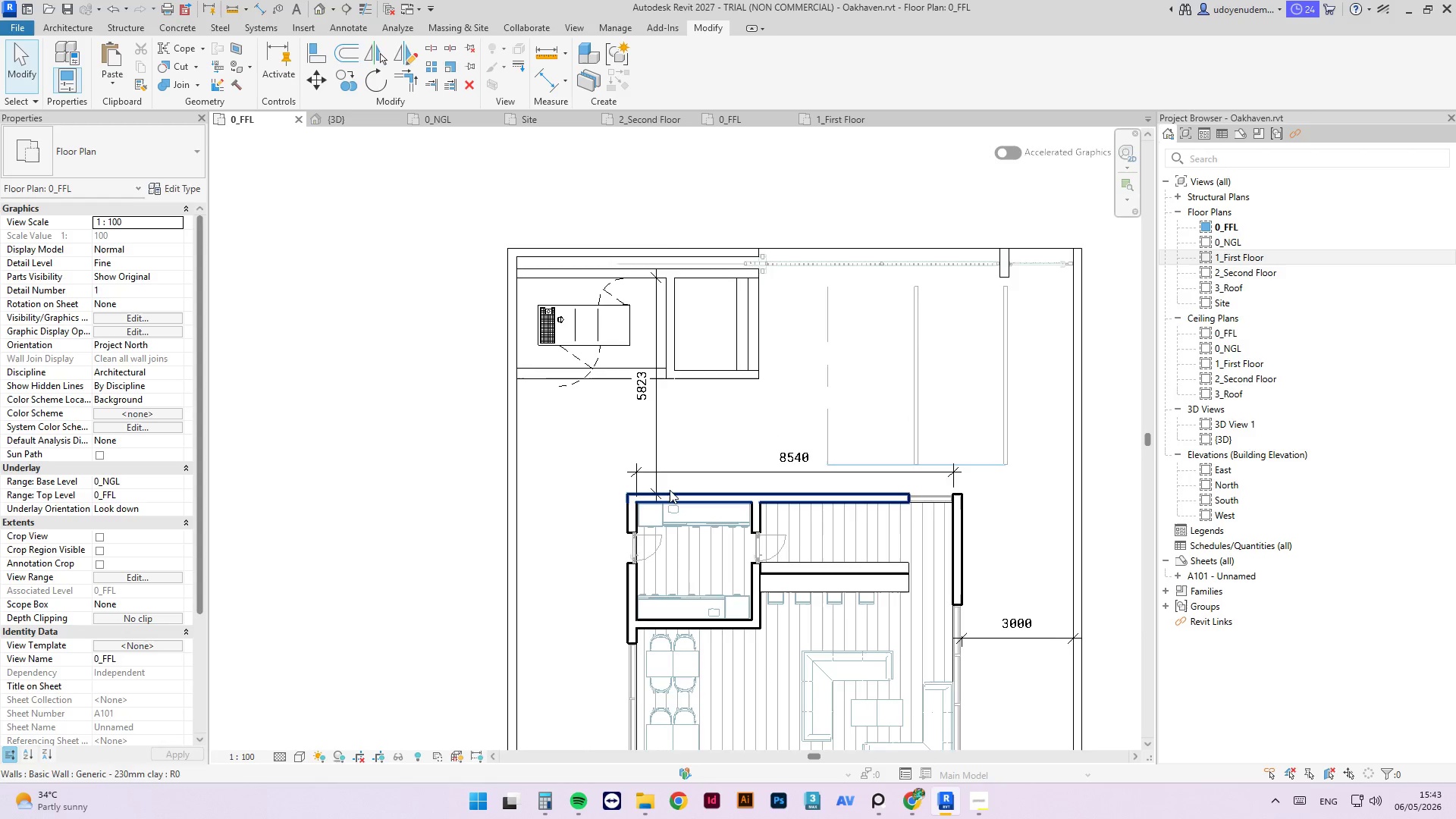 
key(Escape)
 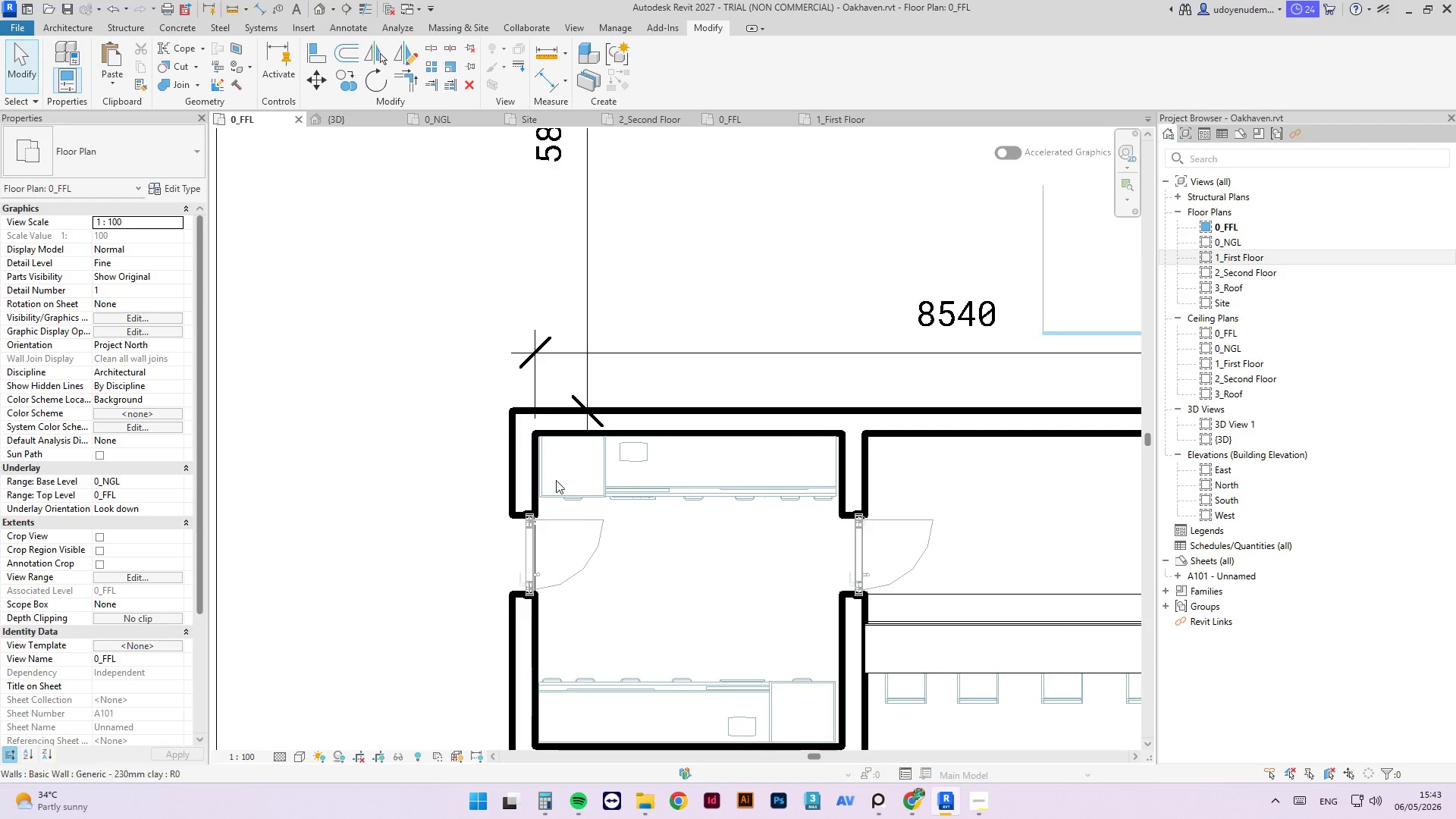 
key(Escape)
 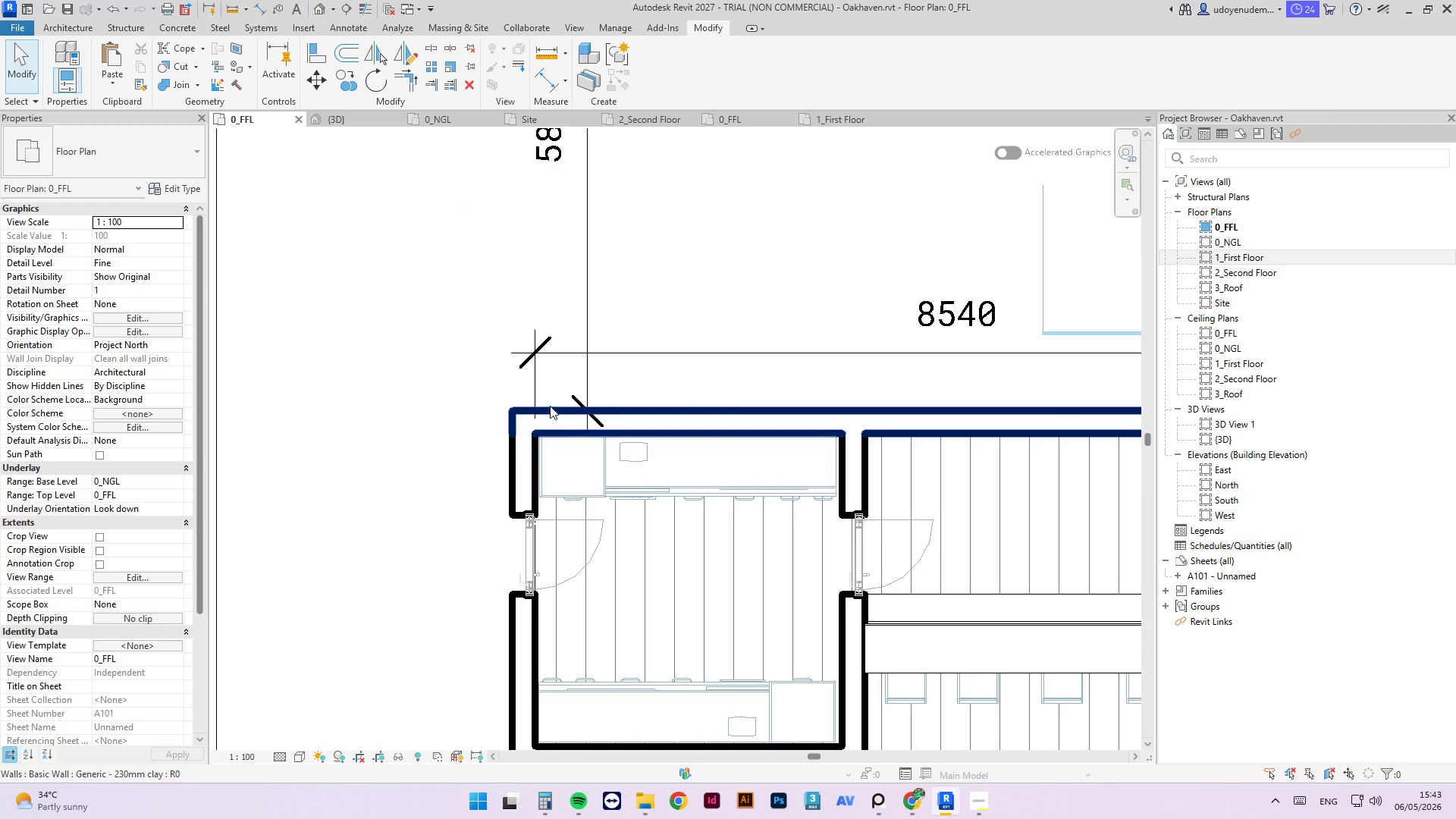 
scroll: coordinate [414, 463], scroll_direction: up, amount: 7.0
 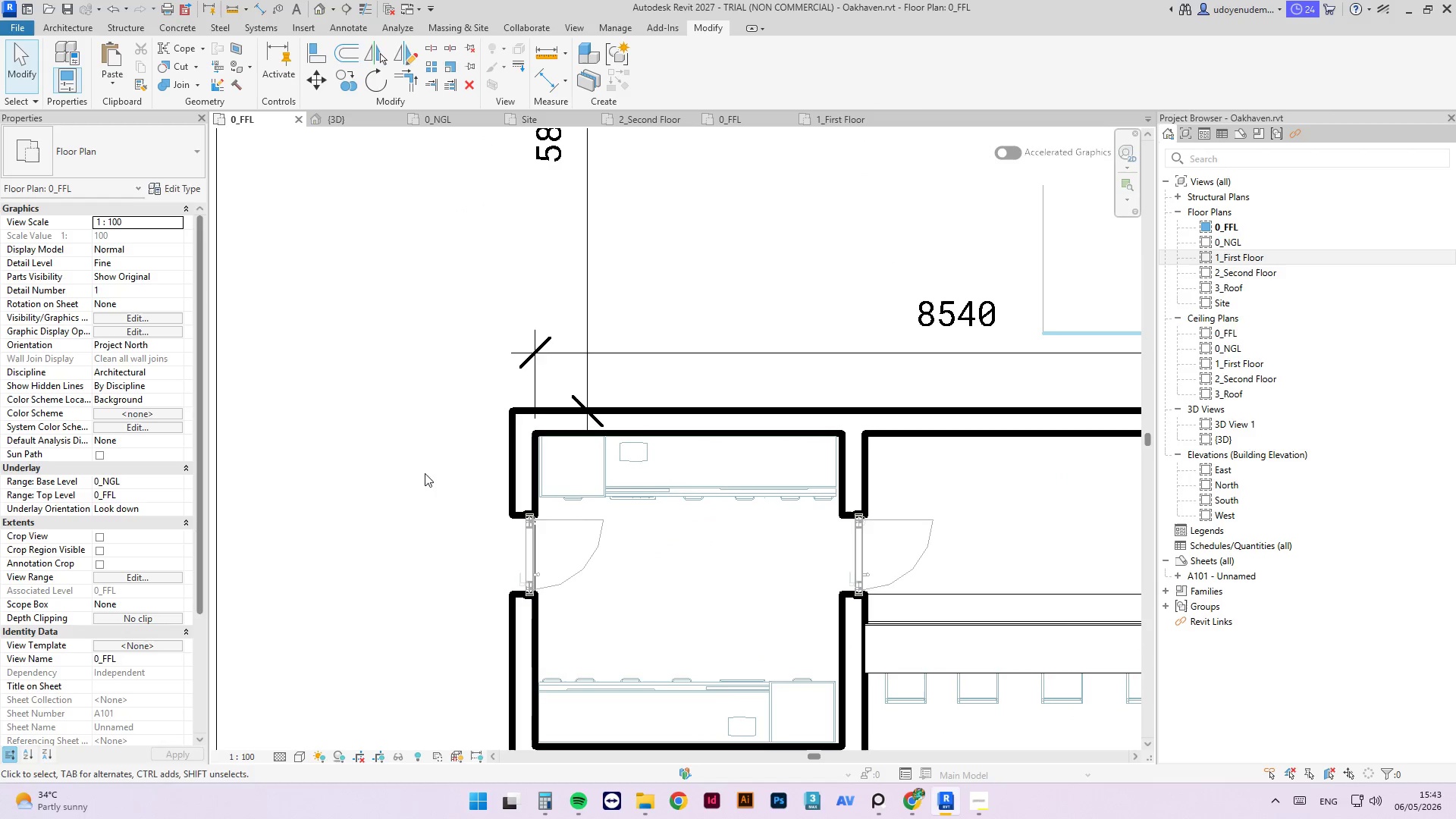 
scroll: coordinate [700, 452], scroll_direction: down, amount: 3.0
 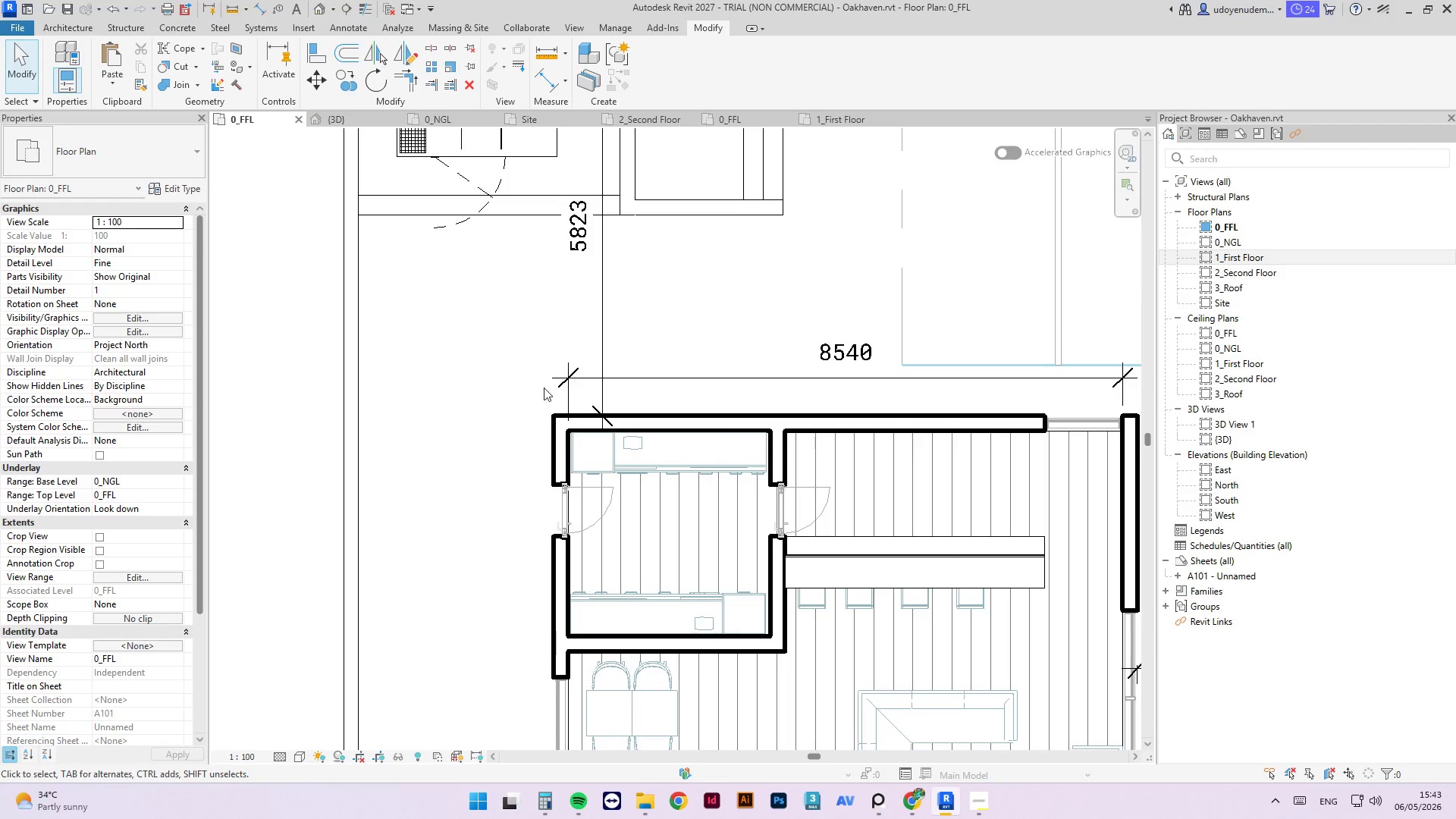 
left_click([565, 380])
 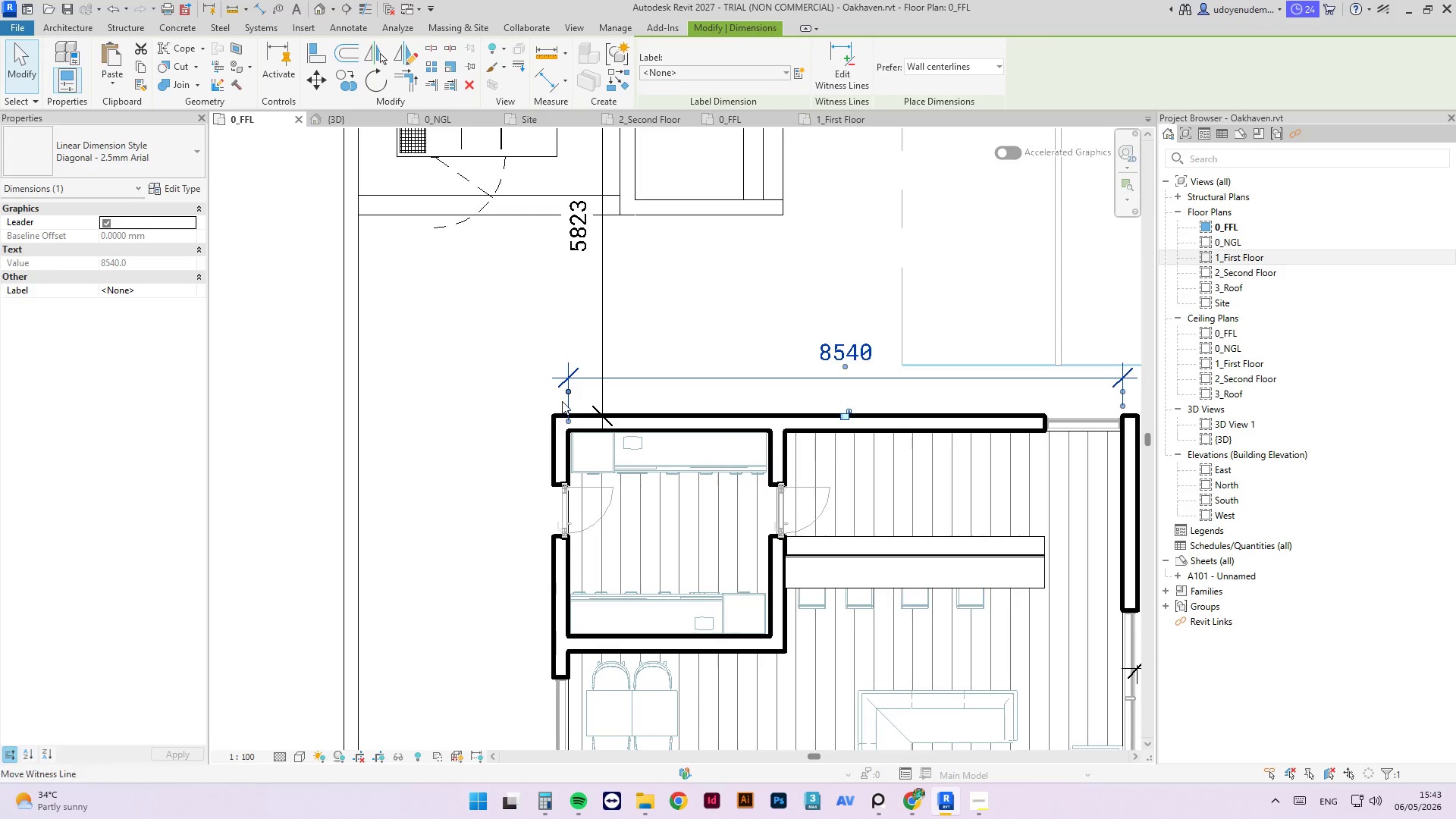 
left_click_drag(start_coordinate=[570, 388], to_coordinate=[548, 457])
 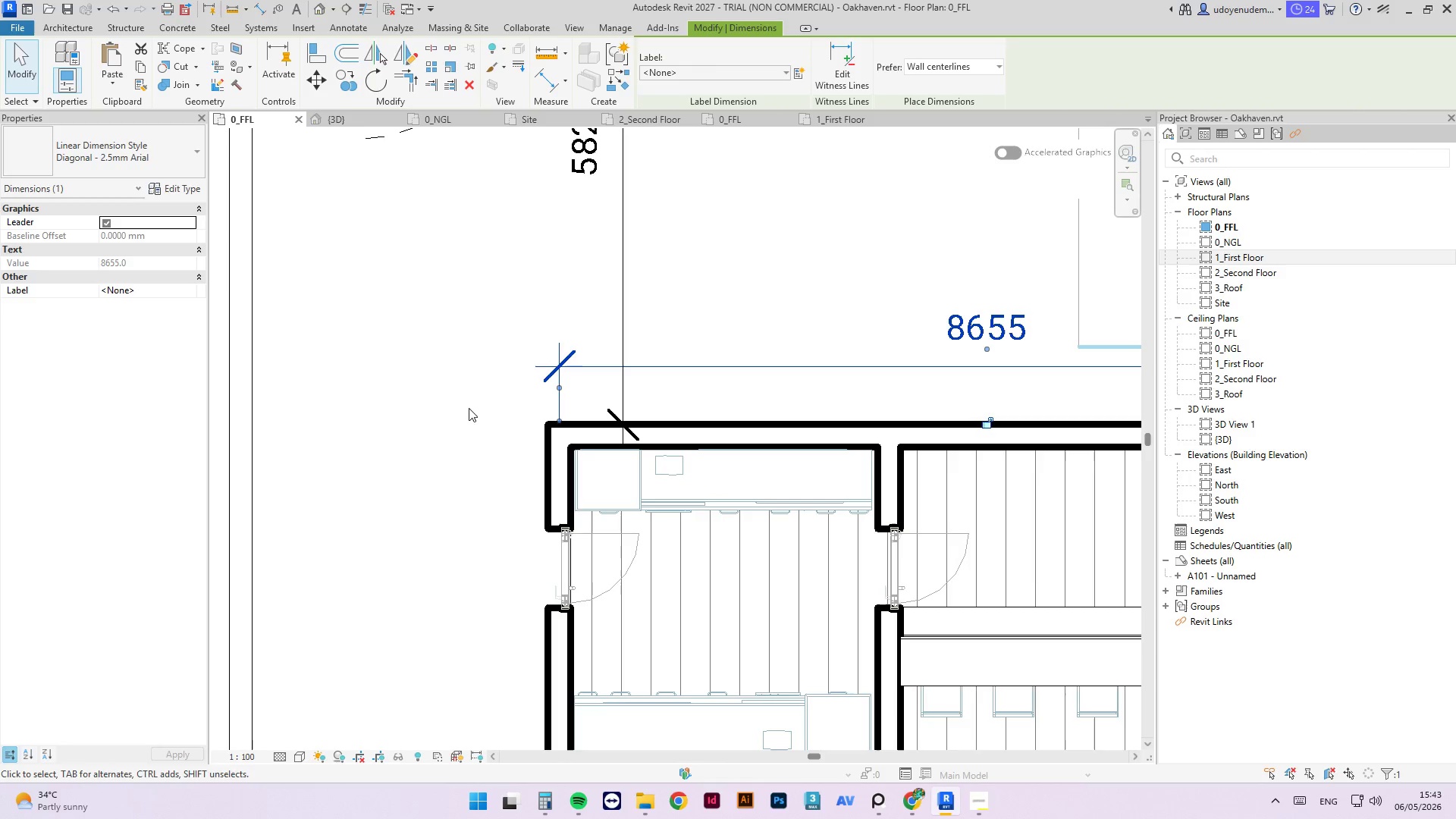 
scroll: coordinate [563, 400], scroll_direction: up, amount: 3.0
 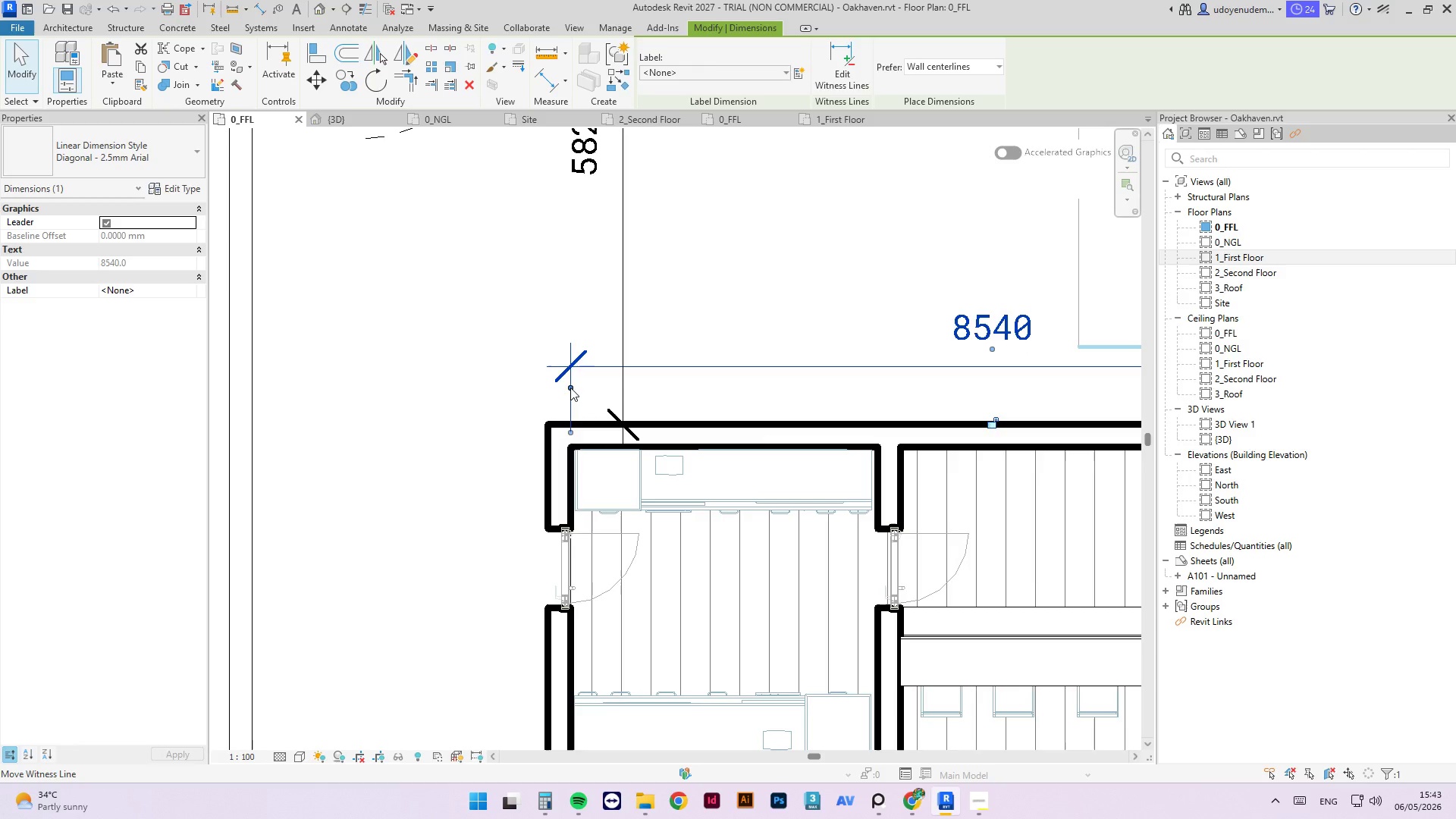 
left_click_drag(start_coordinate=[558, 389], to_coordinate=[543, 479])
 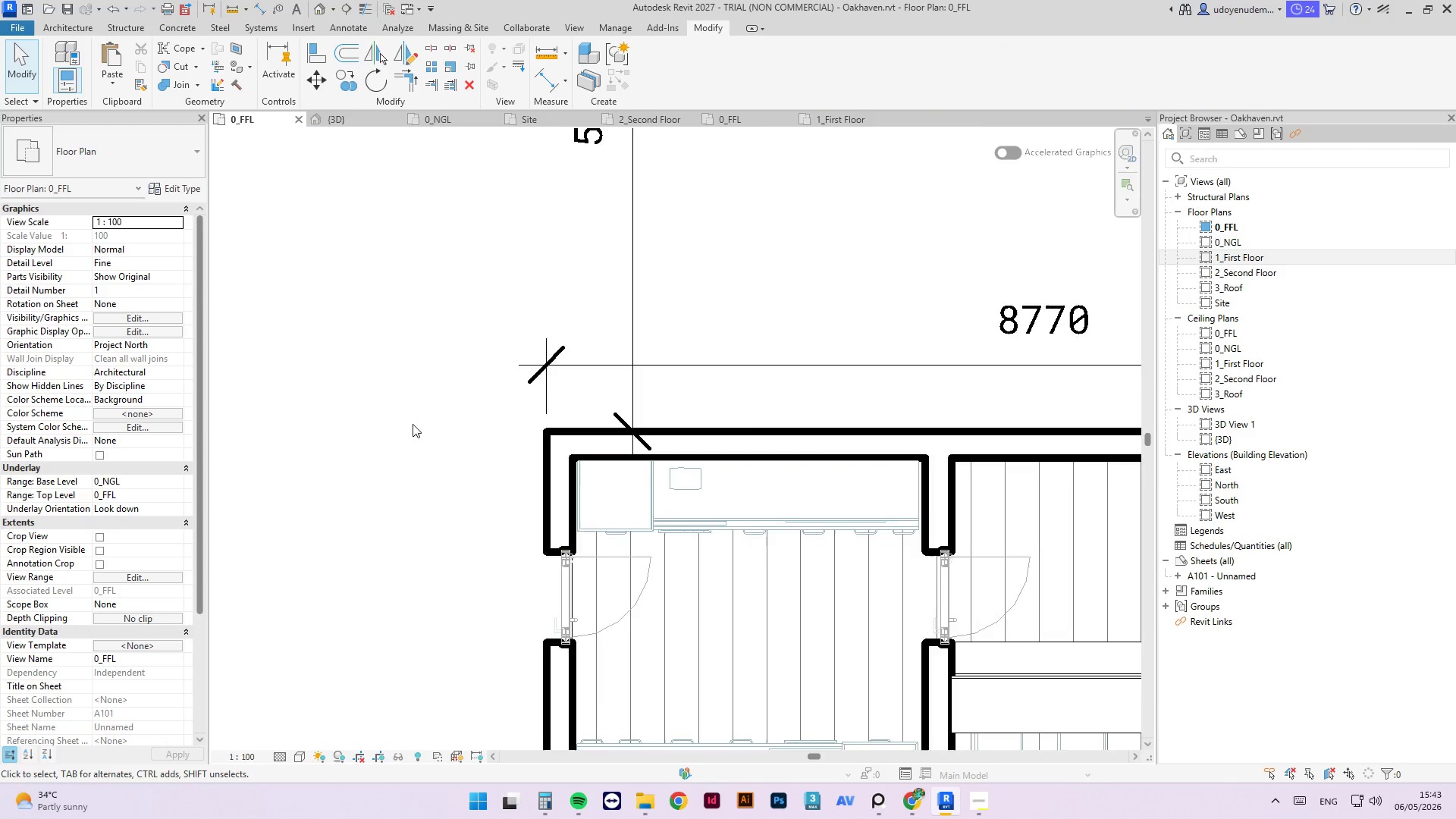 
scroll: coordinate [560, 375], scroll_direction: up, amount: 1.0
 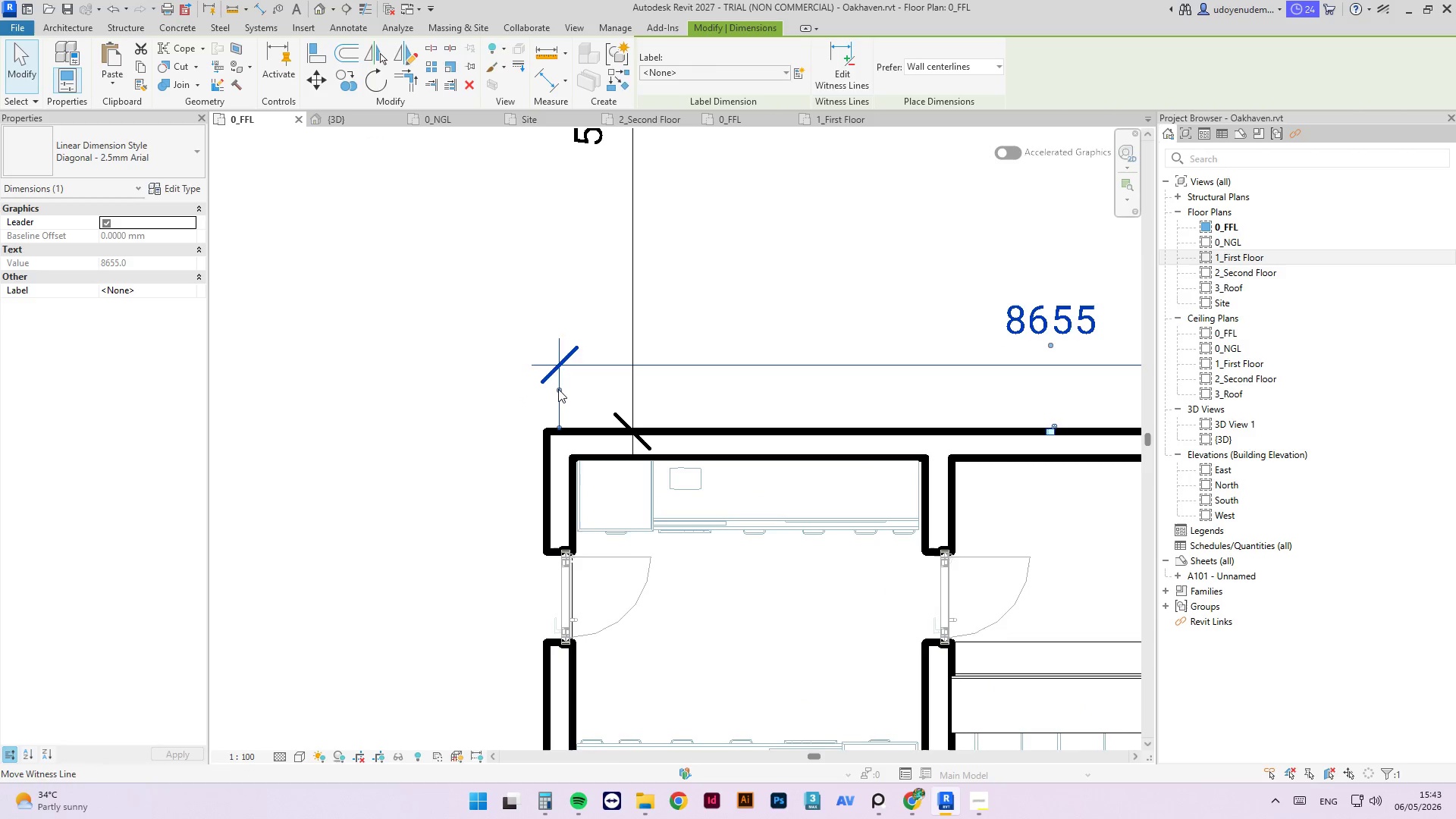 
key(Tab)
 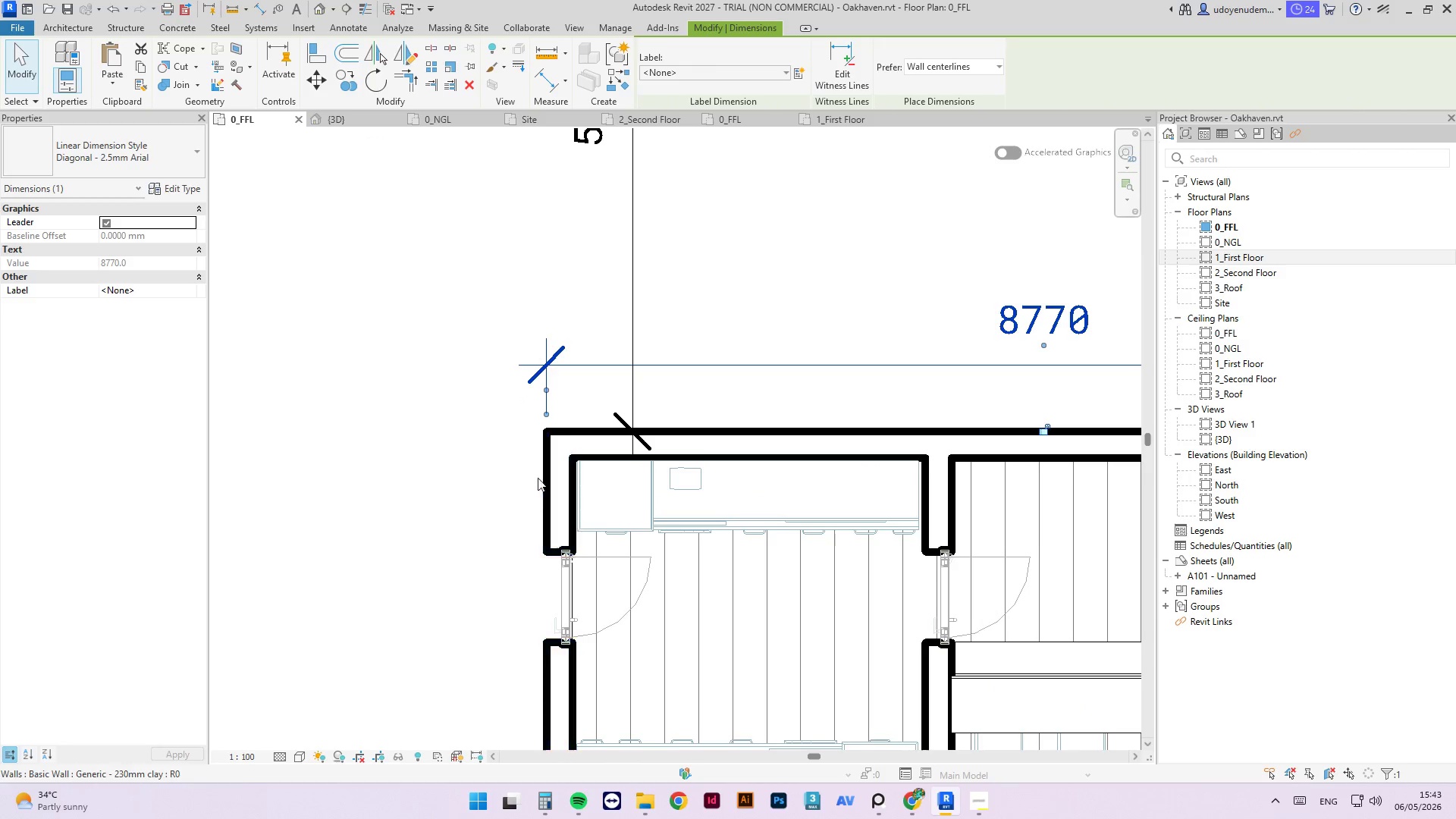 
key(Escape)
 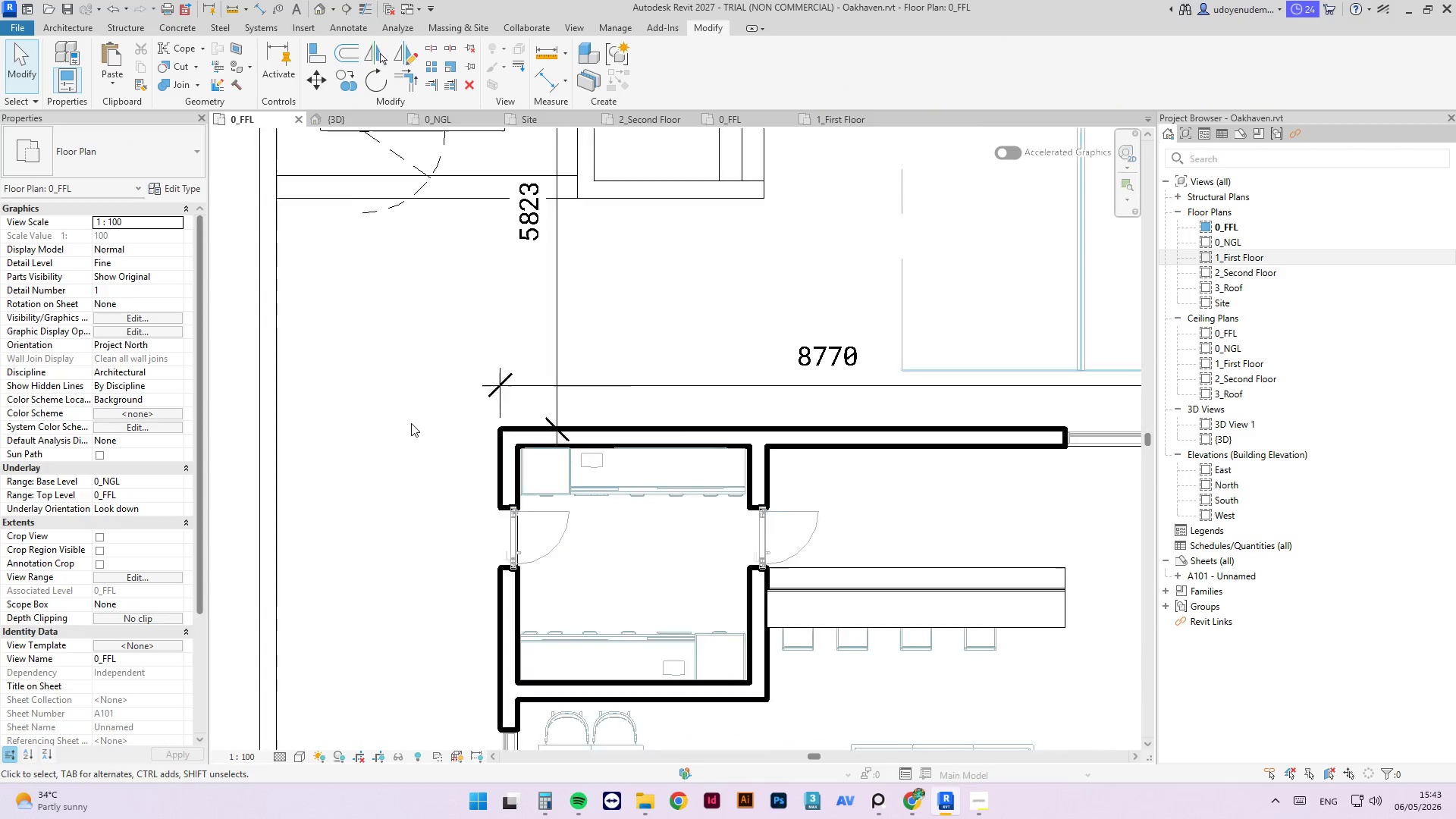 
scroll: coordinate [678, 406], scroll_direction: down, amount: 4.0
 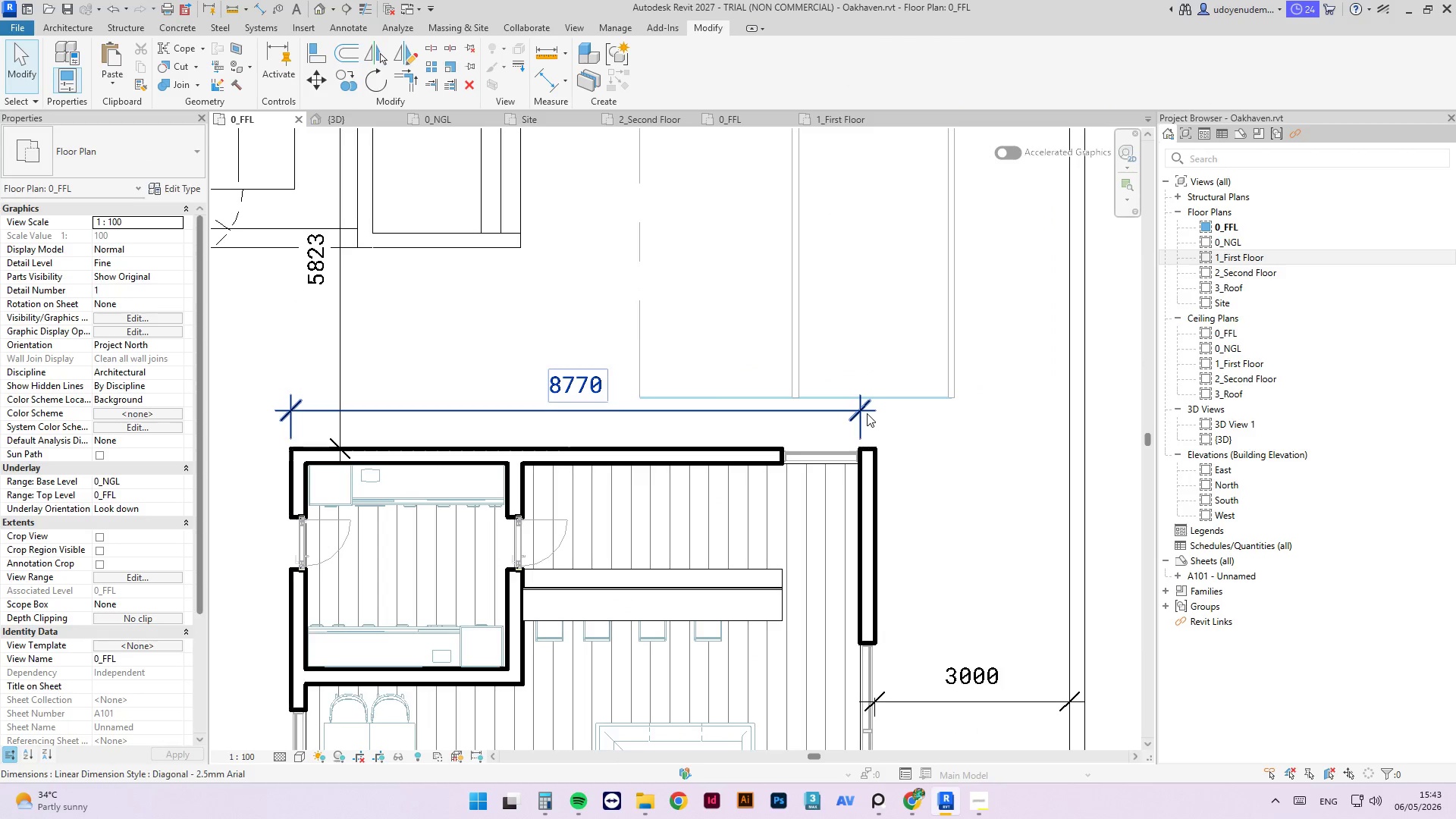 
left_click([867, 413])
 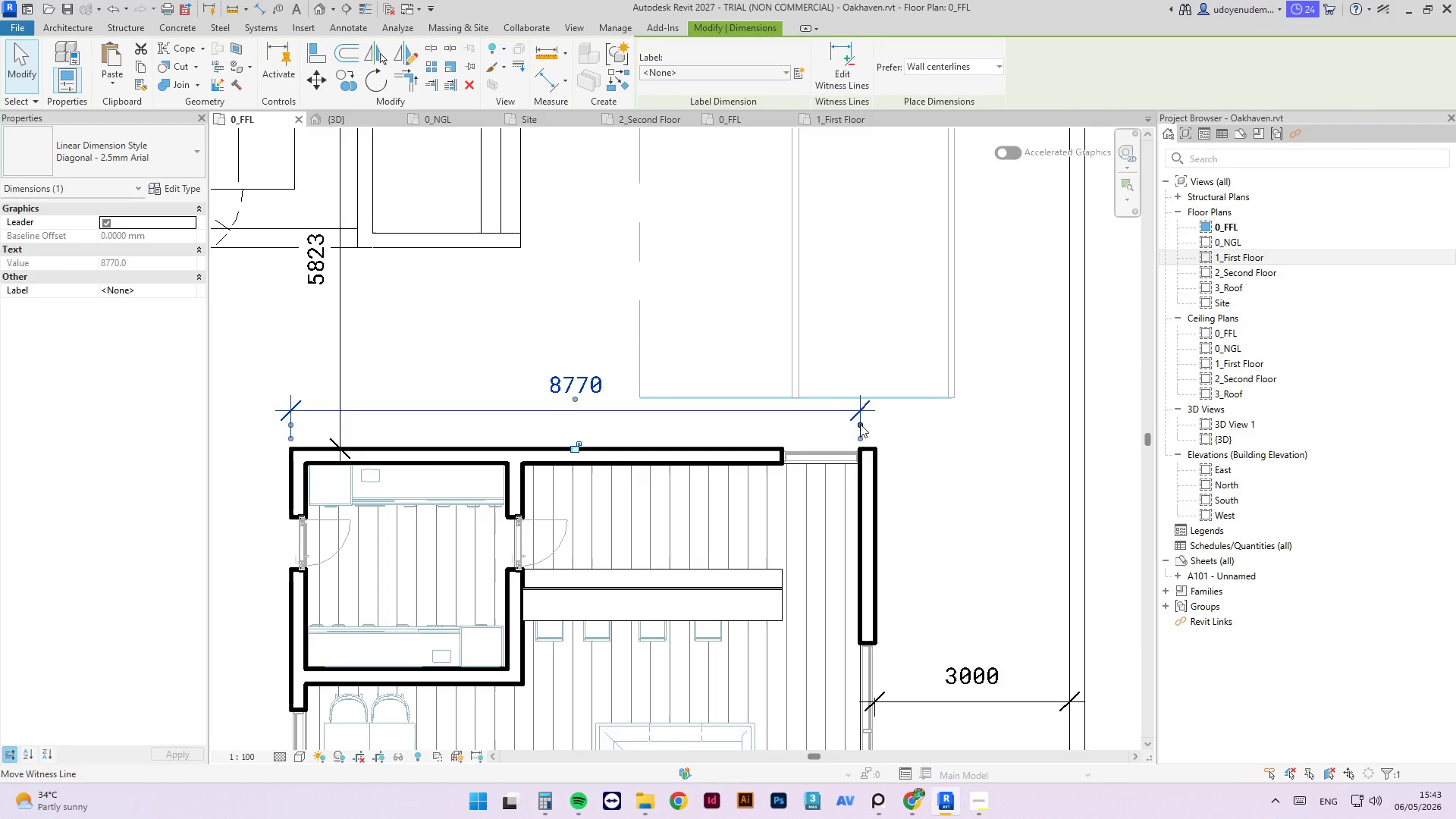 
left_click_drag(start_coordinate=[861, 425], to_coordinate=[877, 483])
 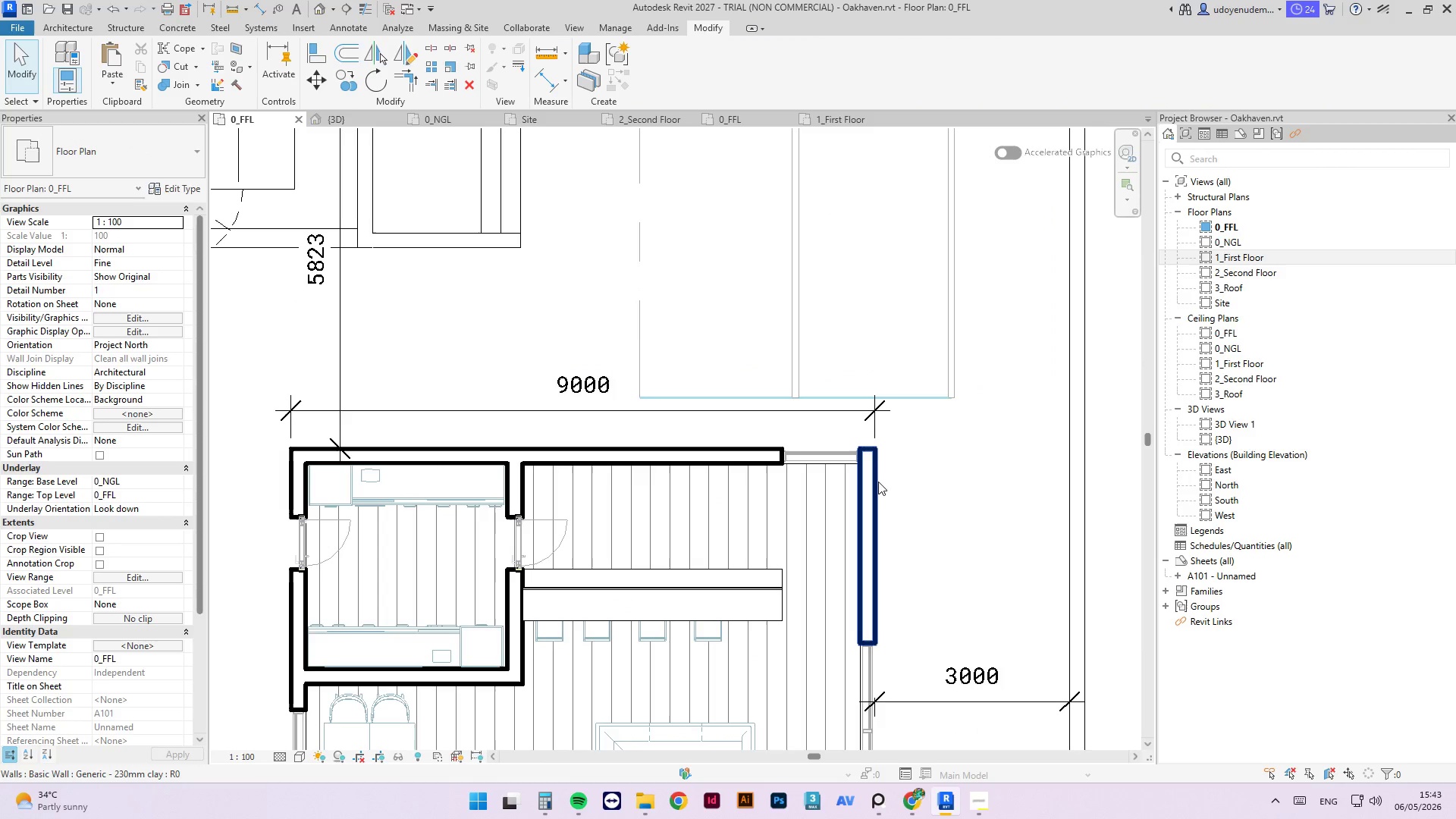 
key(Tab)
 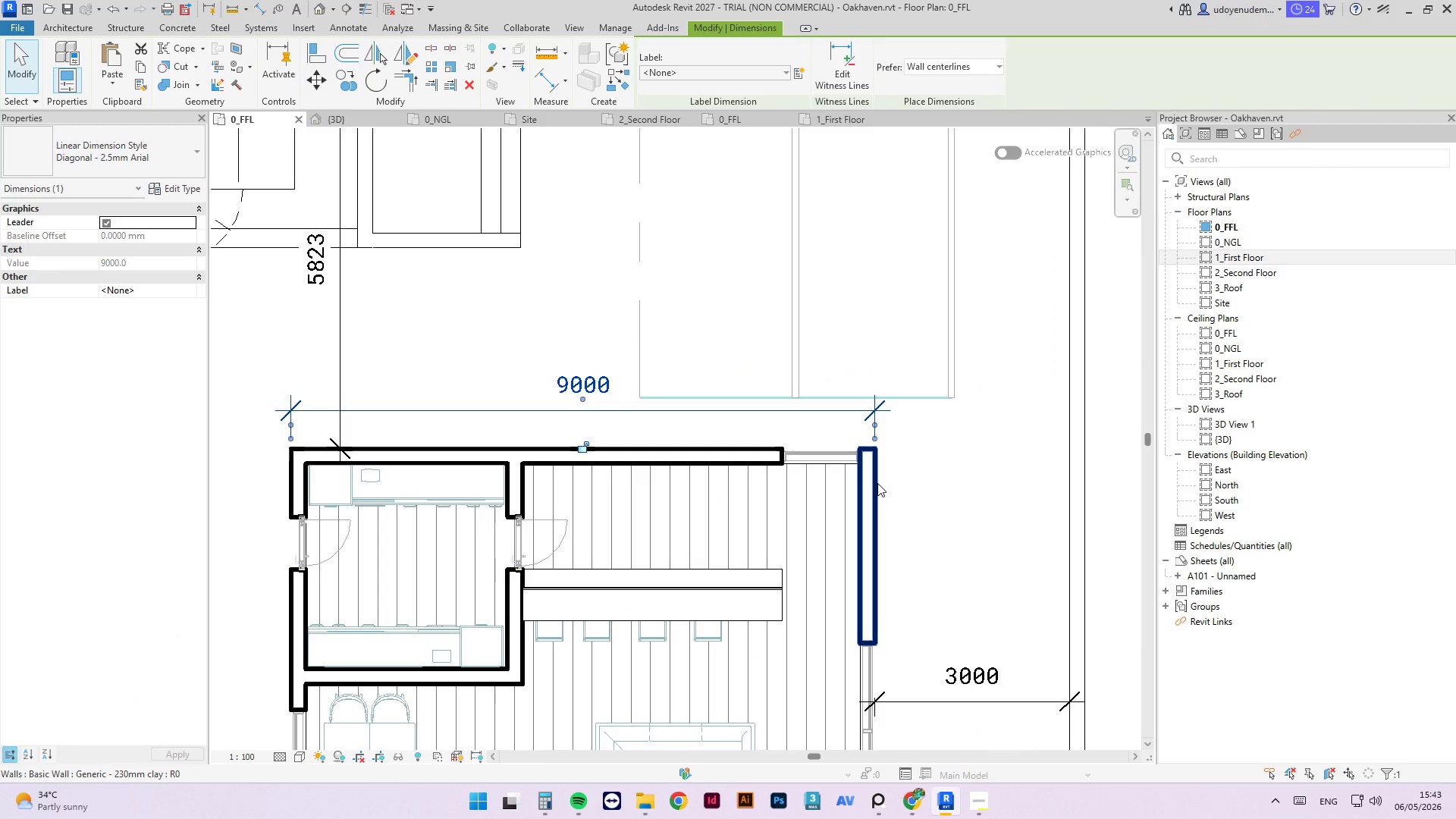 
key(Escape)
 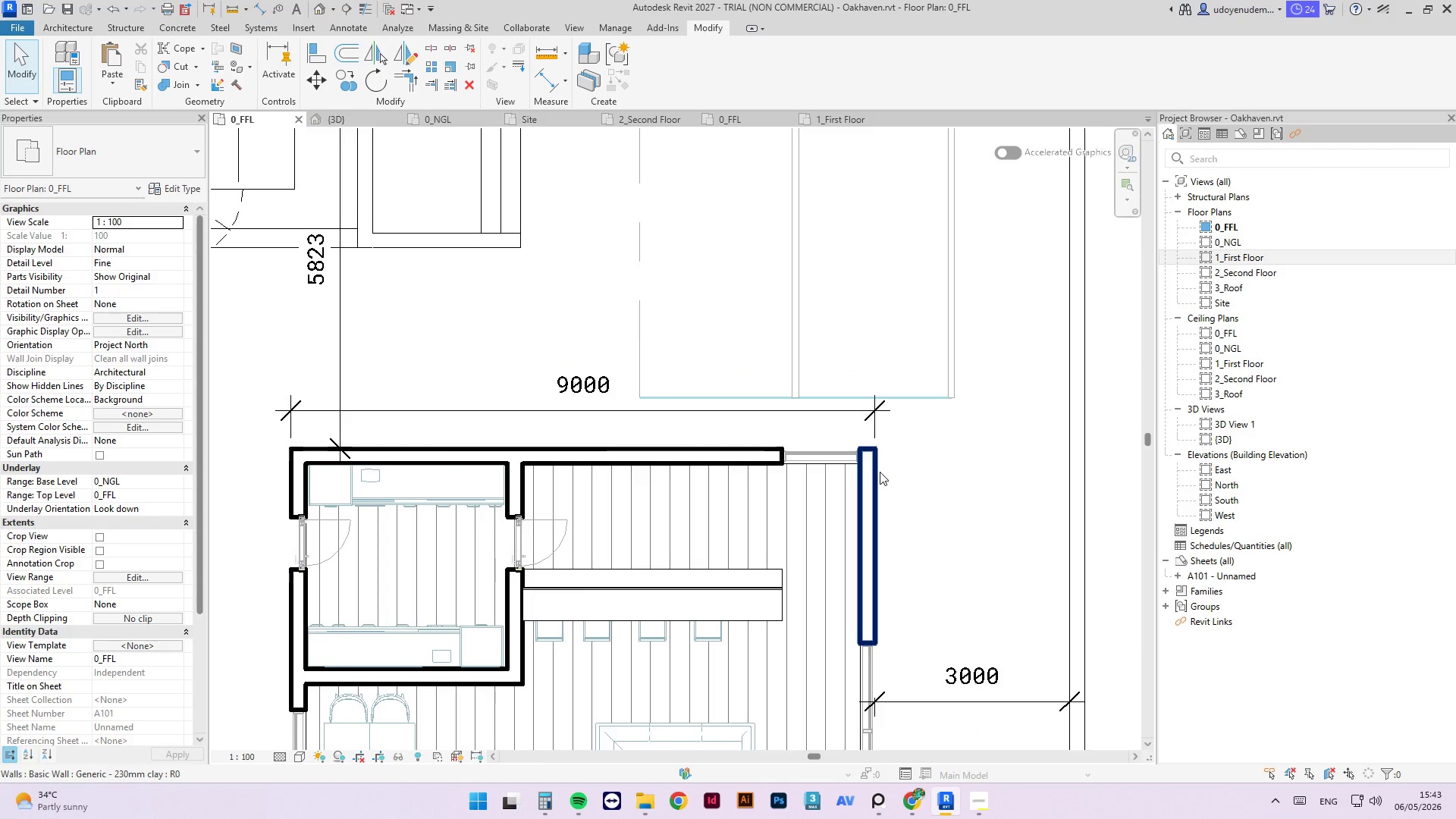 
left_click([976, 422])
 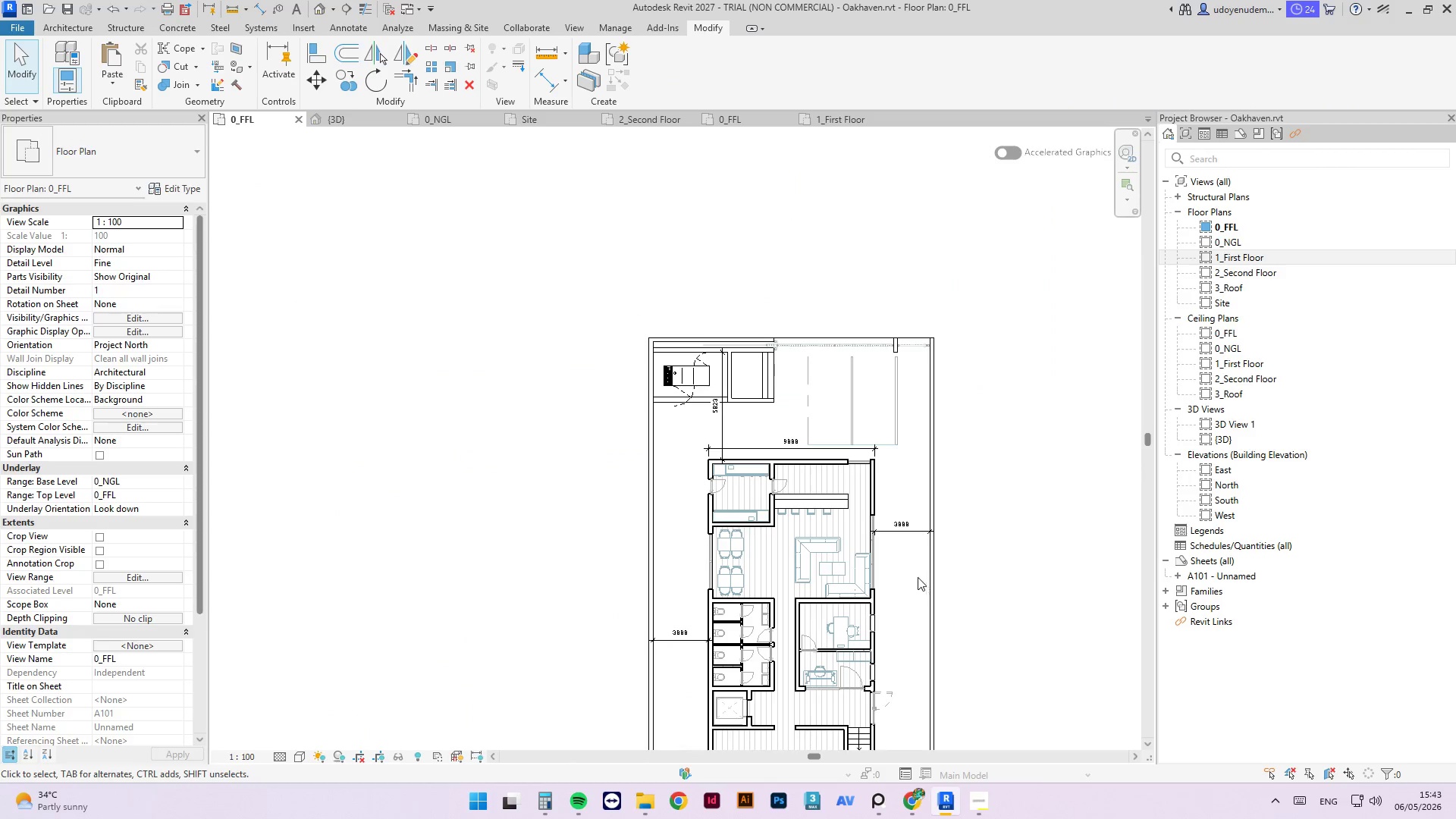 
scroll: coordinate [877, 466], scroll_direction: down, amount: 9.0
 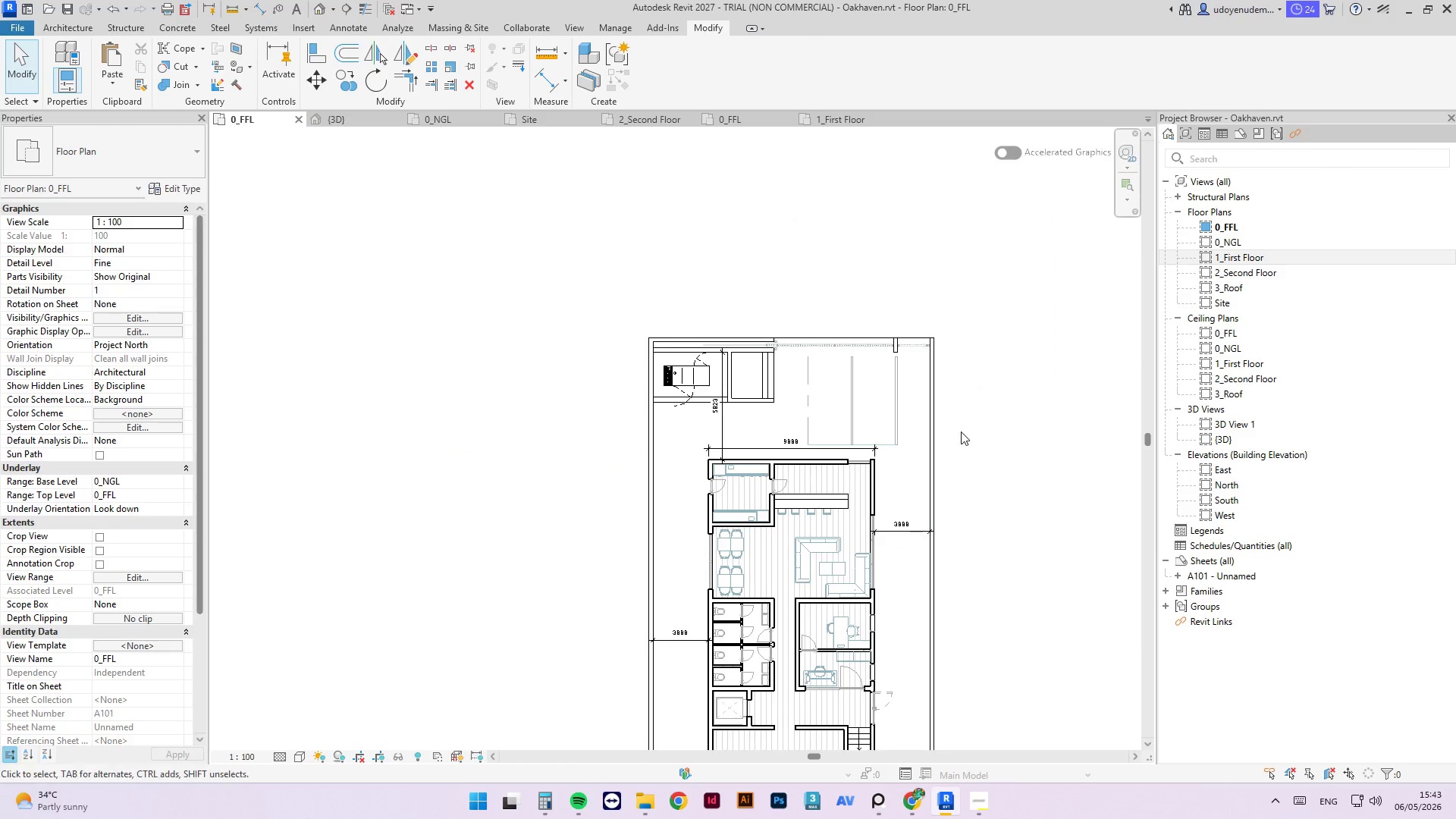 
scroll: coordinate [852, 515], scroll_direction: up, amount: 7.0
 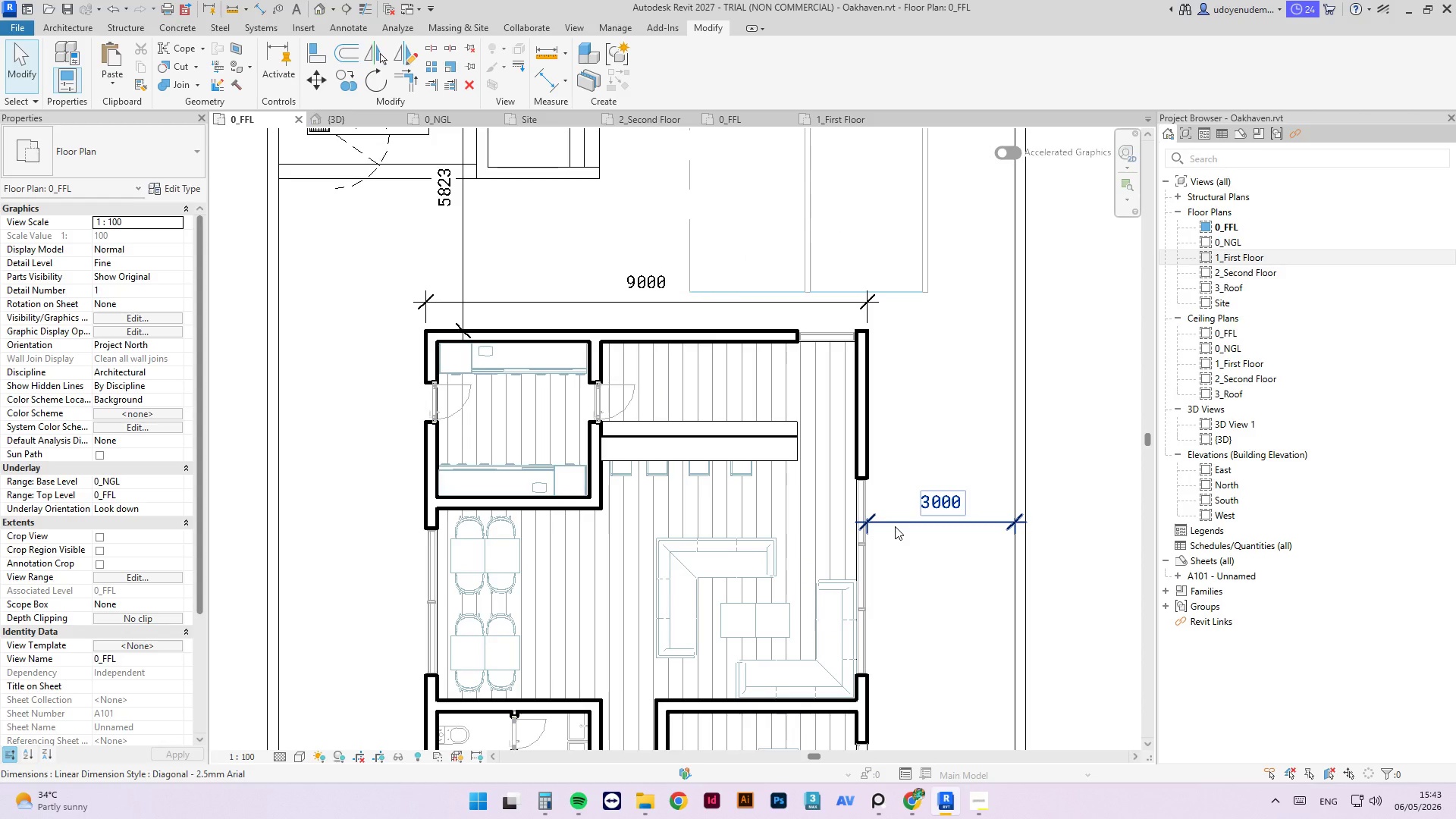 
left_click_drag(start_coordinate=[895, 526], to_coordinate=[881, 429])
 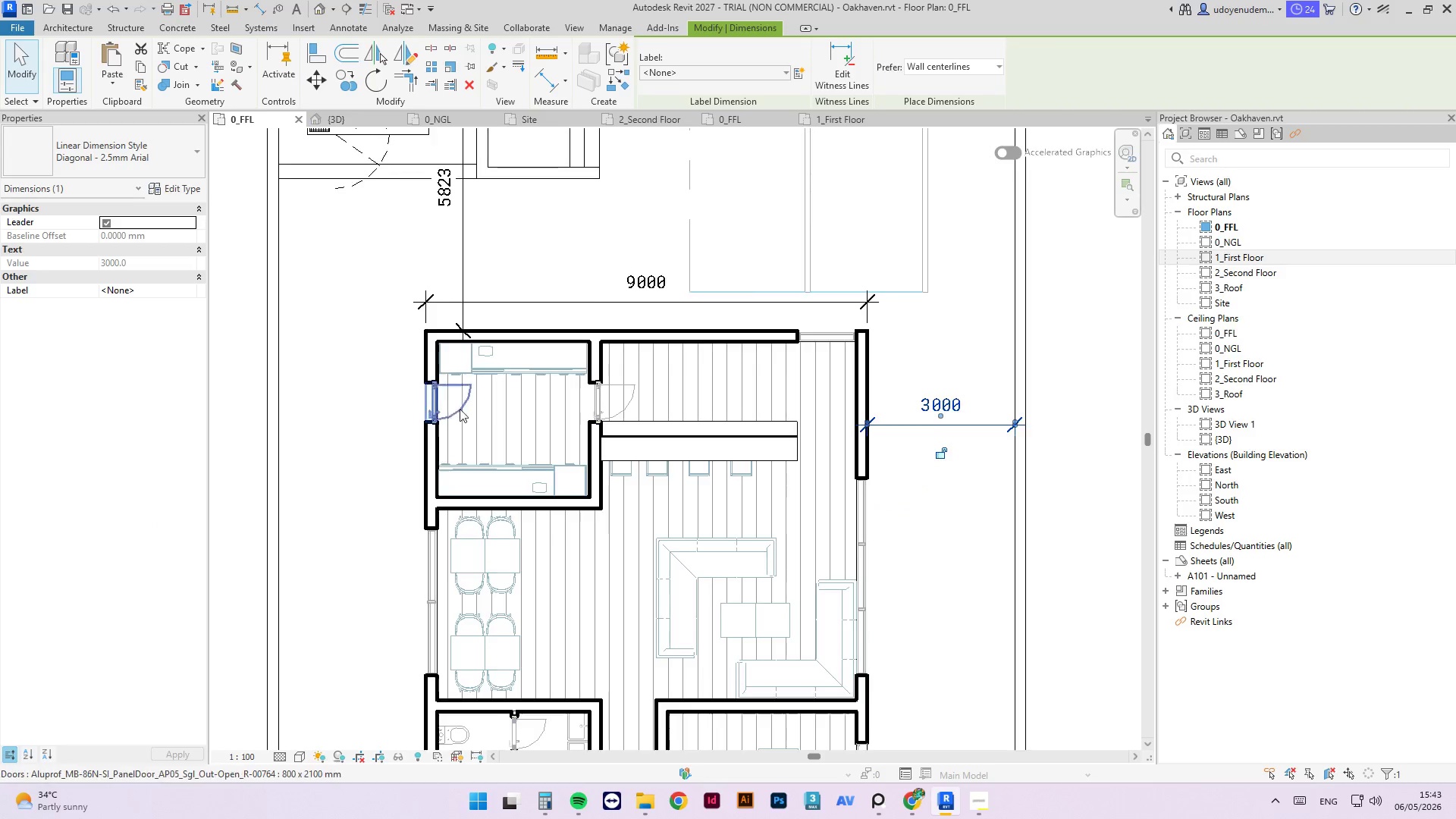 
scroll: coordinate [466, 410], scroll_direction: down, amount: 5.0
 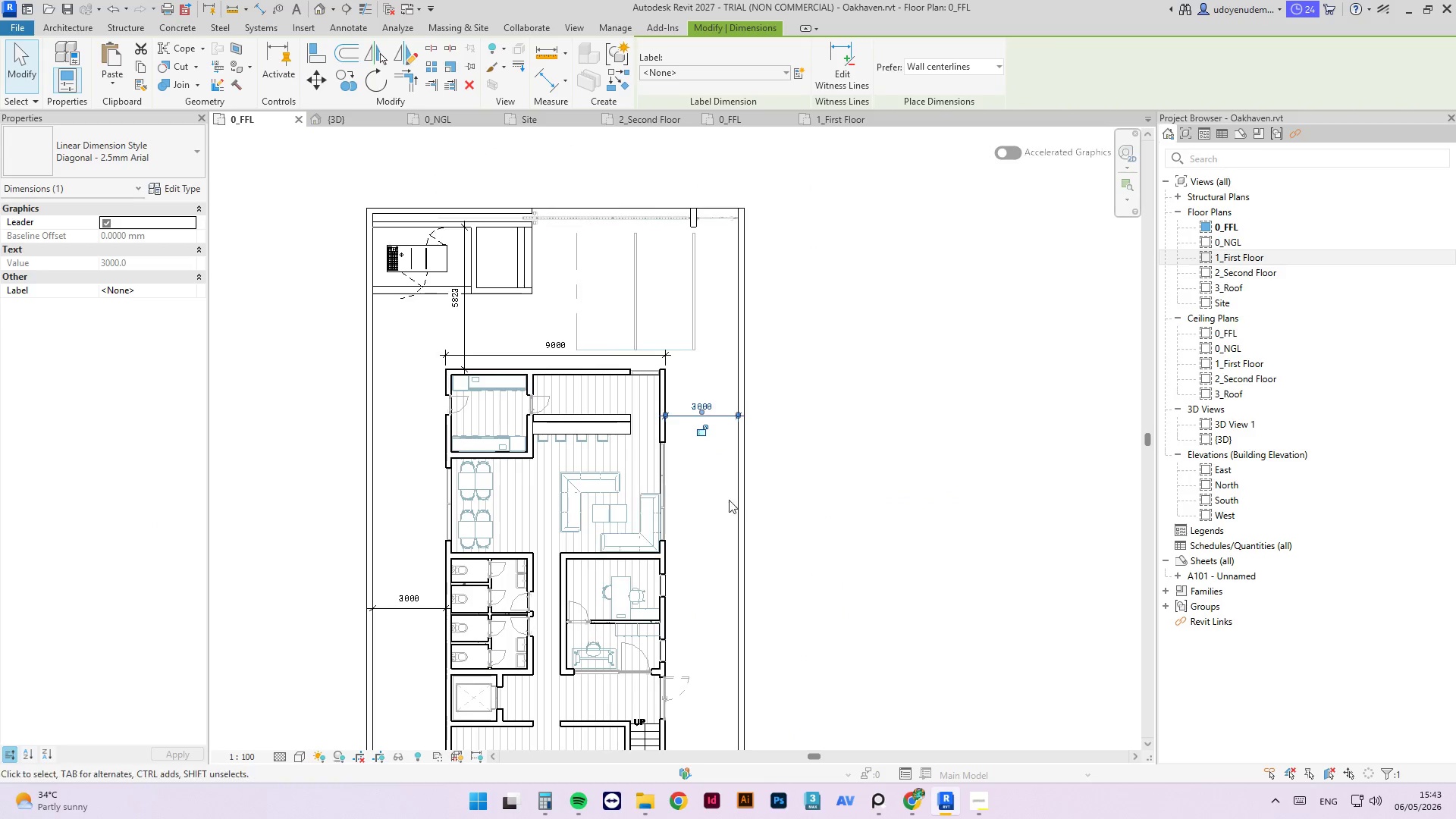 
left_click([861, 498])
 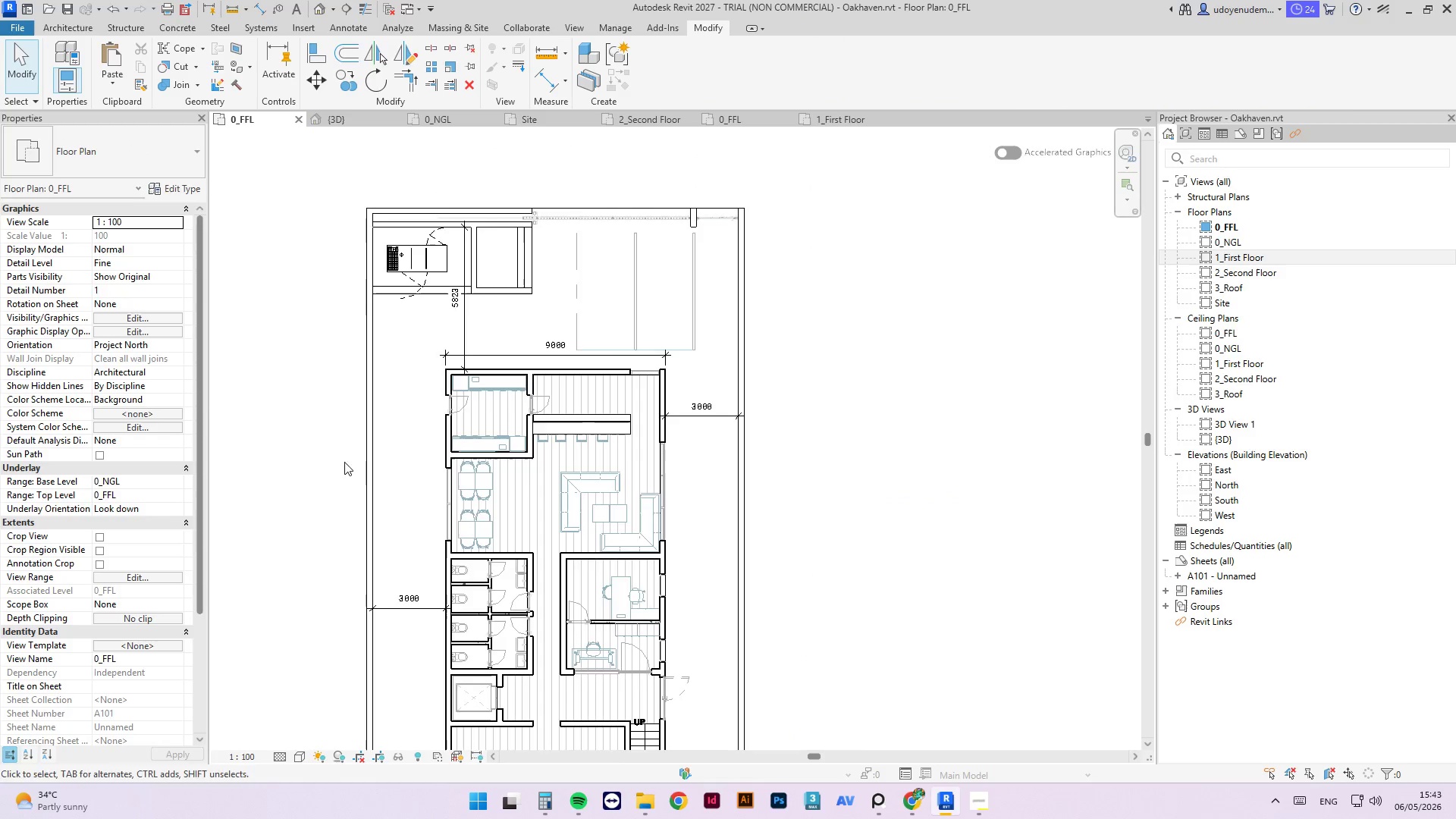 
scroll: coordinate [388, 454], scroll_direction: up, amount: 4.0
 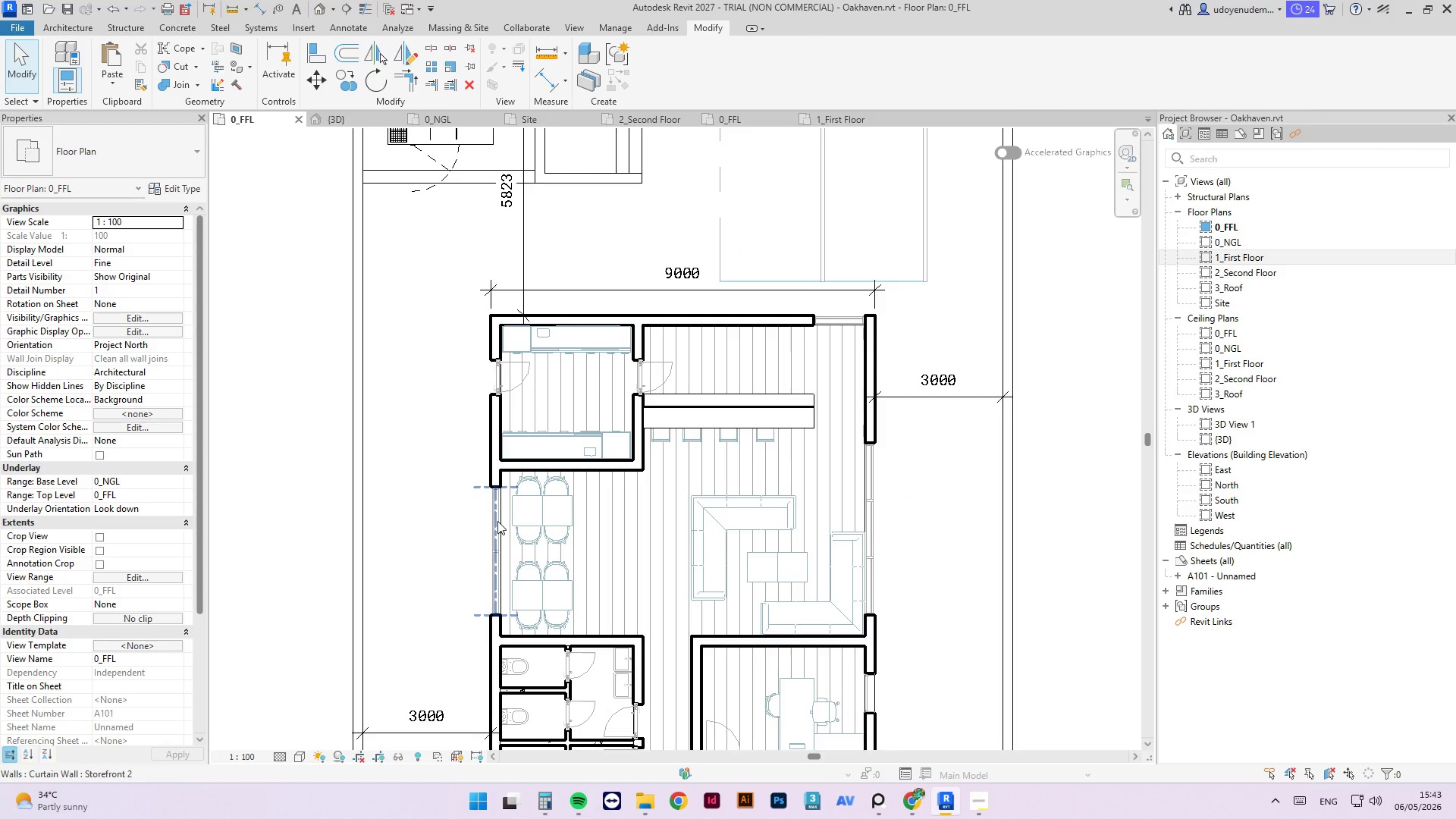 
left_click([497, 521])
 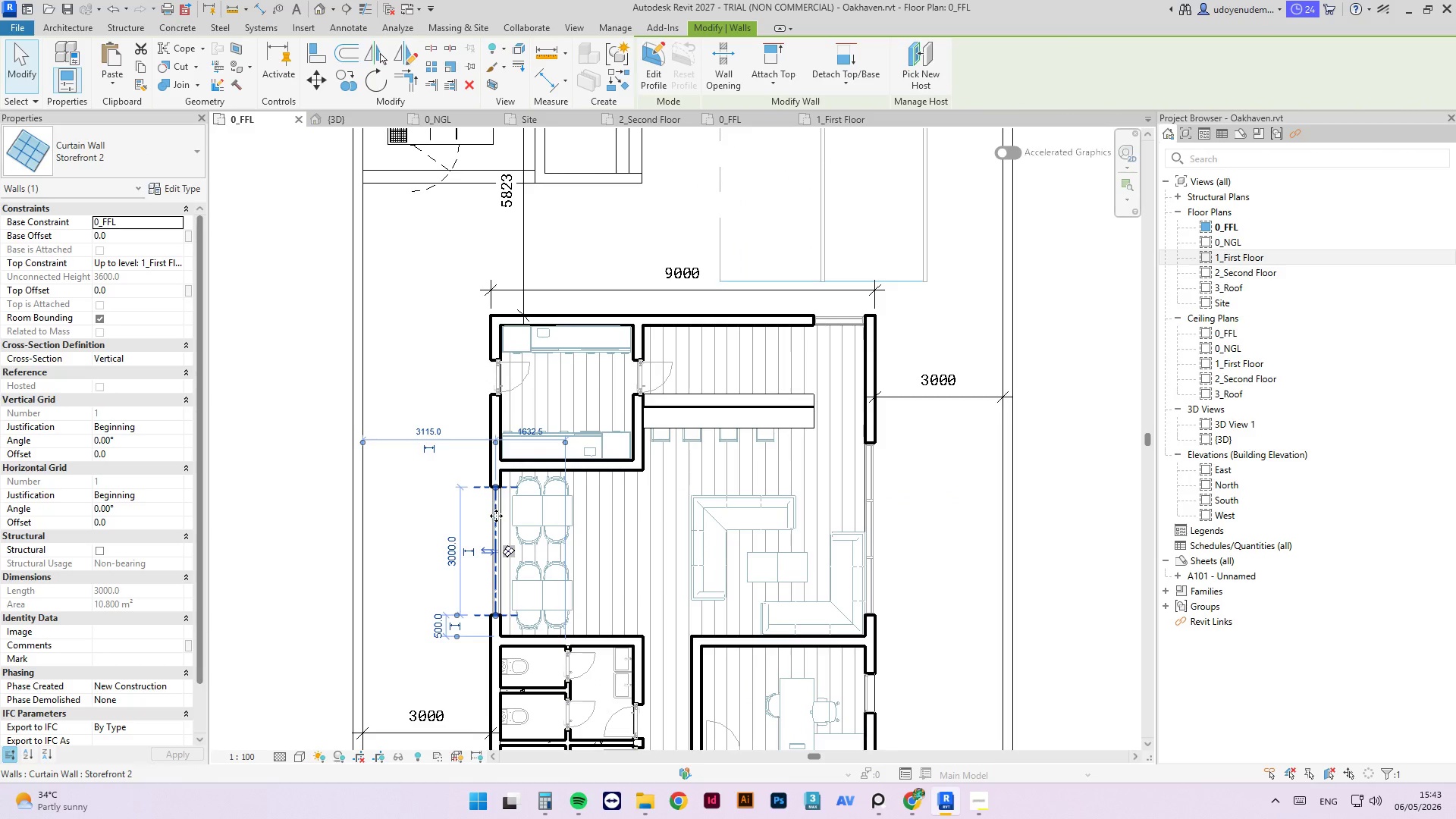 
type(al)
 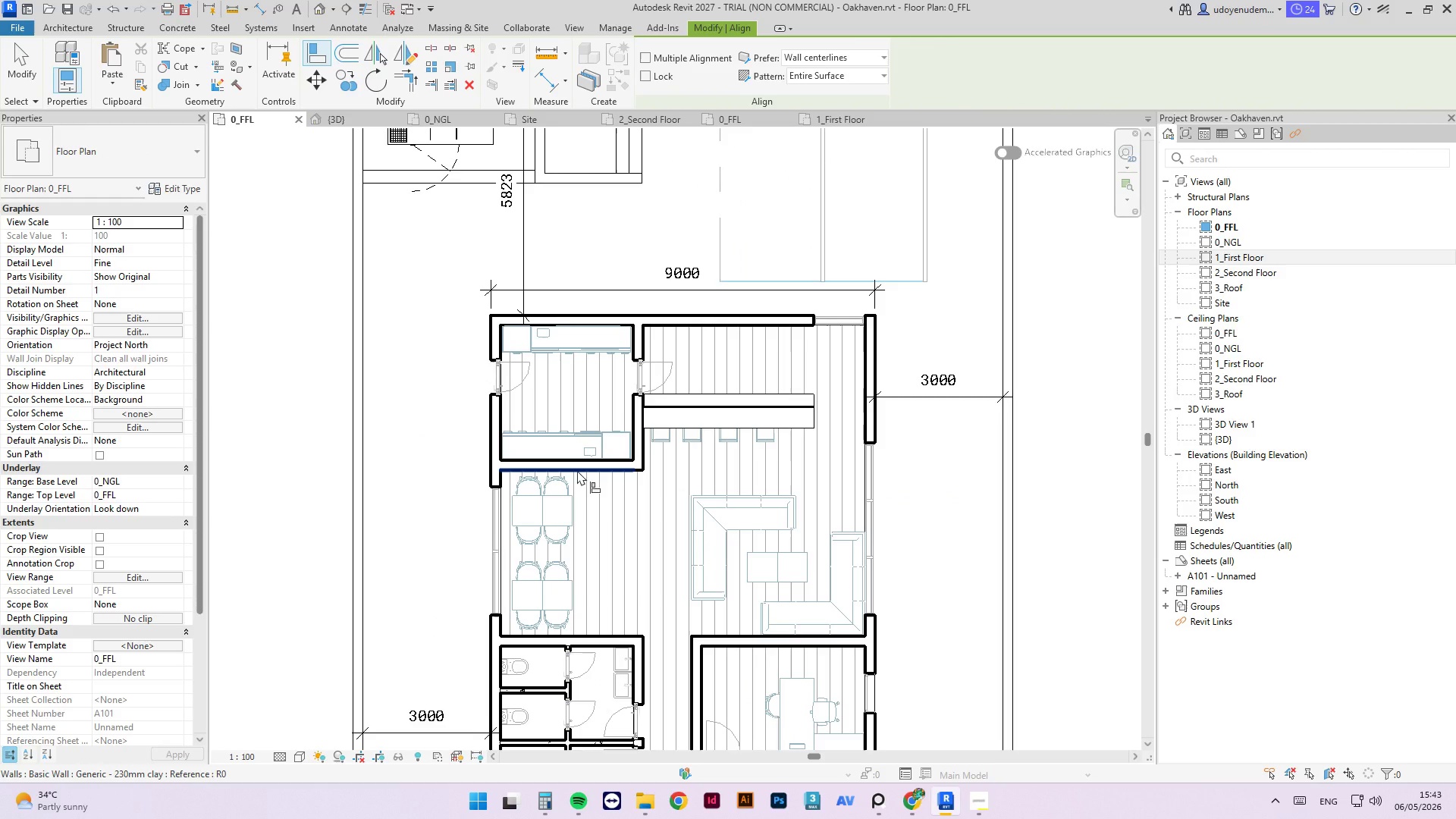 
left_click([577, 470])
 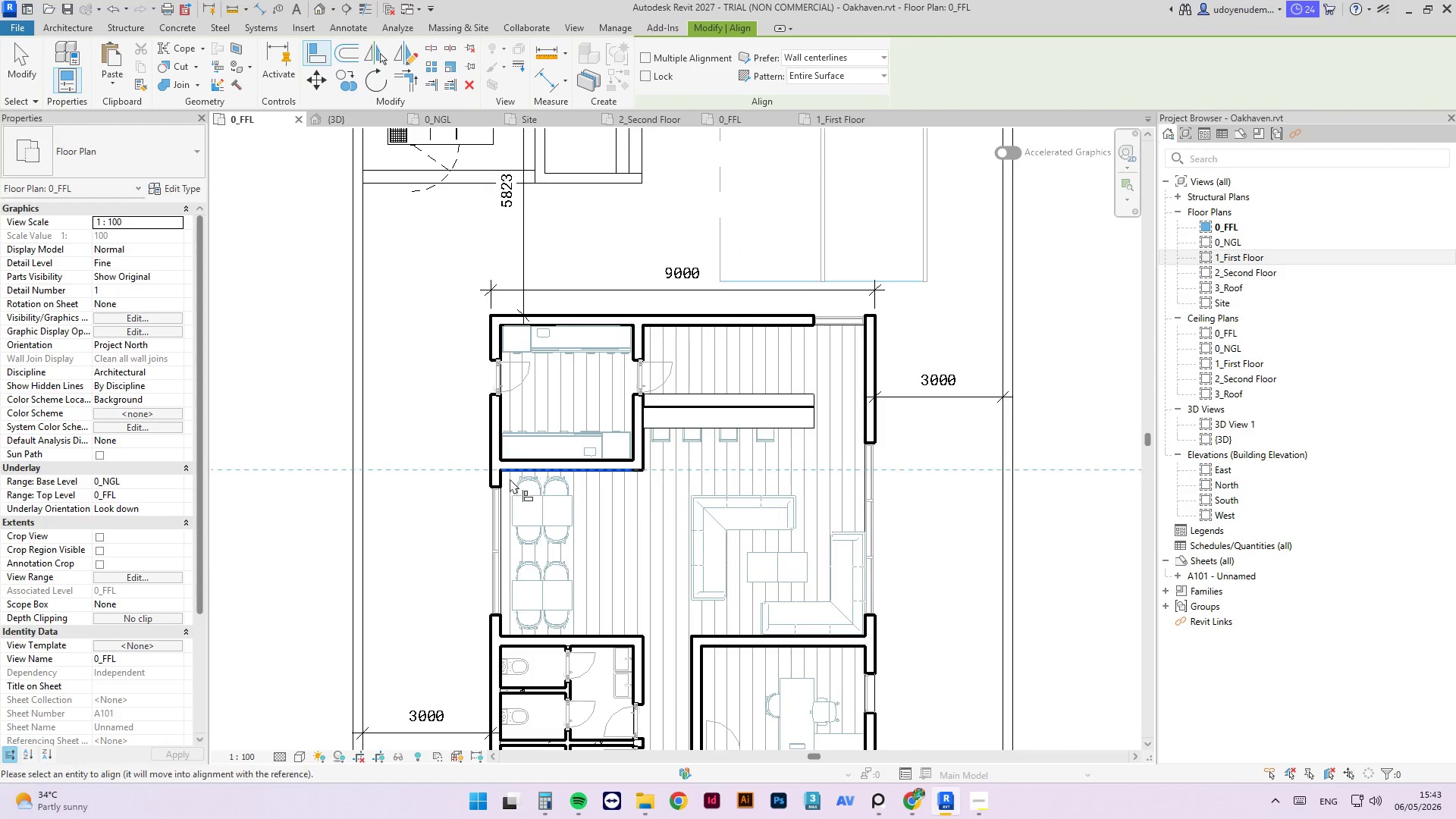 
scroll: coordinate [507, 482], scroll_direction: up, amount: 4.0
 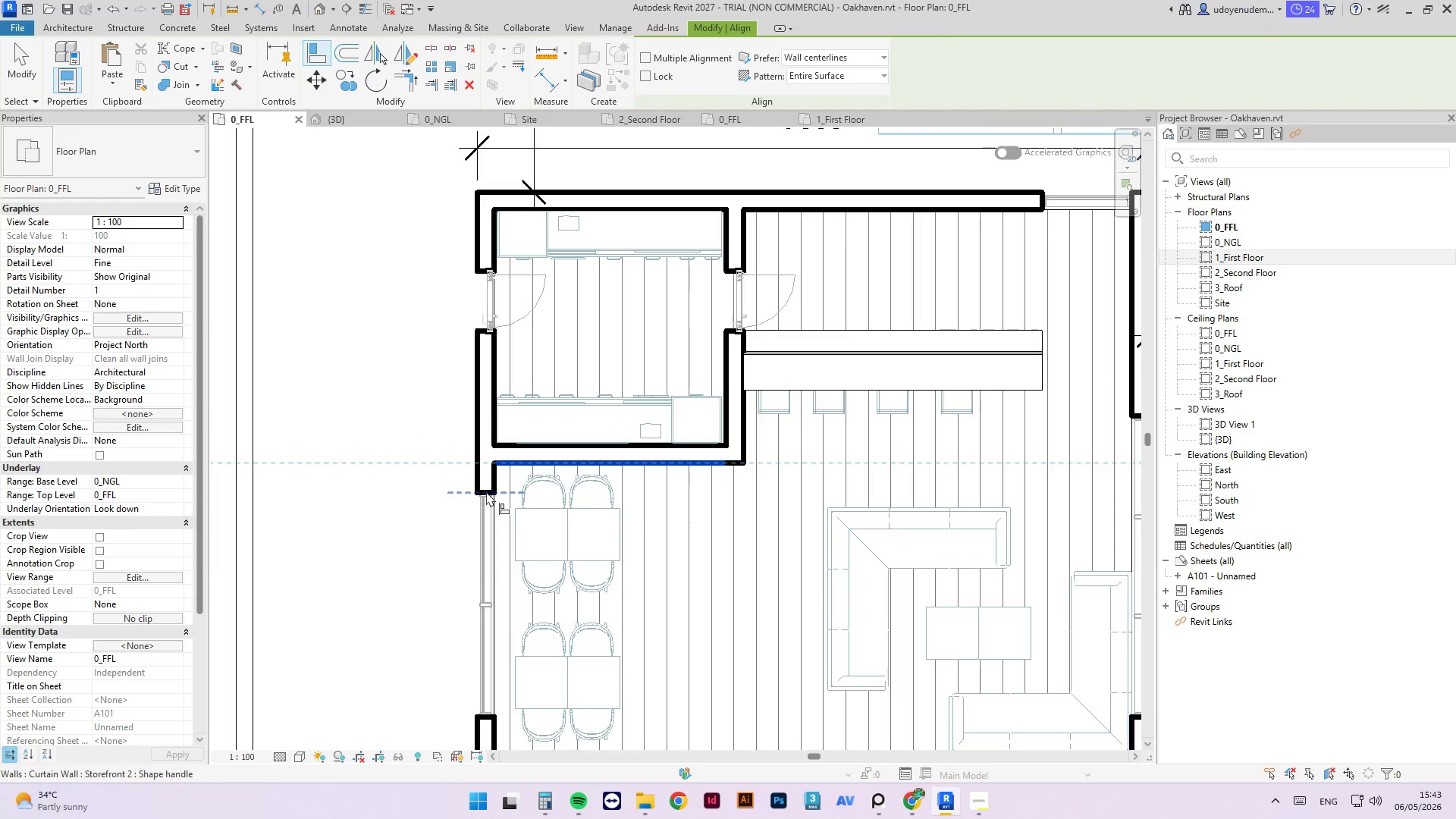 
left_click([486, 491])
 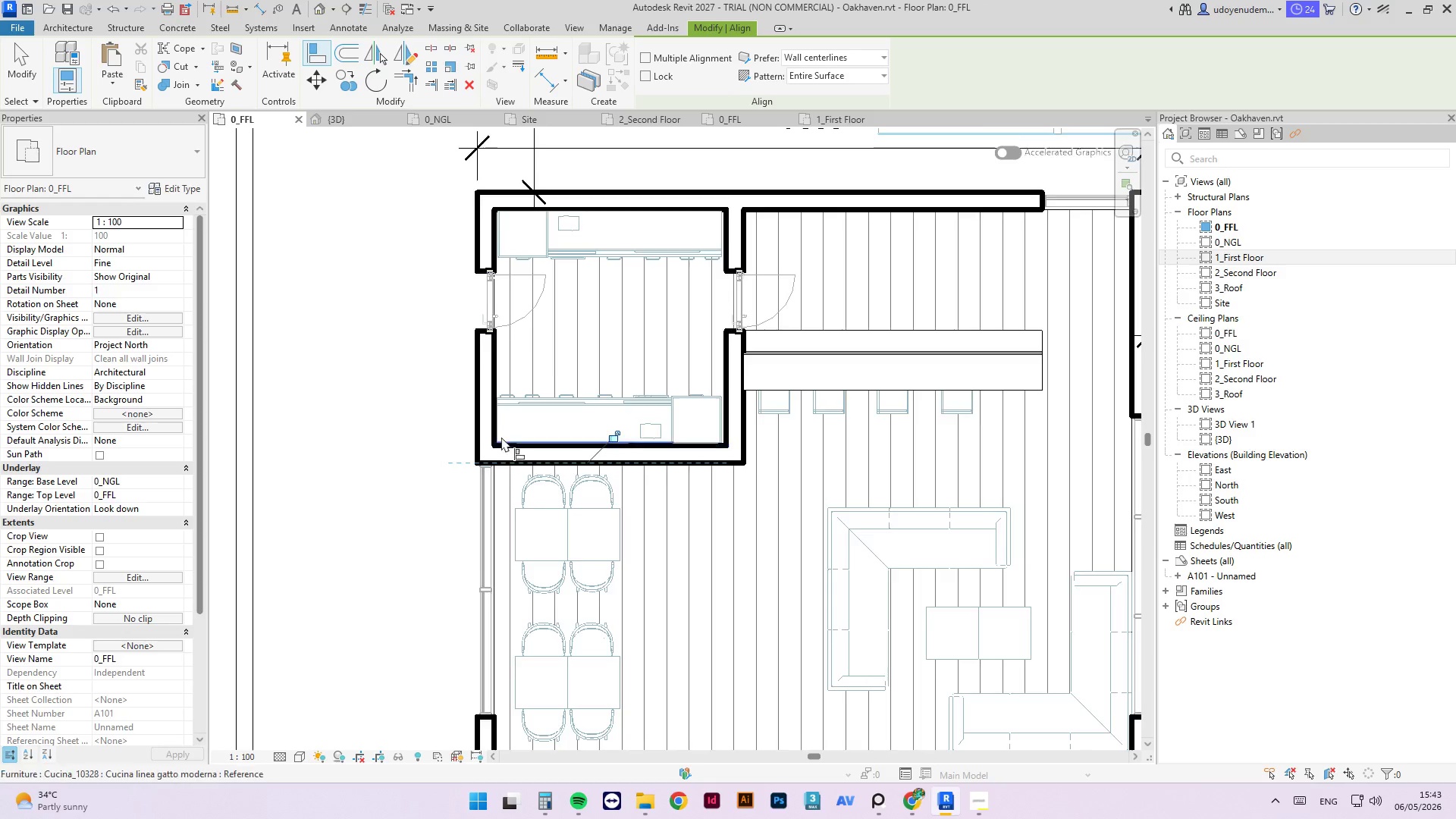 
scroll: coordinate [597, 627], scroll_direction: down, amount: 2.0
 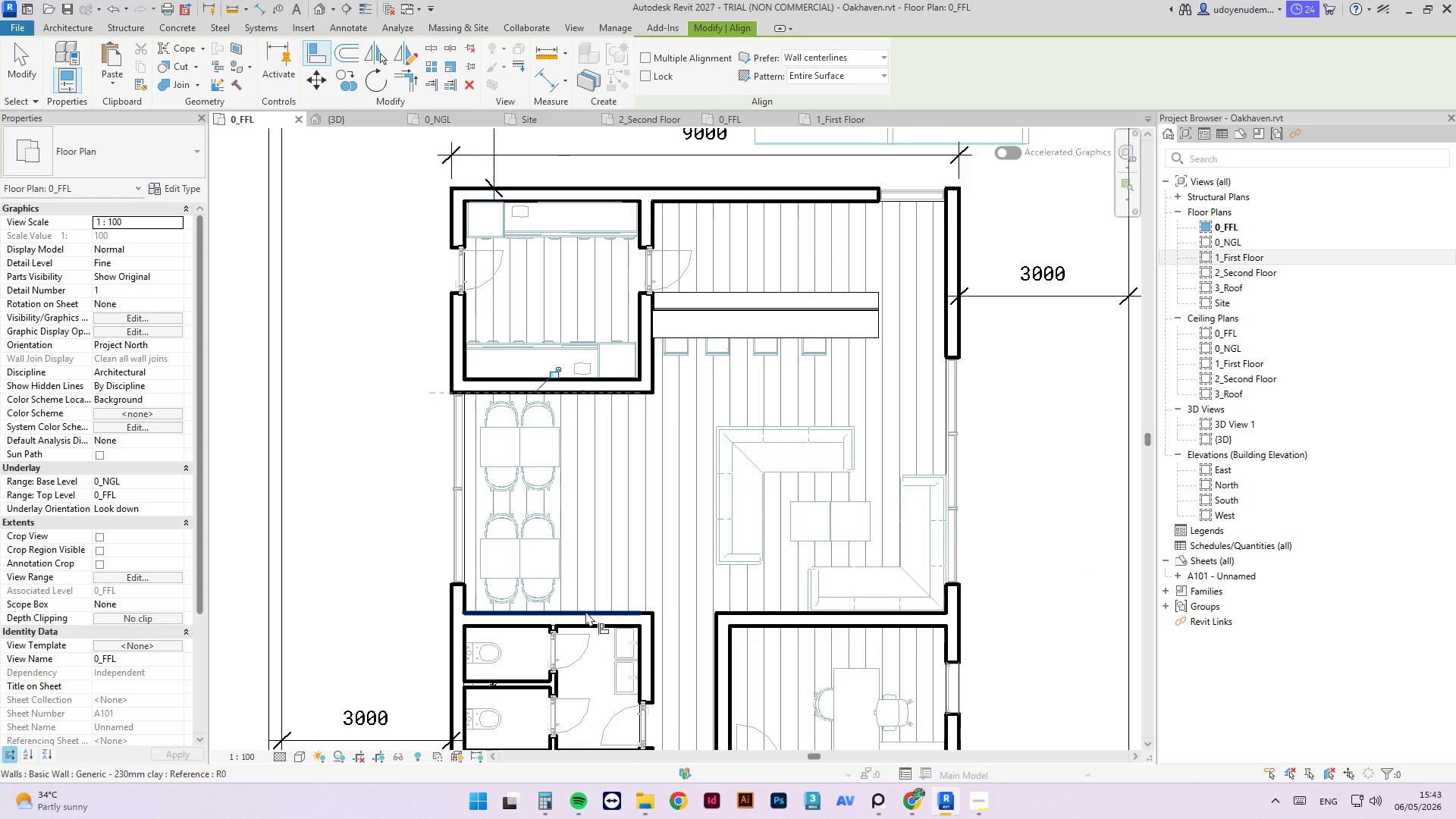 
left_click([585, 611])
 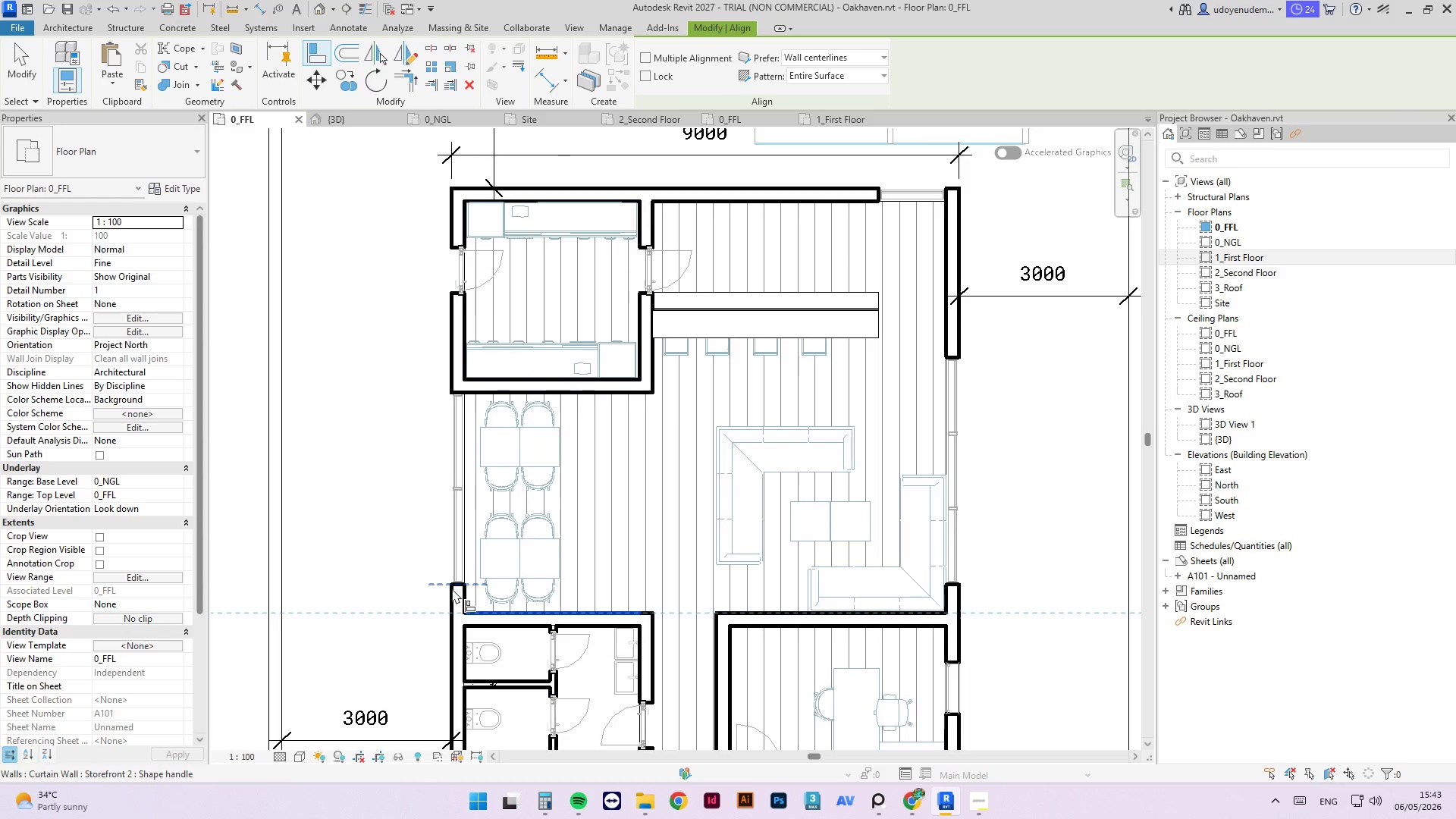 
left_click([452, 588])
 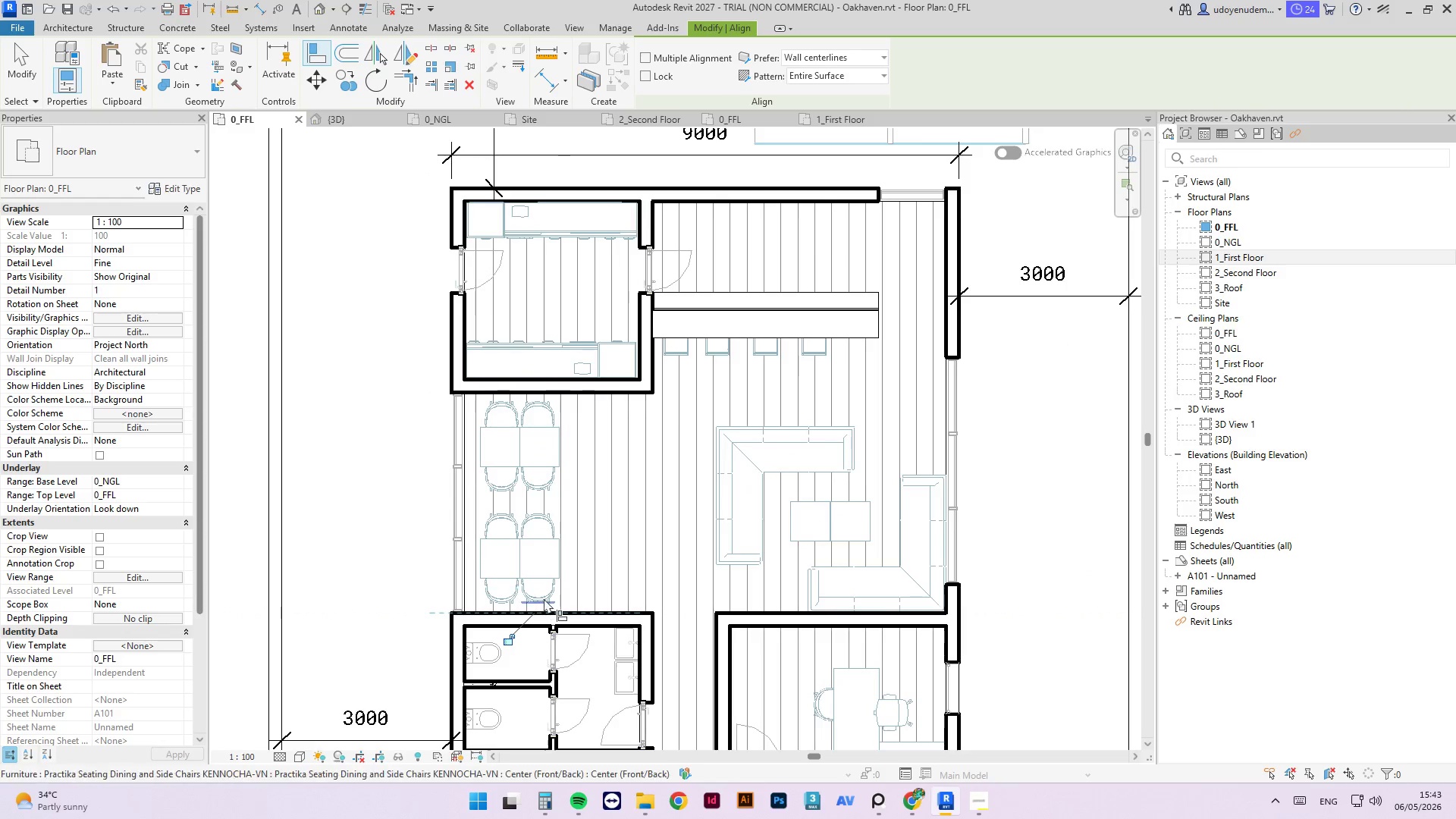 
key(Escape)
key(Escape)
type(md)
 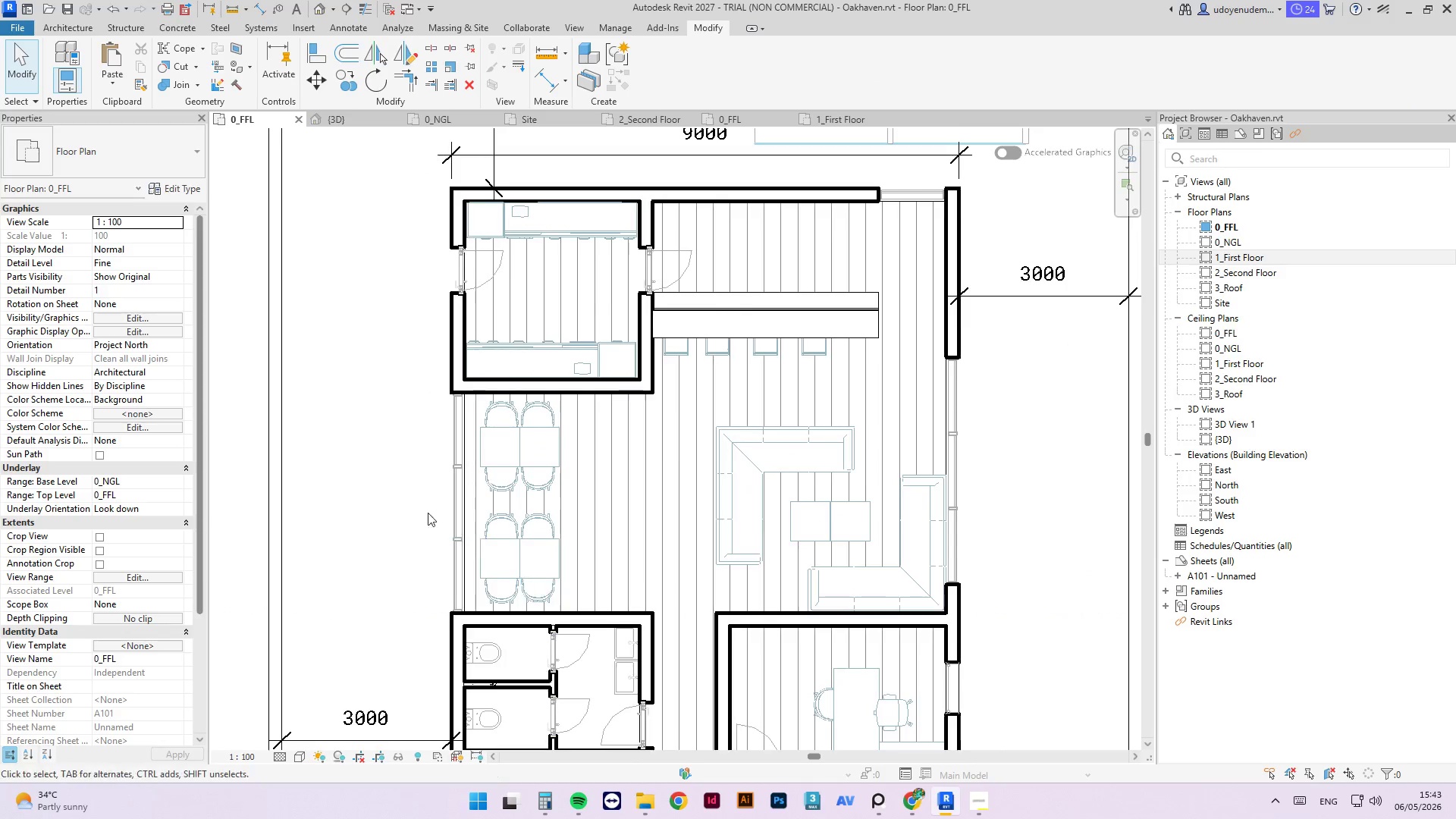 
left_click([849, 497])
 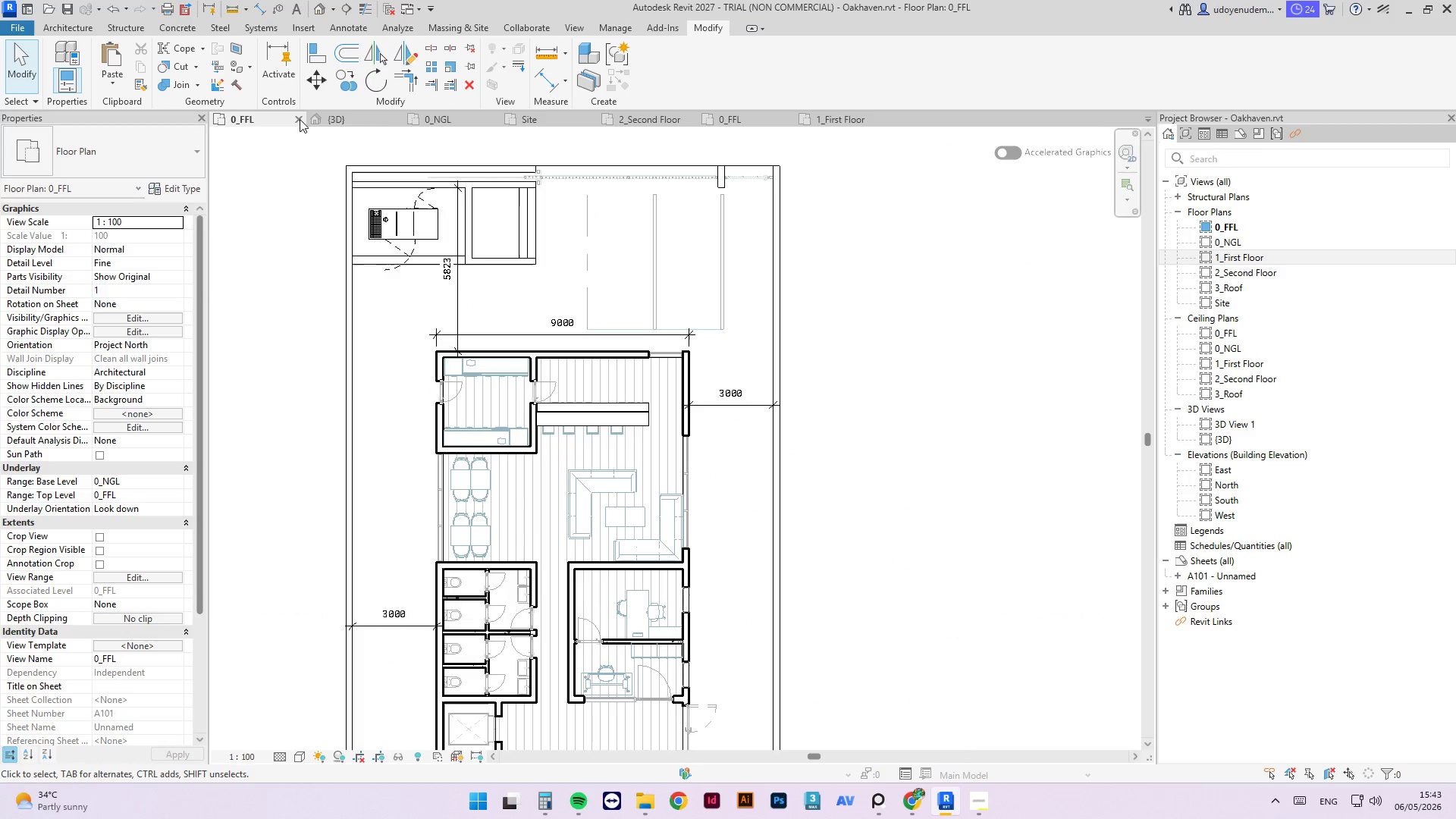 
scroll: coordinate [418, 513], scroll_direction: down, amount: 5.0
 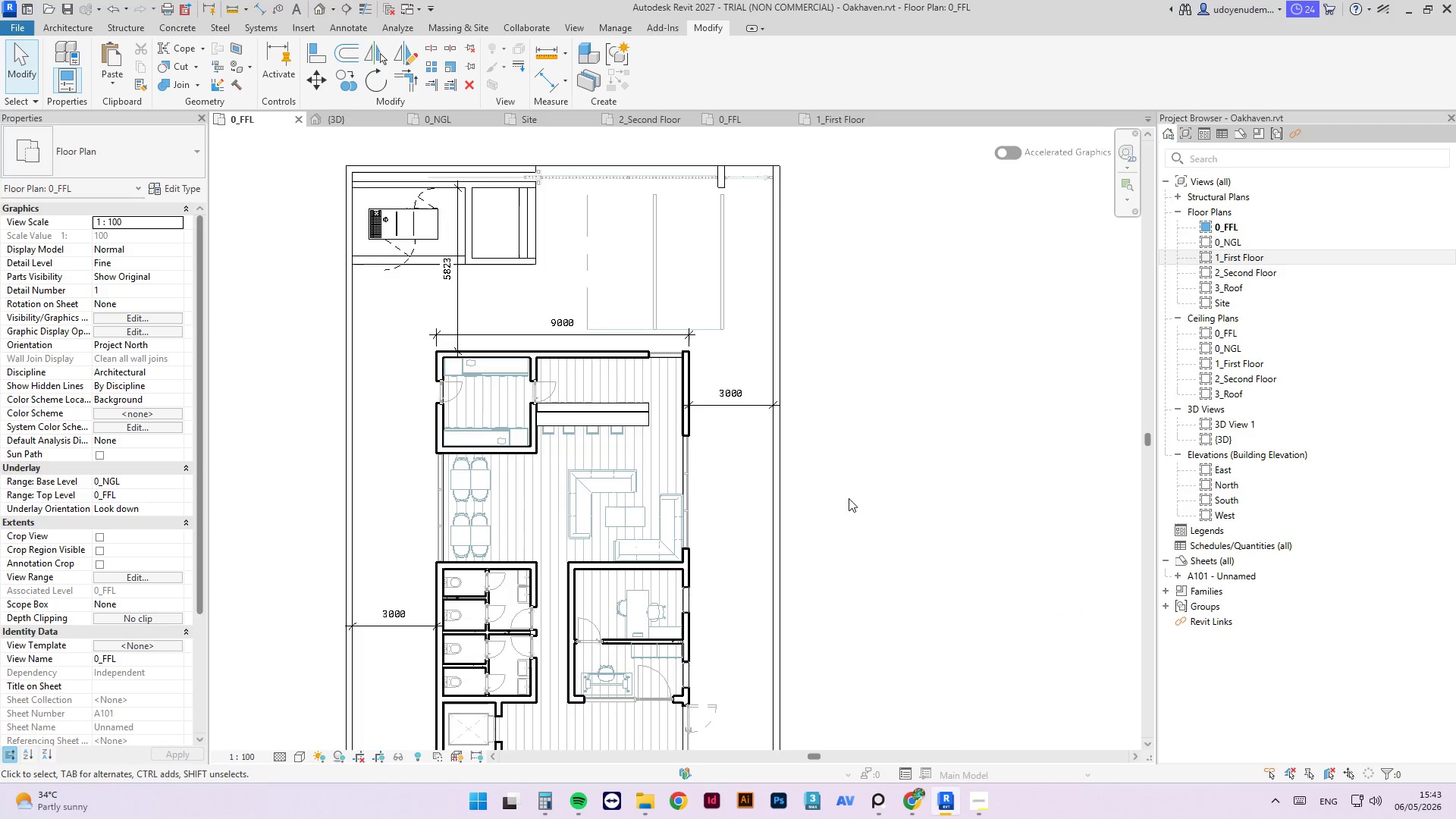 
left_click([370, 121])
 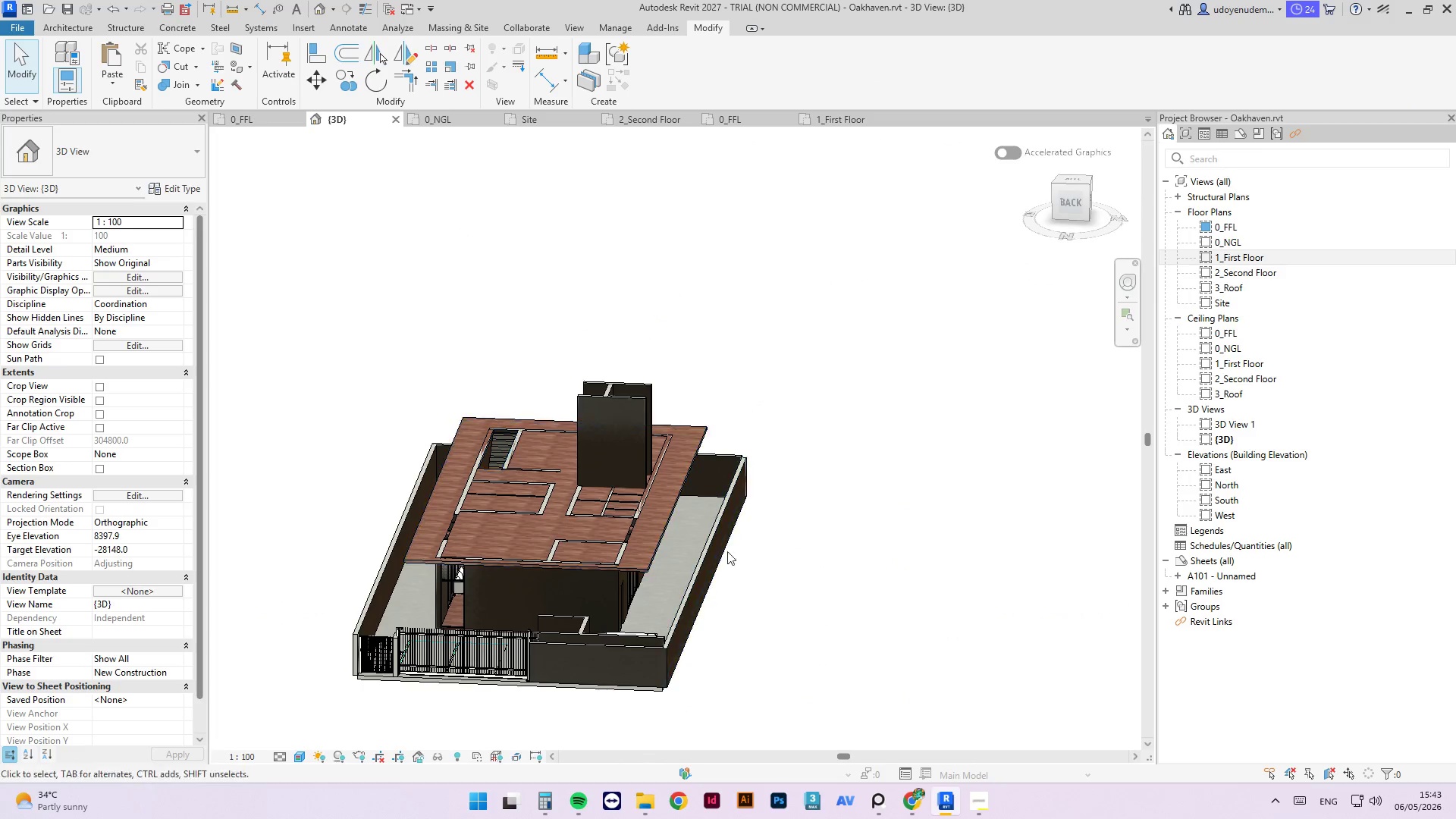 
hold_key(key=ShiftLeft, duration=1.33)
 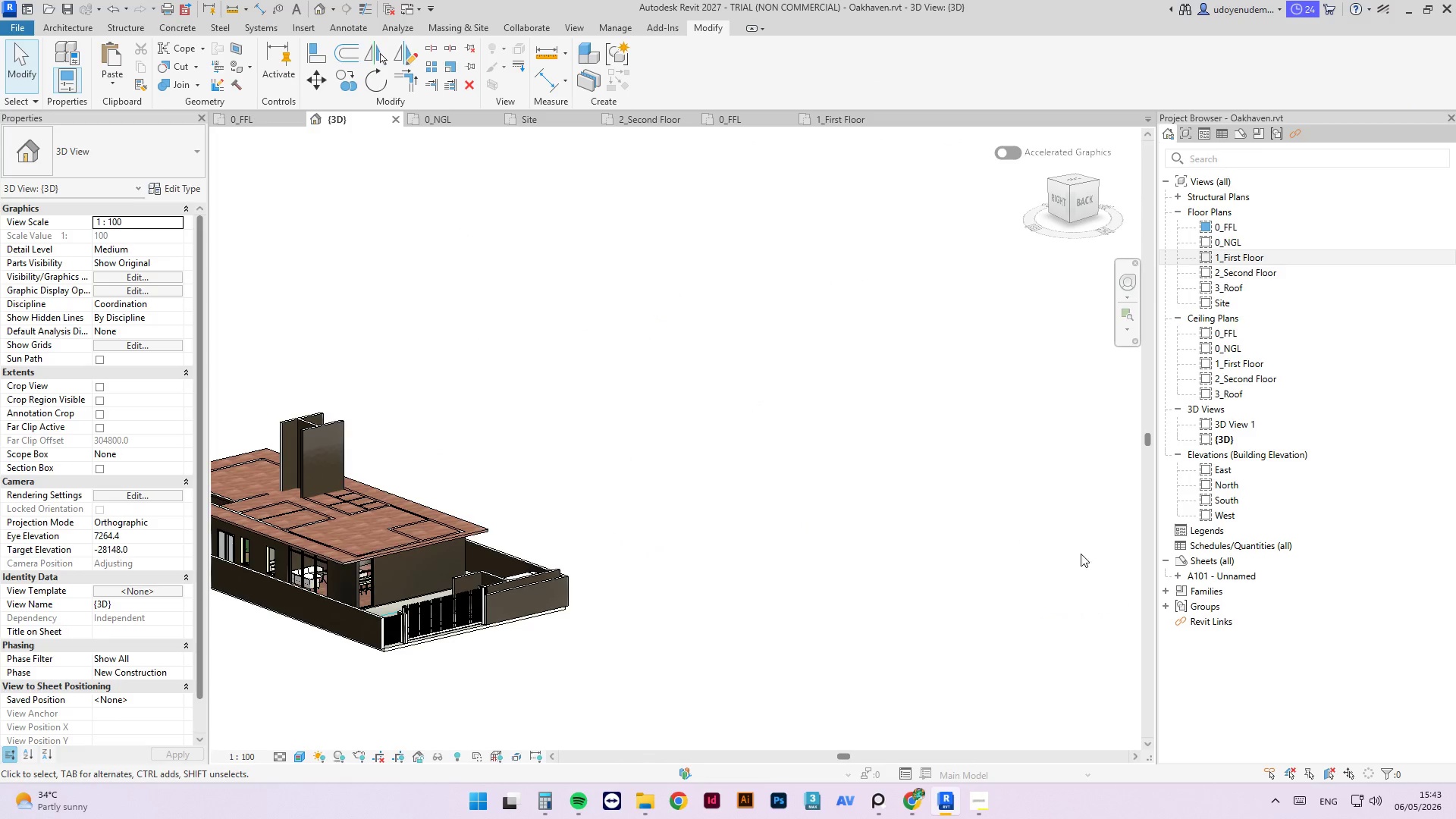 
scroll: coordinate [279, 413], scroll_direction: down, amount: 2.0
 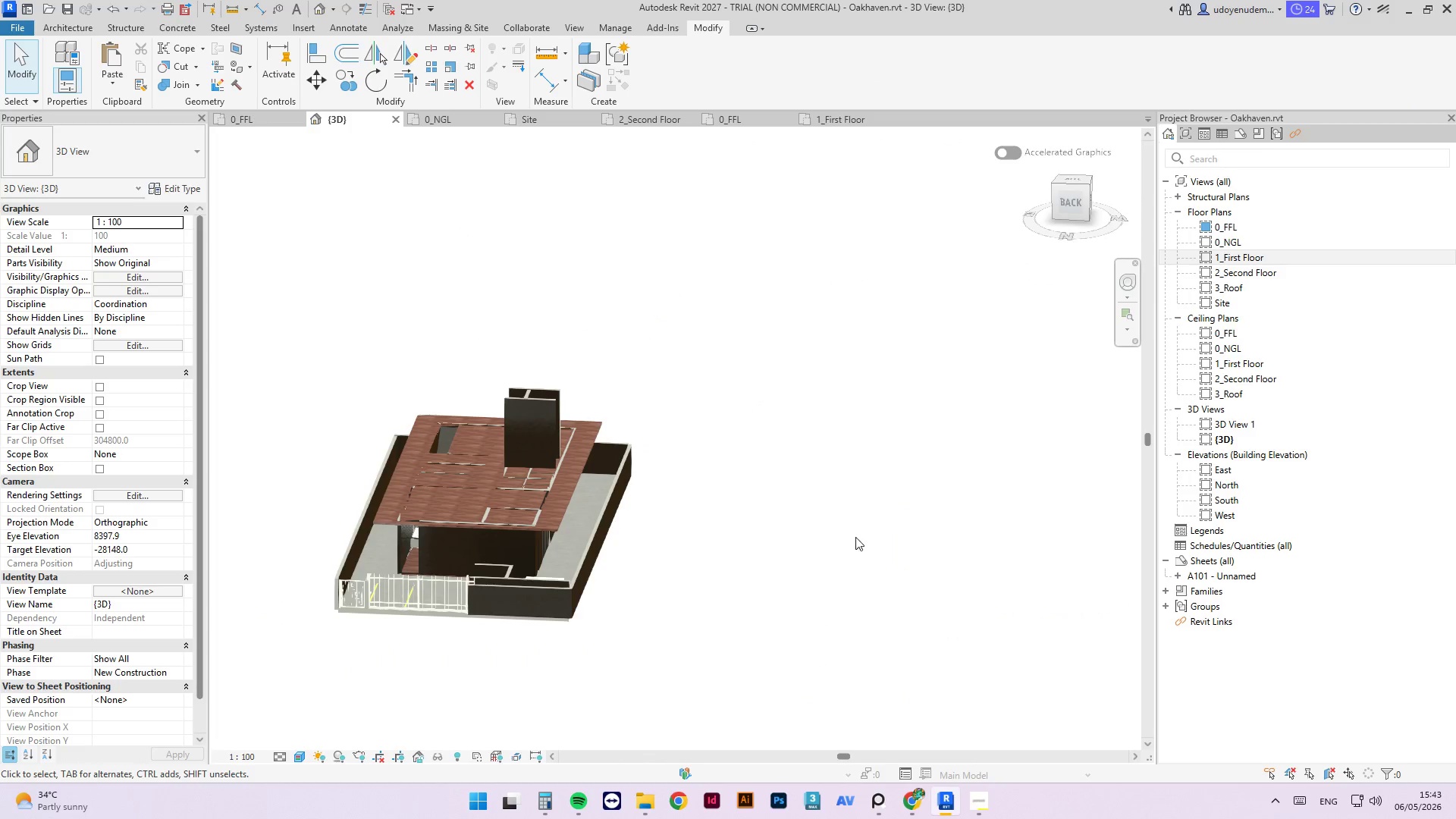 
scroll: coordinate [689, 381], scroll_direction: up, amount: 11.0
 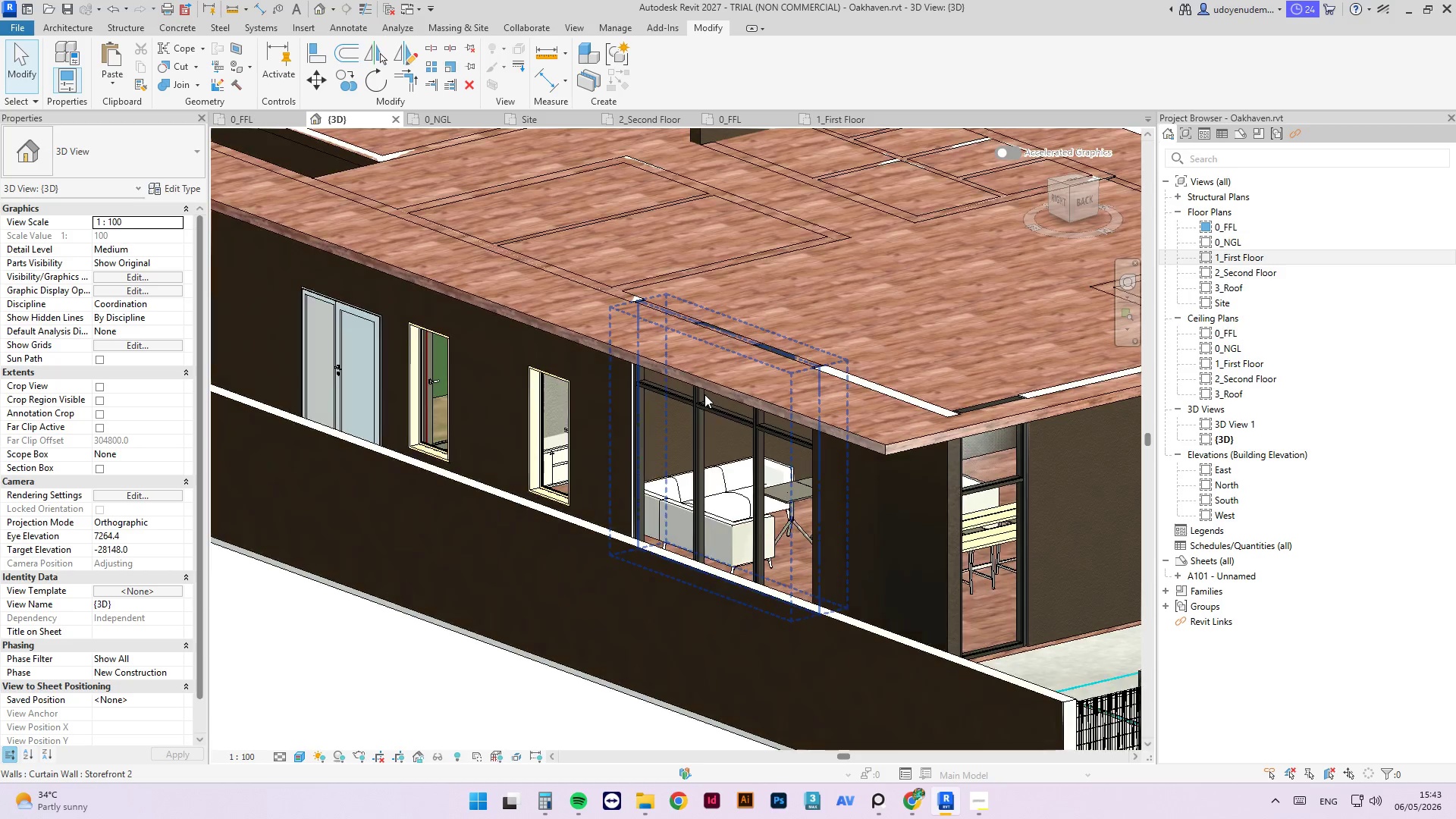 
left_click([704, 394])
 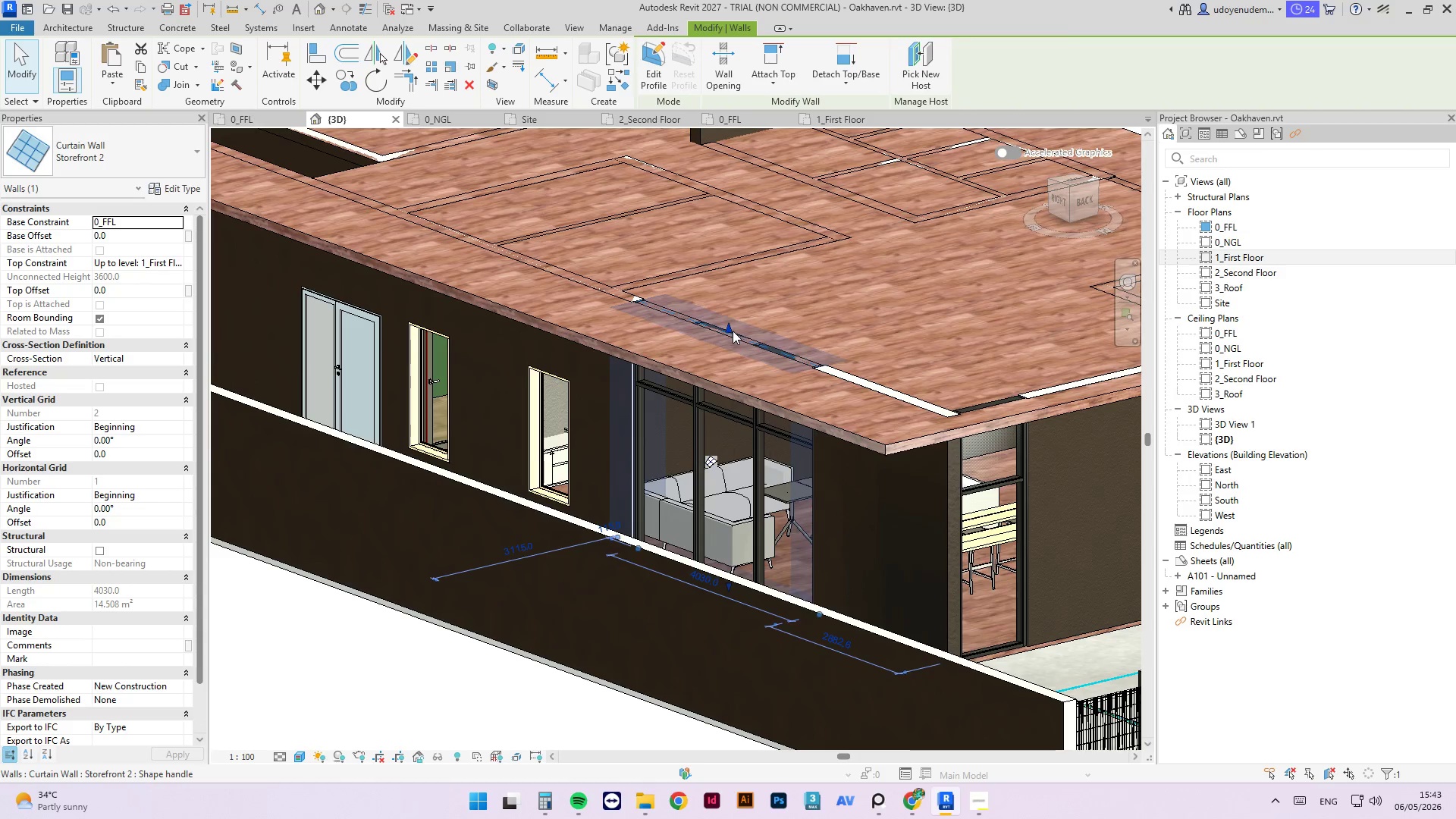 
left_click_drag(start_coordinate=[730, 328], to_coordinate=[682, 413])
 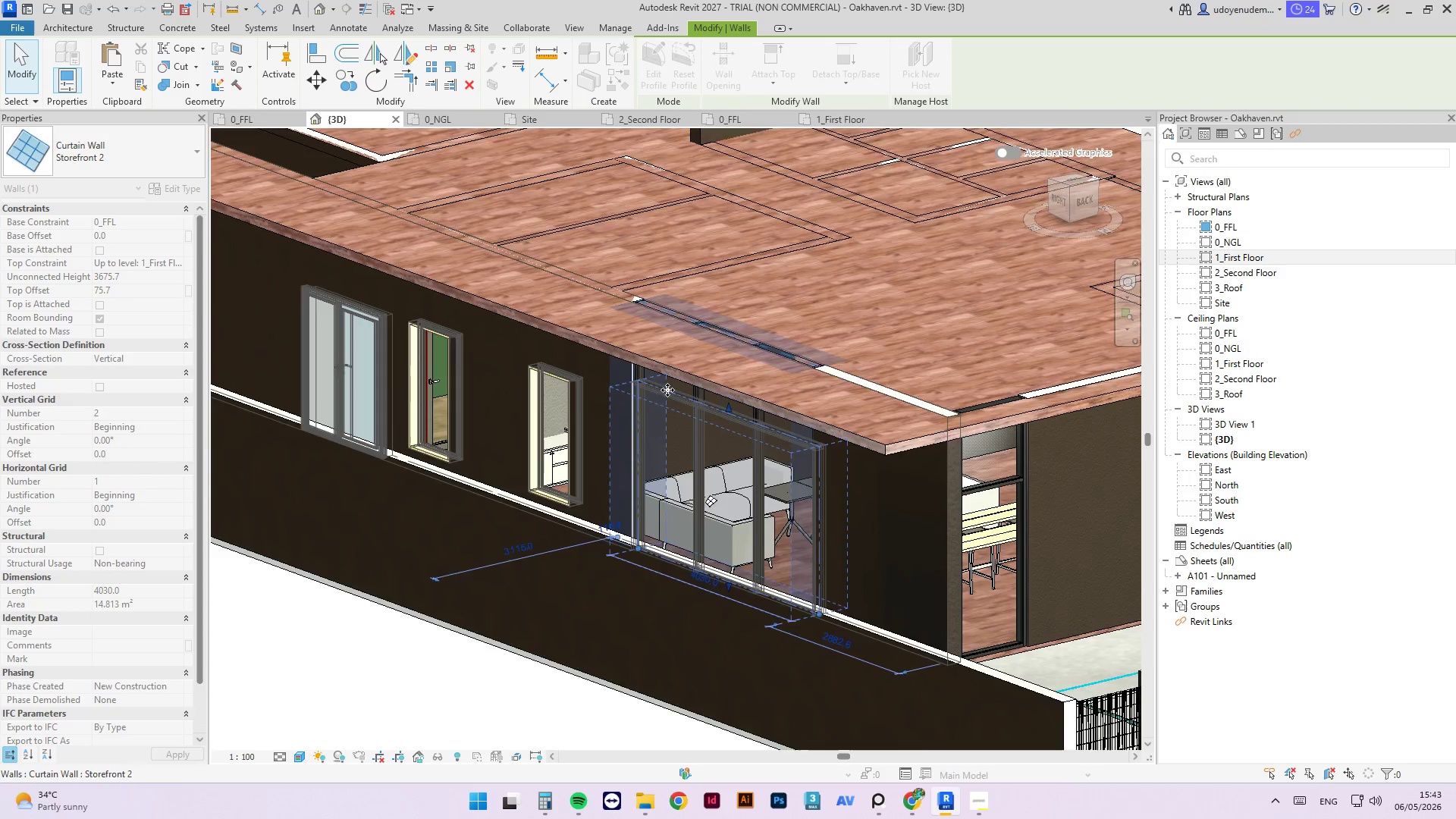 
scroll: coordinate [666, 391], scroll_direction: up, amount: 4.0
 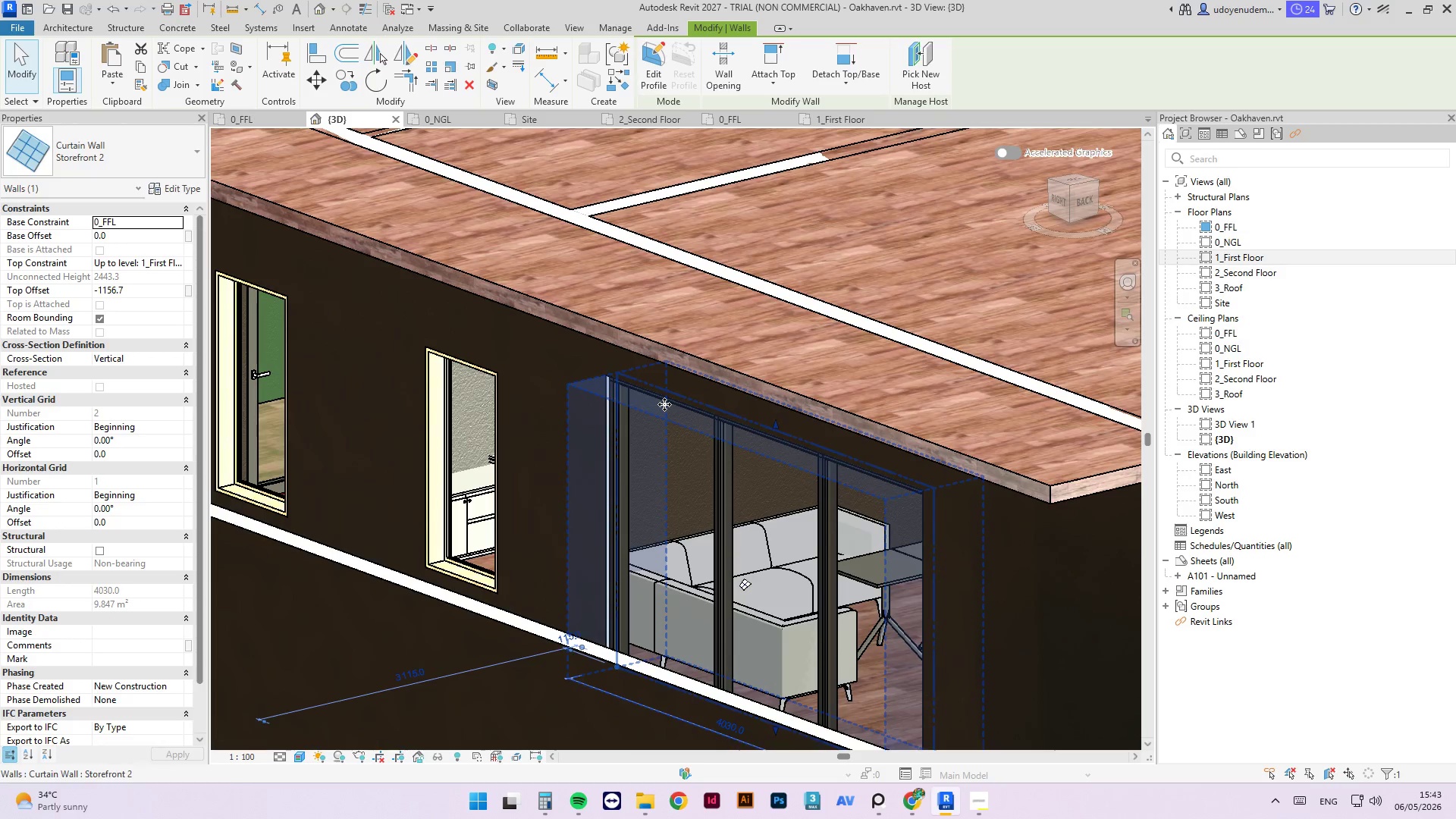 
type(al)
 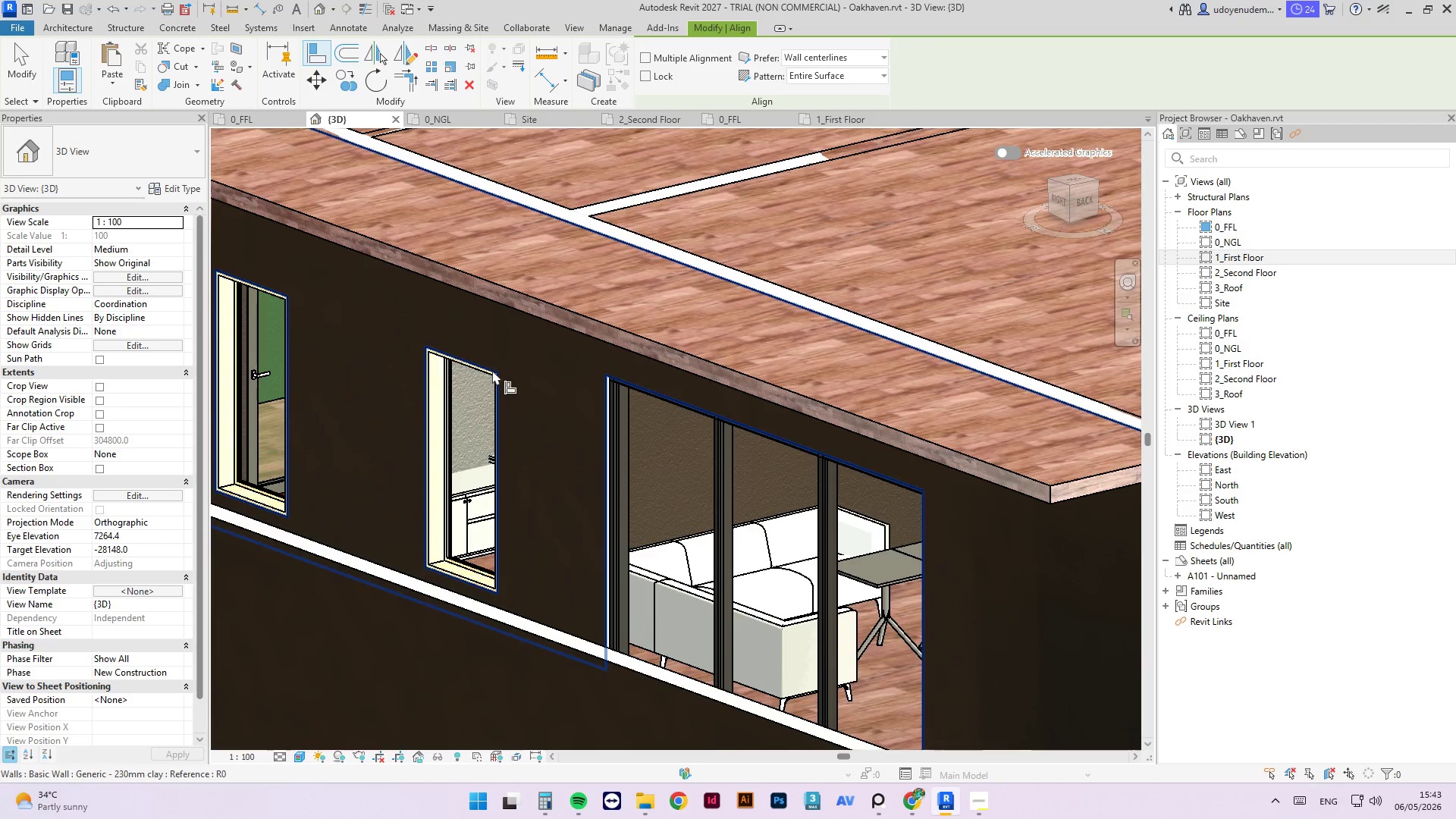 
key(Tab)
 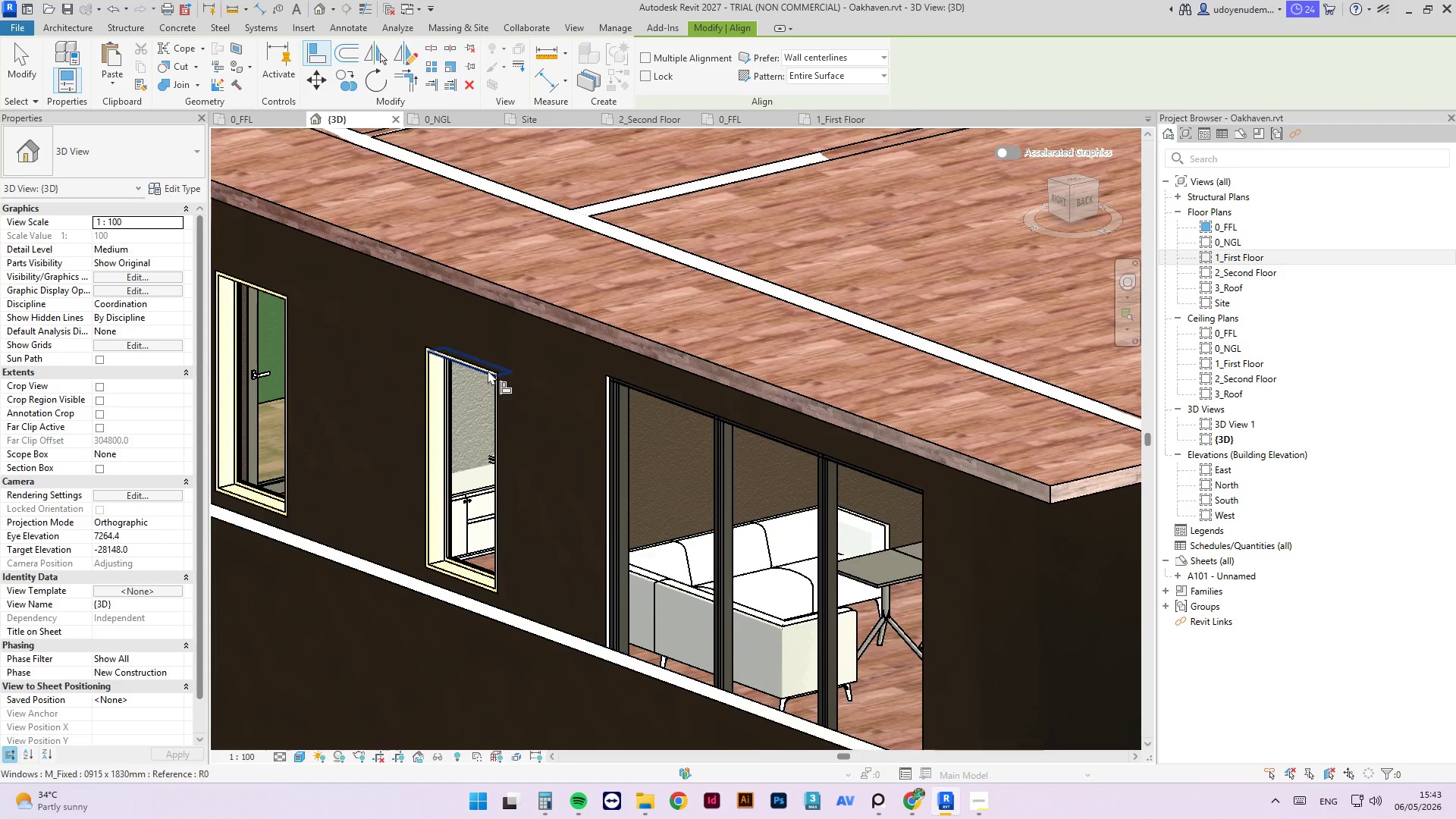 
left_click([488, 370])
 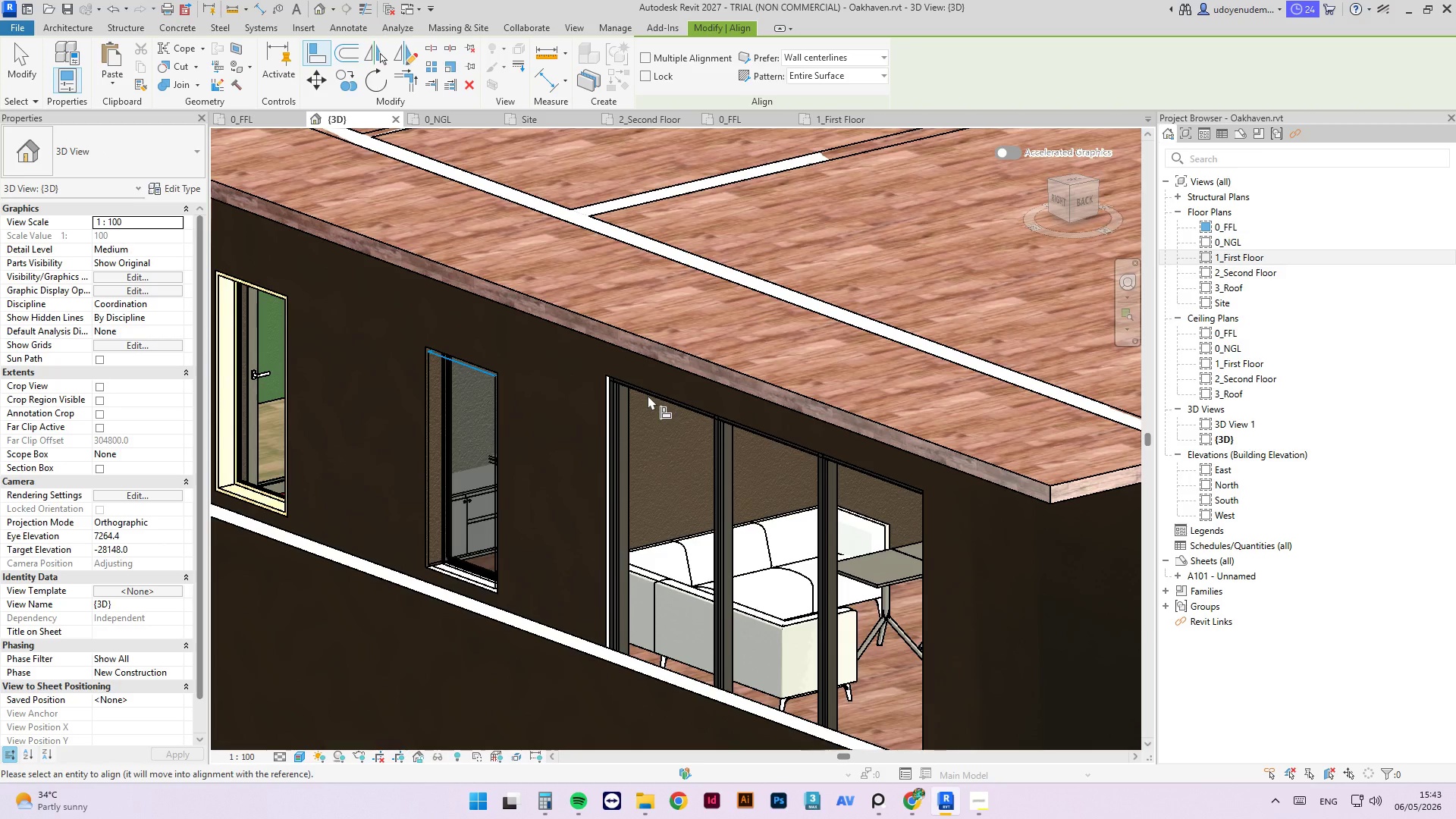 
key(Tab)
 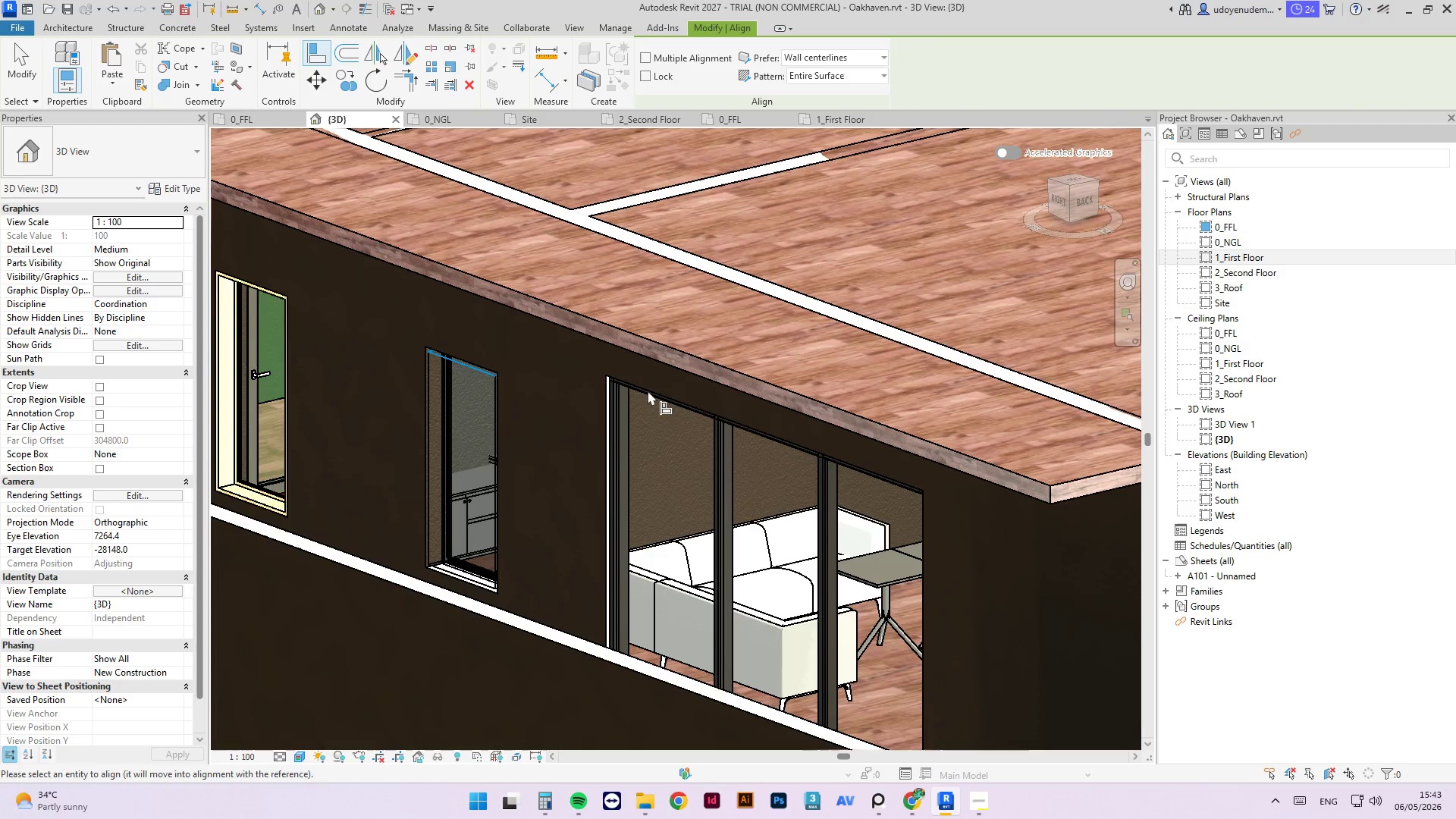 
key(Tab)
 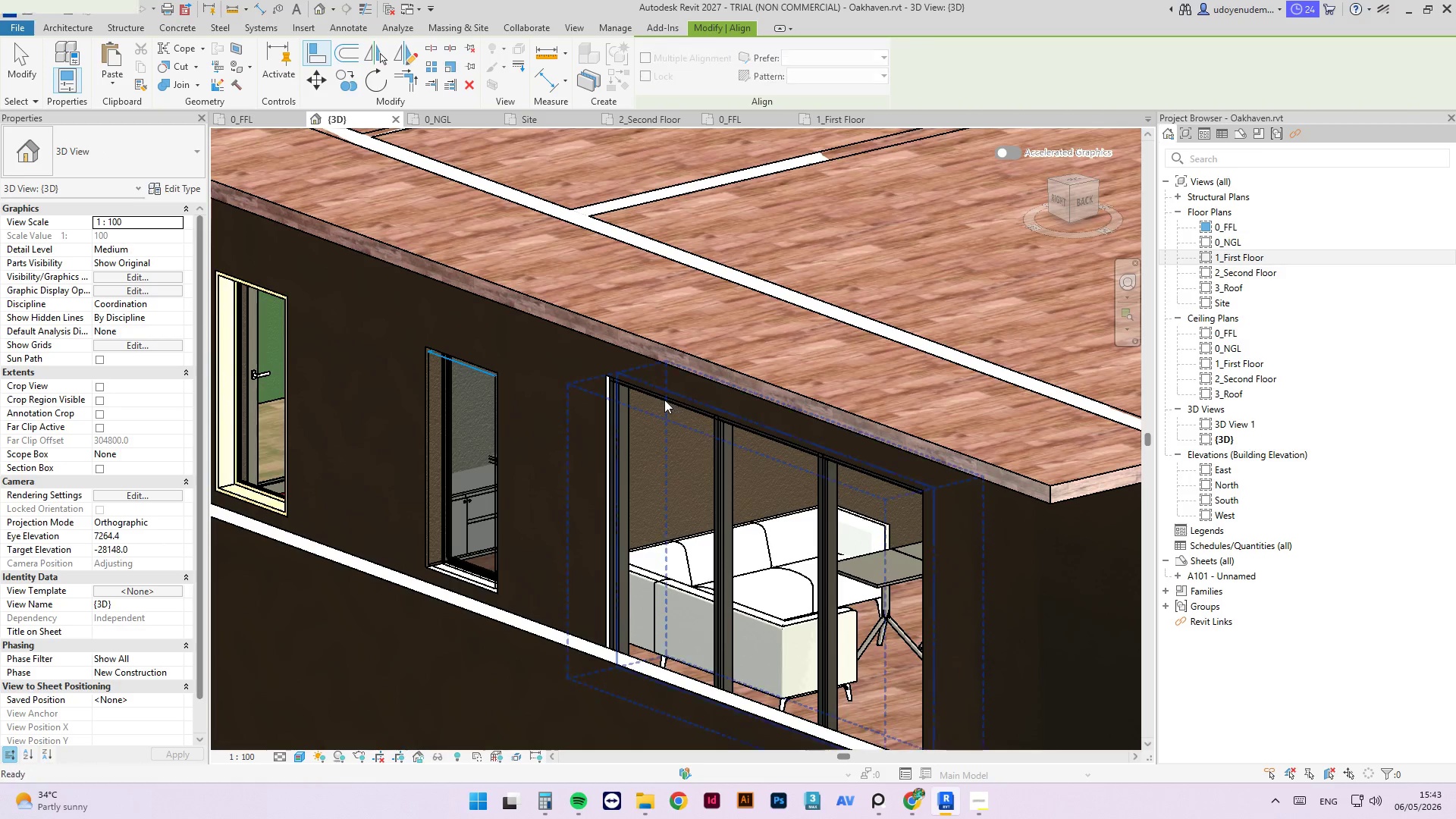 
key(Escape)
 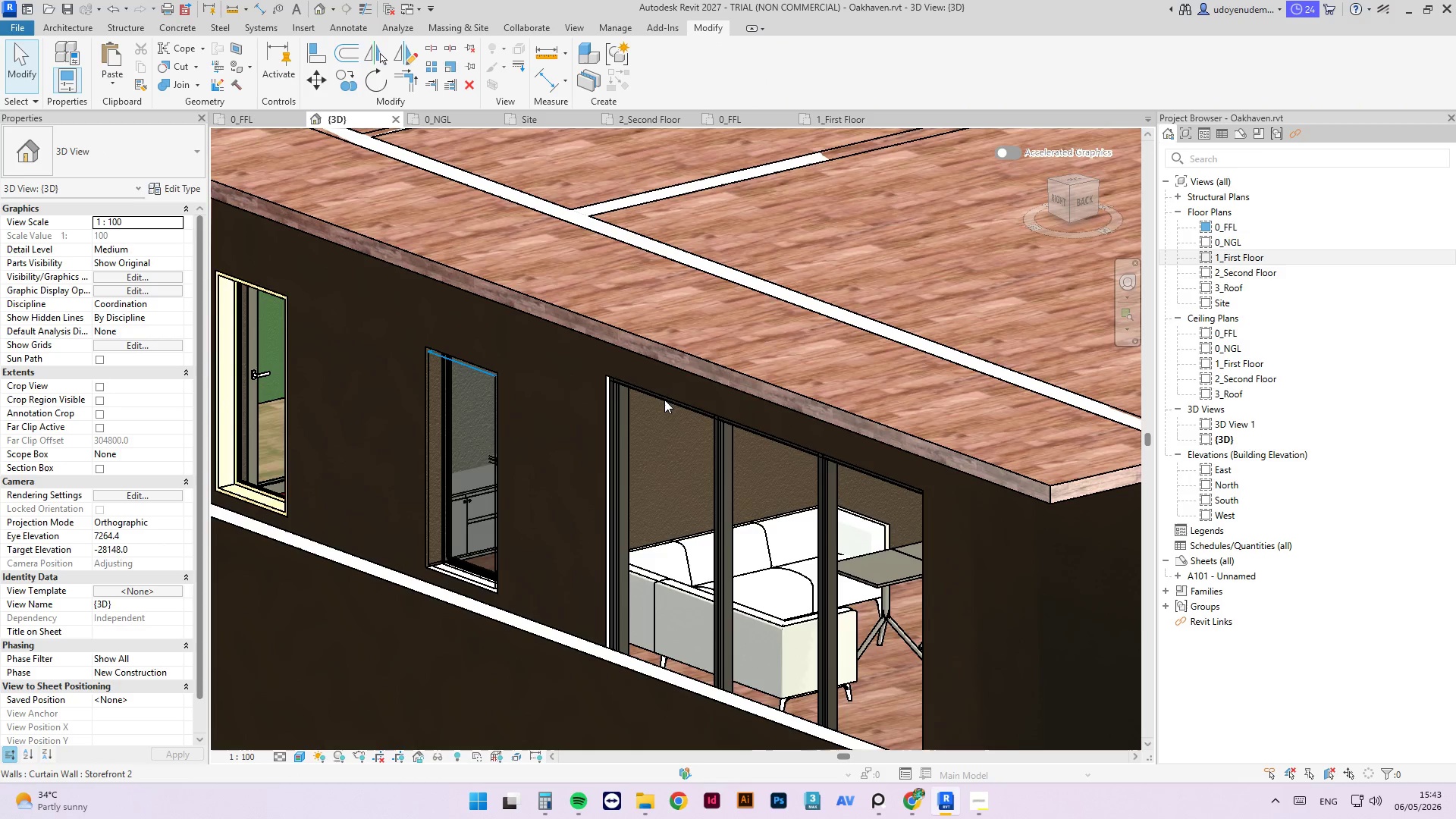 
key(Escape)
 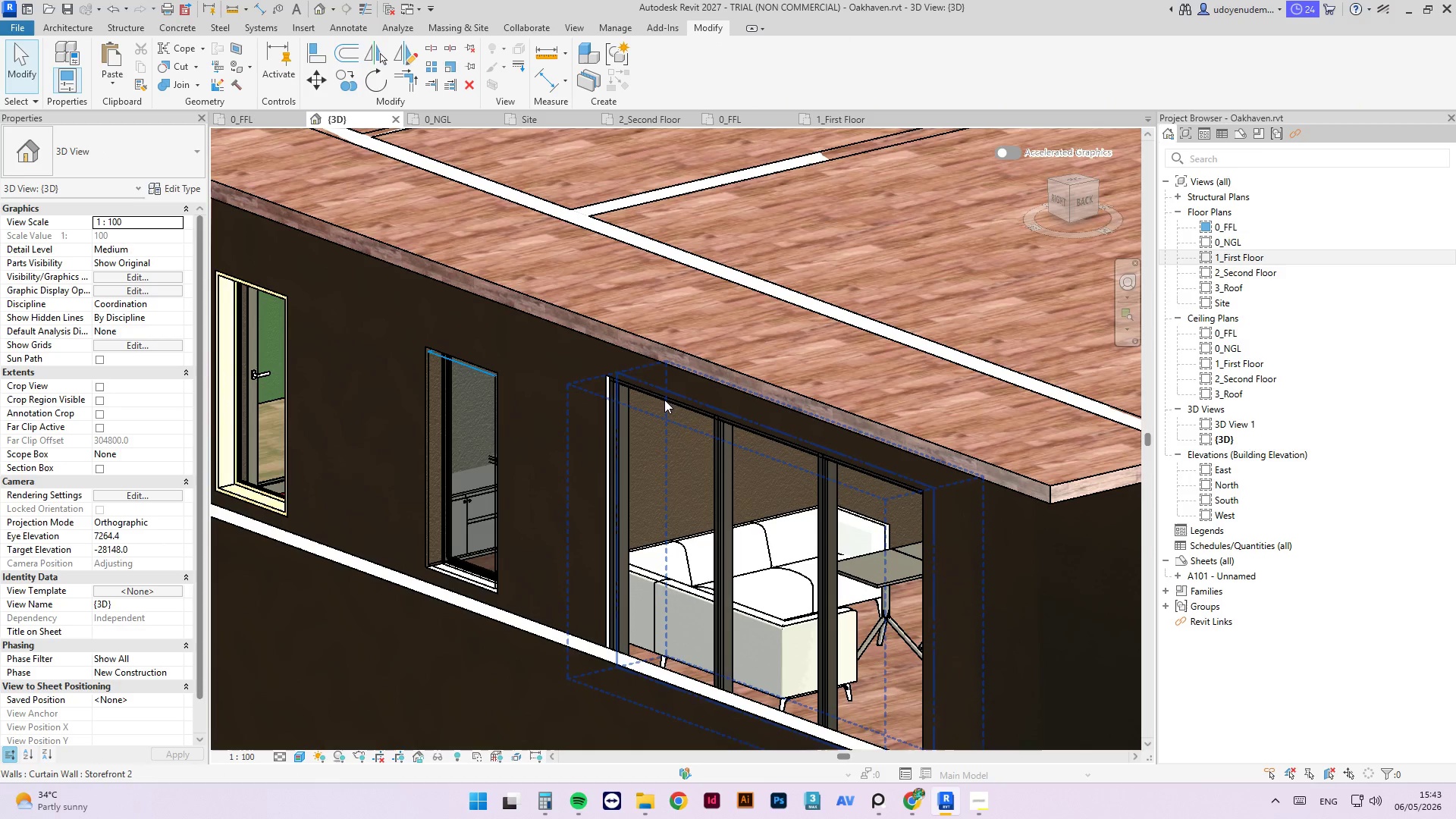 
left_click([664, 400])
 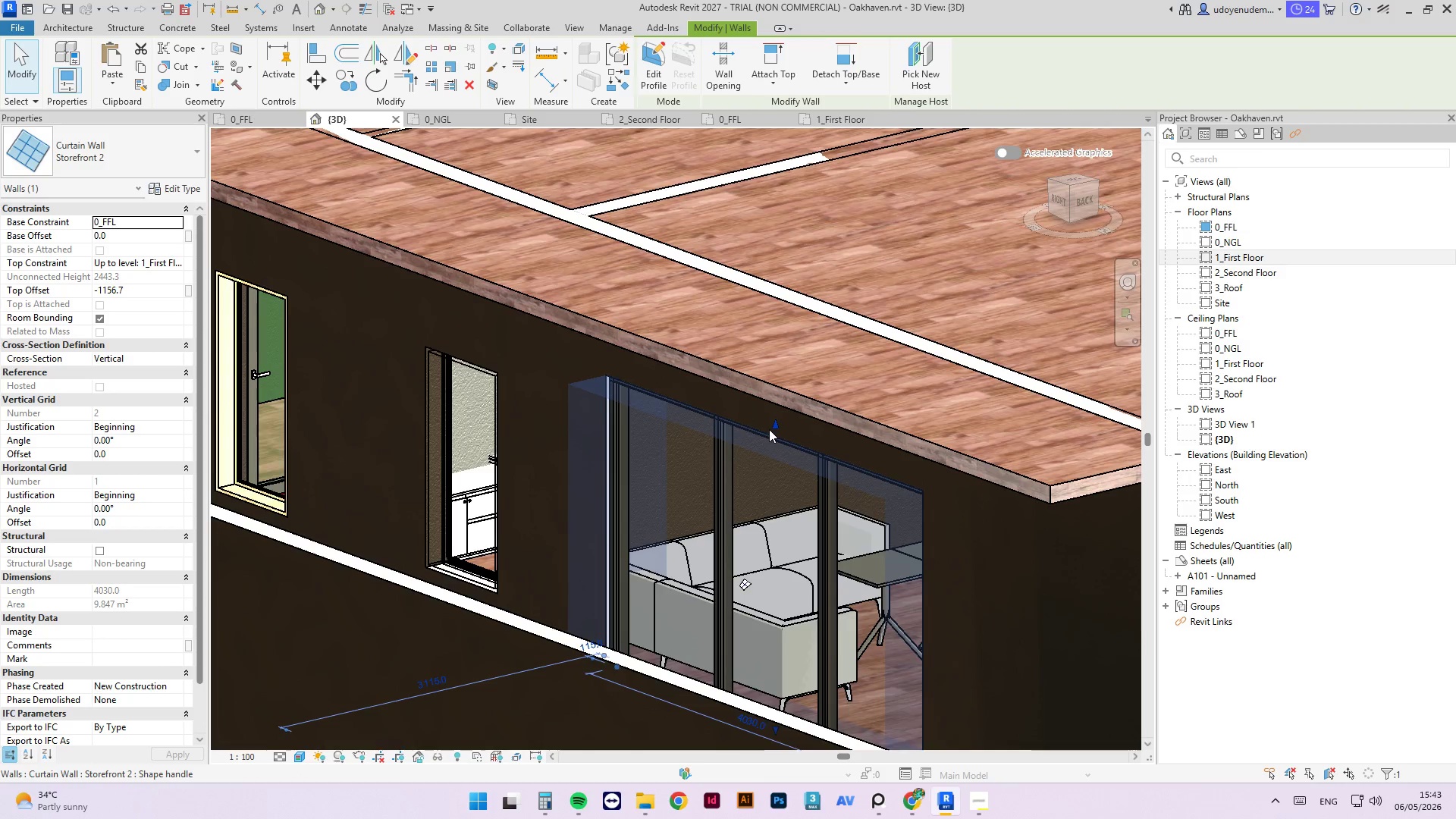 
left_click_drag(start_coordinate=[771, 429], to_coordinate=[493, 442])
 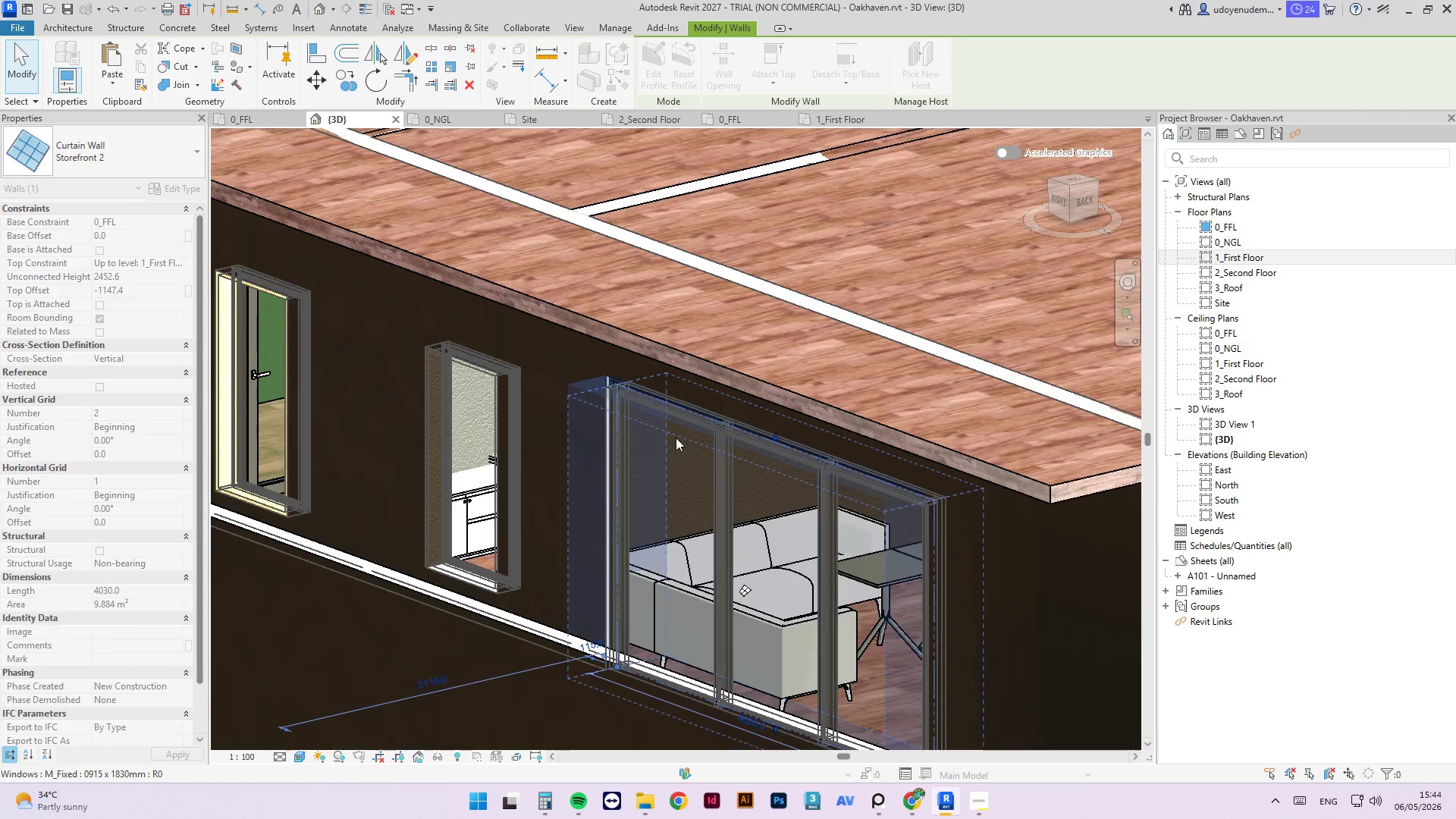 
key(Escape)
 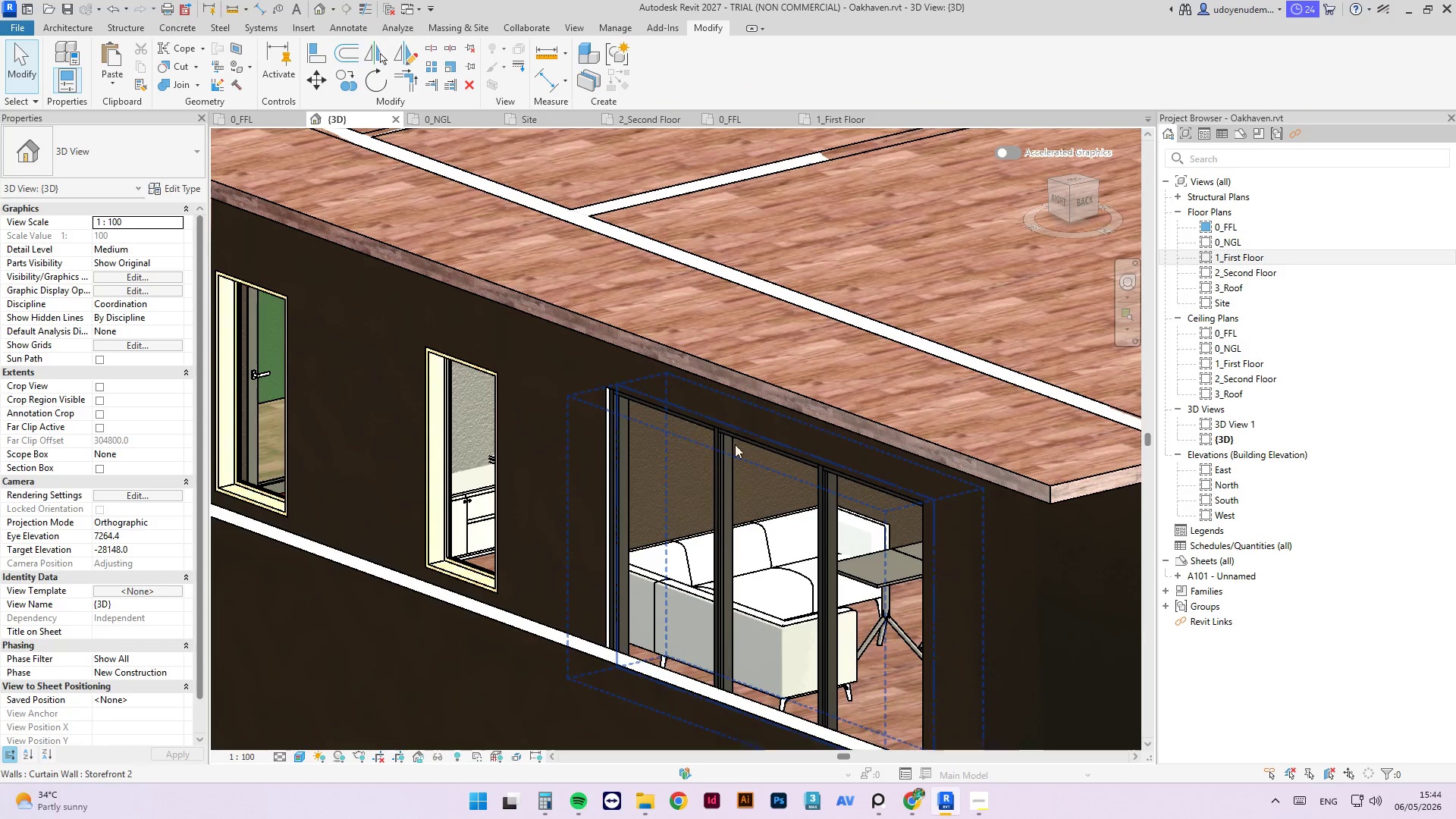 
key(Escape)
 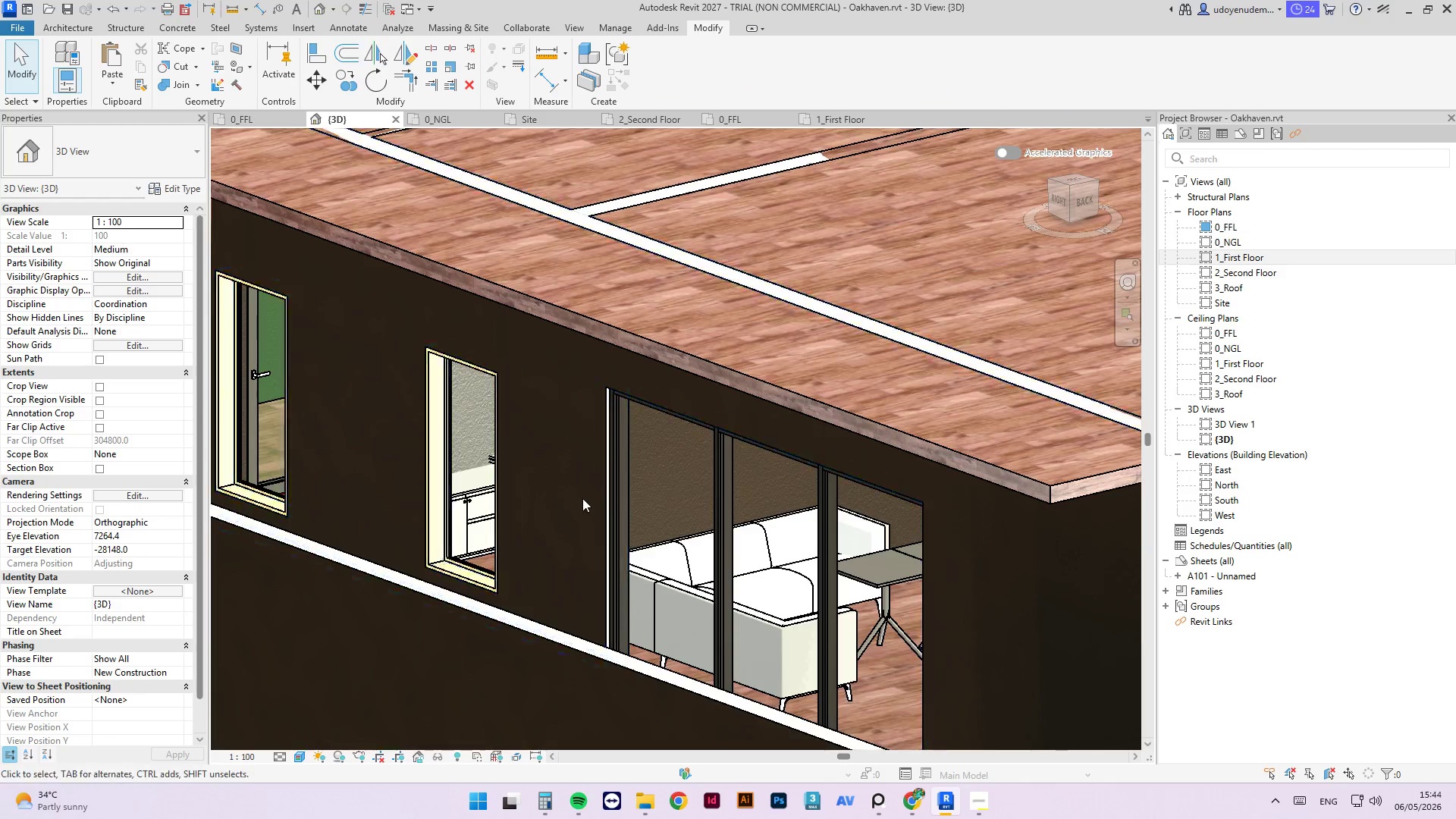 
hold_key(key=ShiftLeft, duration=0.73)
 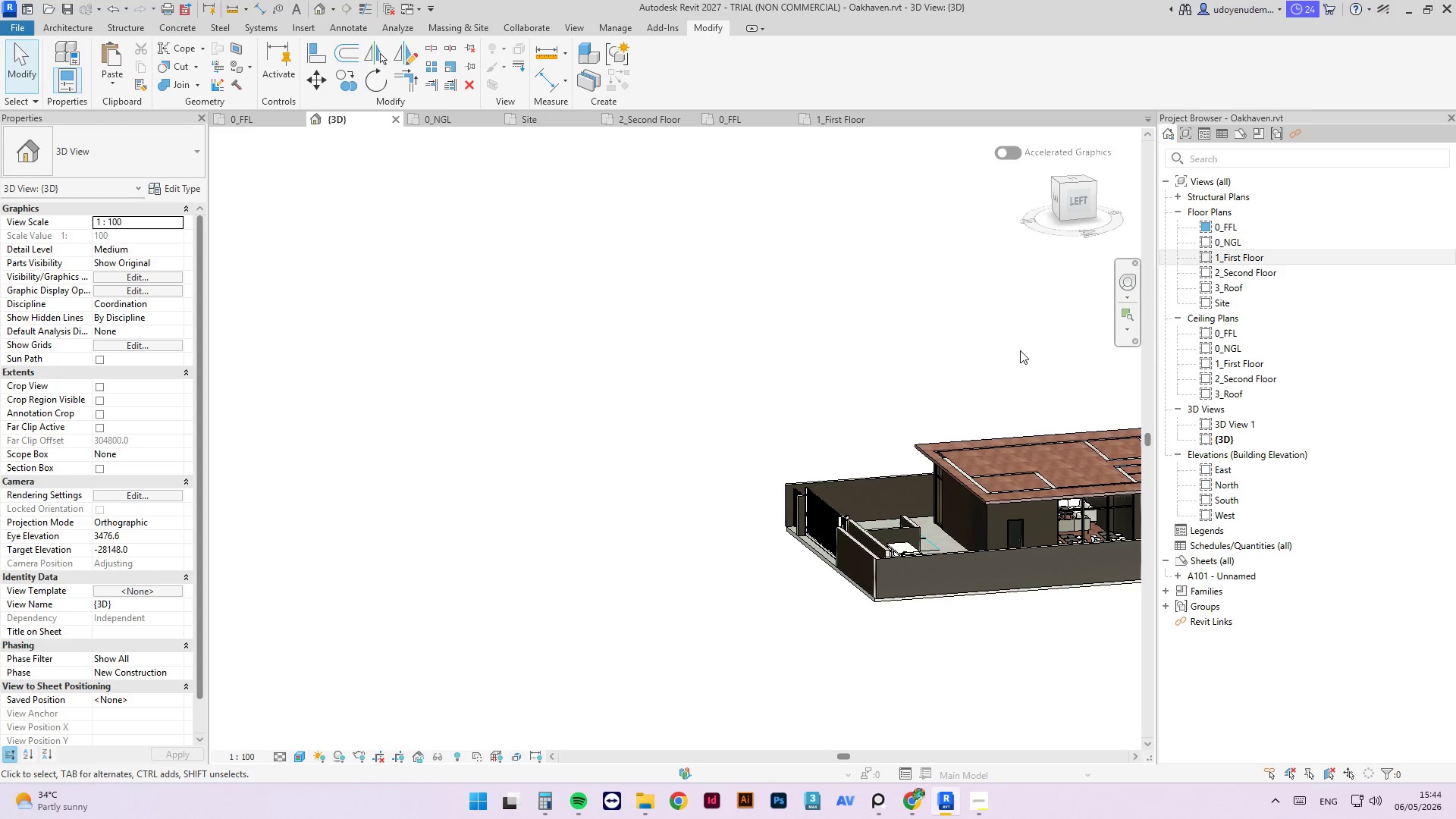 
scroll: coordinate [537, 533], scroll_direction: down, amount: 13.0
 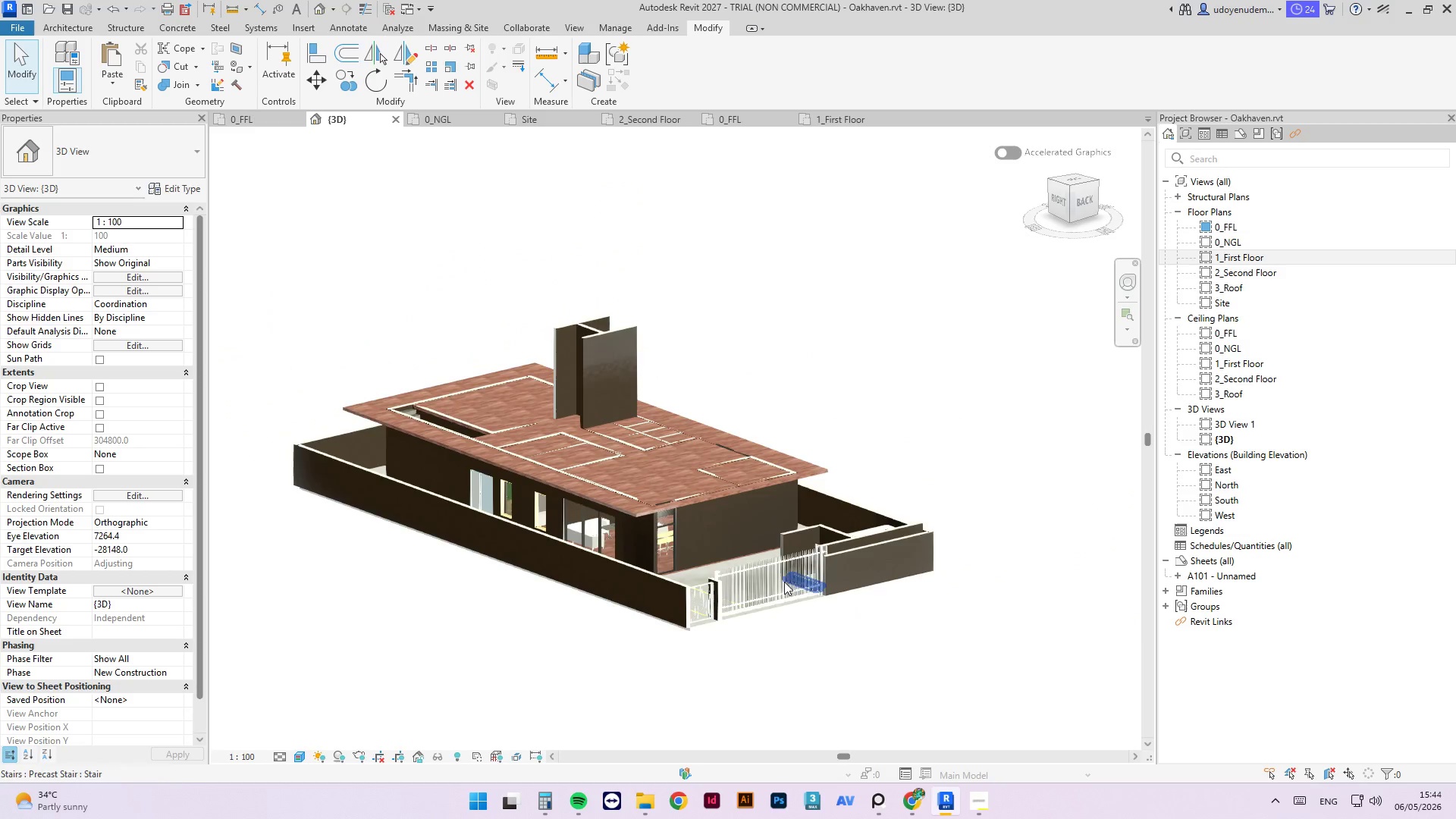 
key(Control+S)
 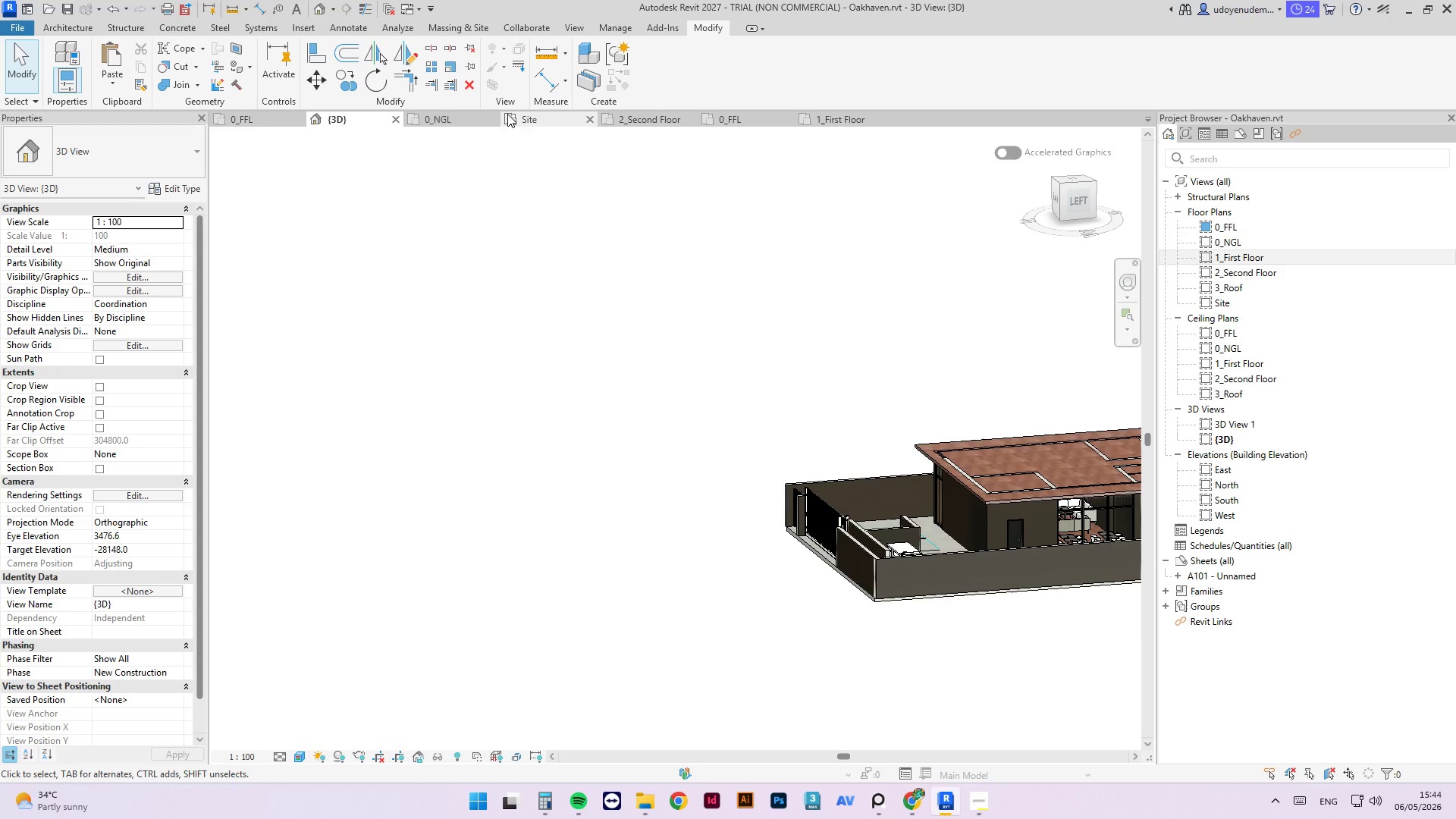 
left_click([253, 122])
 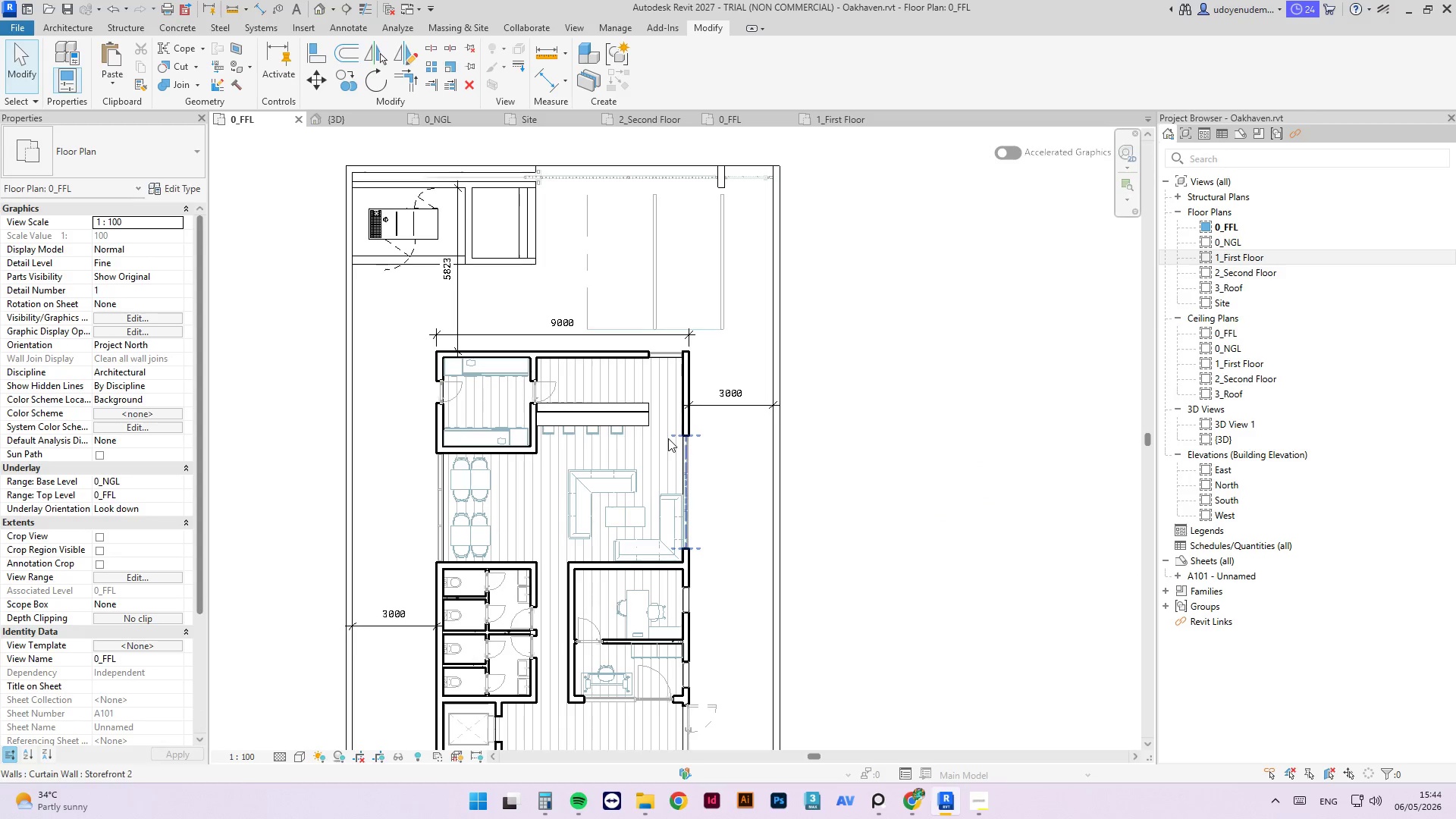 
scroll: coordinate [723, 536], scroll_direction: down, amount: 1.0
 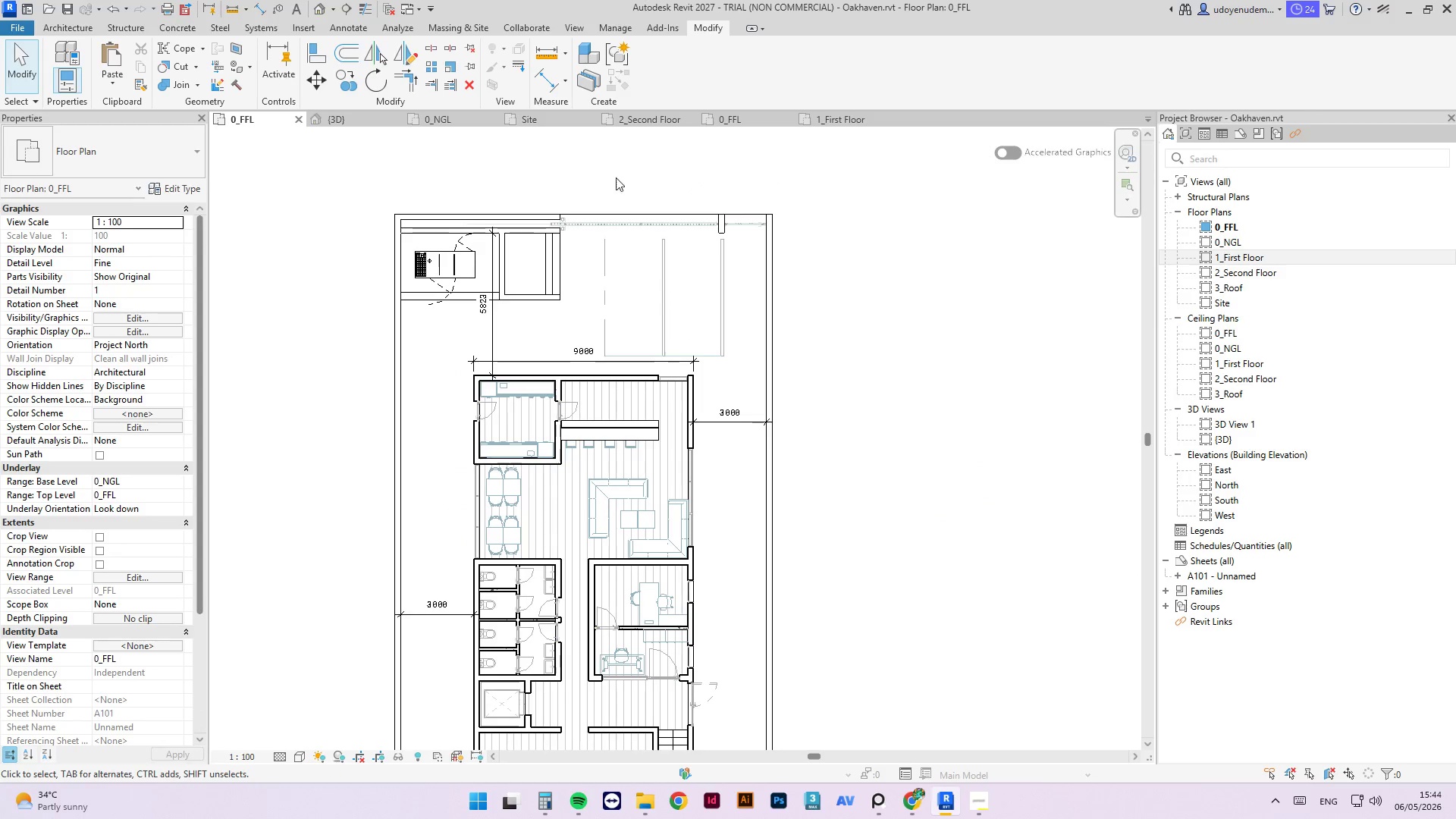 
scroll: coordinate [579, 282], scroll_direction: up, amount: 3.0
 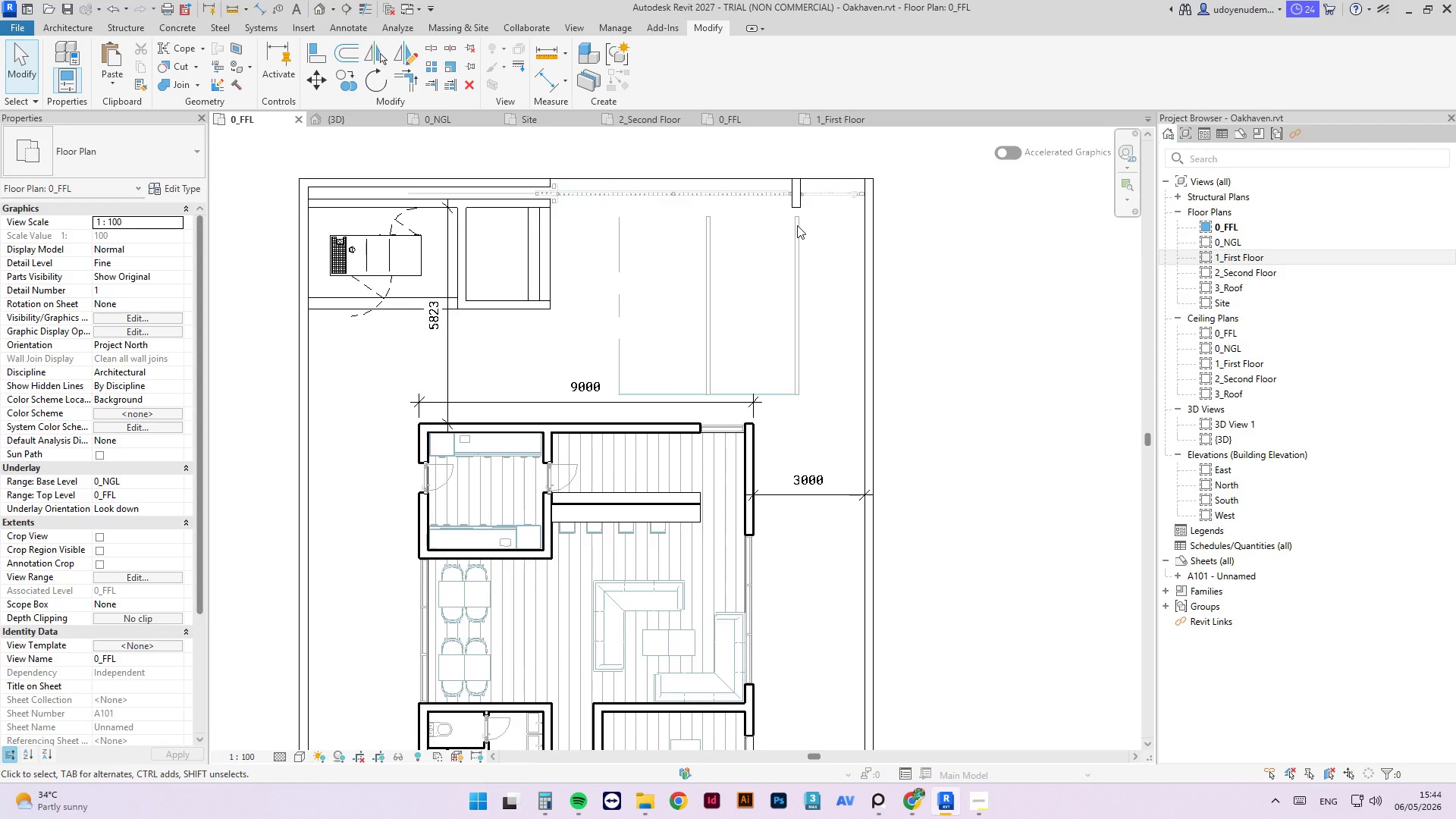 
wait(12.43)
 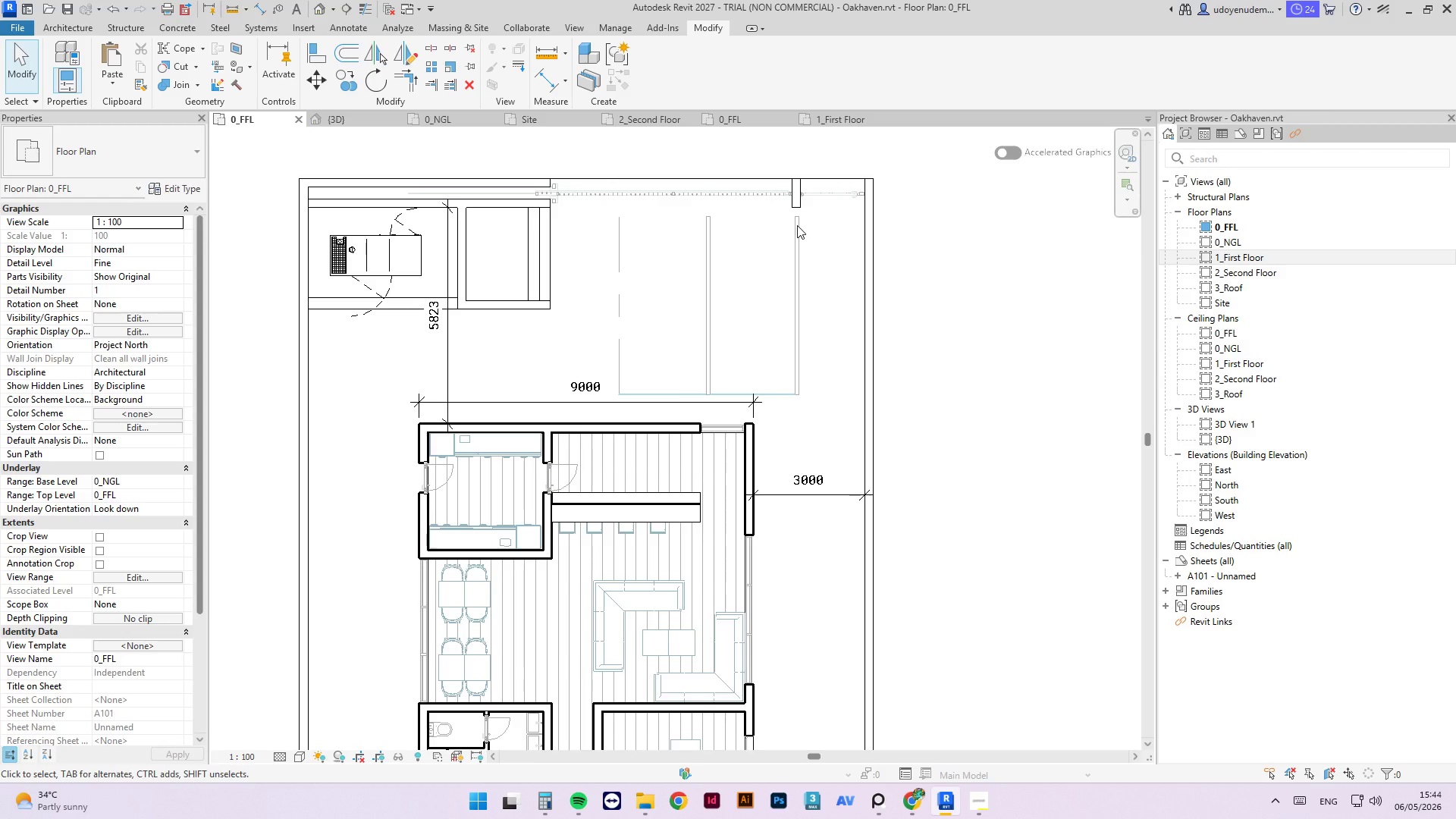 
left_click([535, 124])
 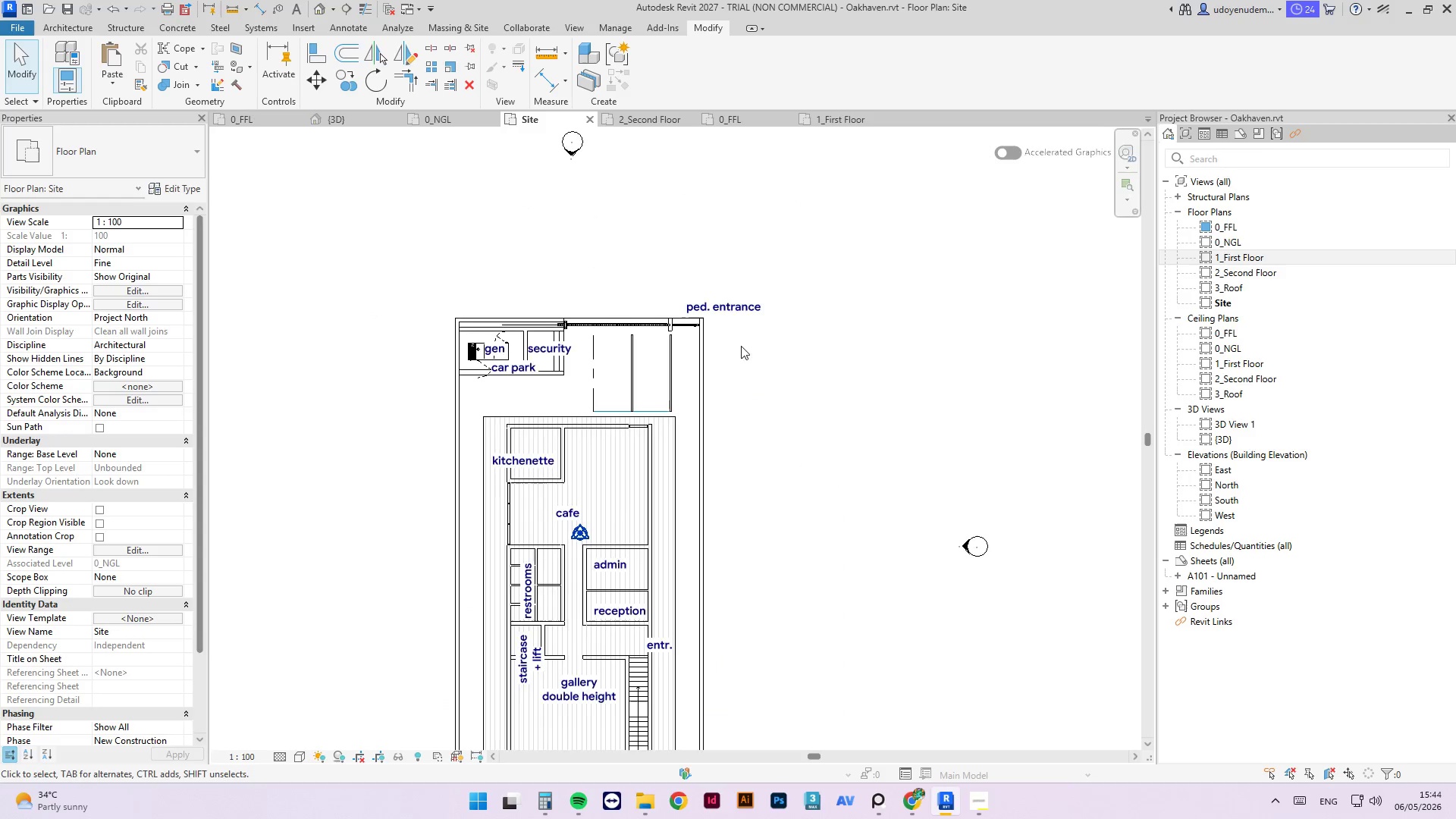 
left_click([560, 348])
 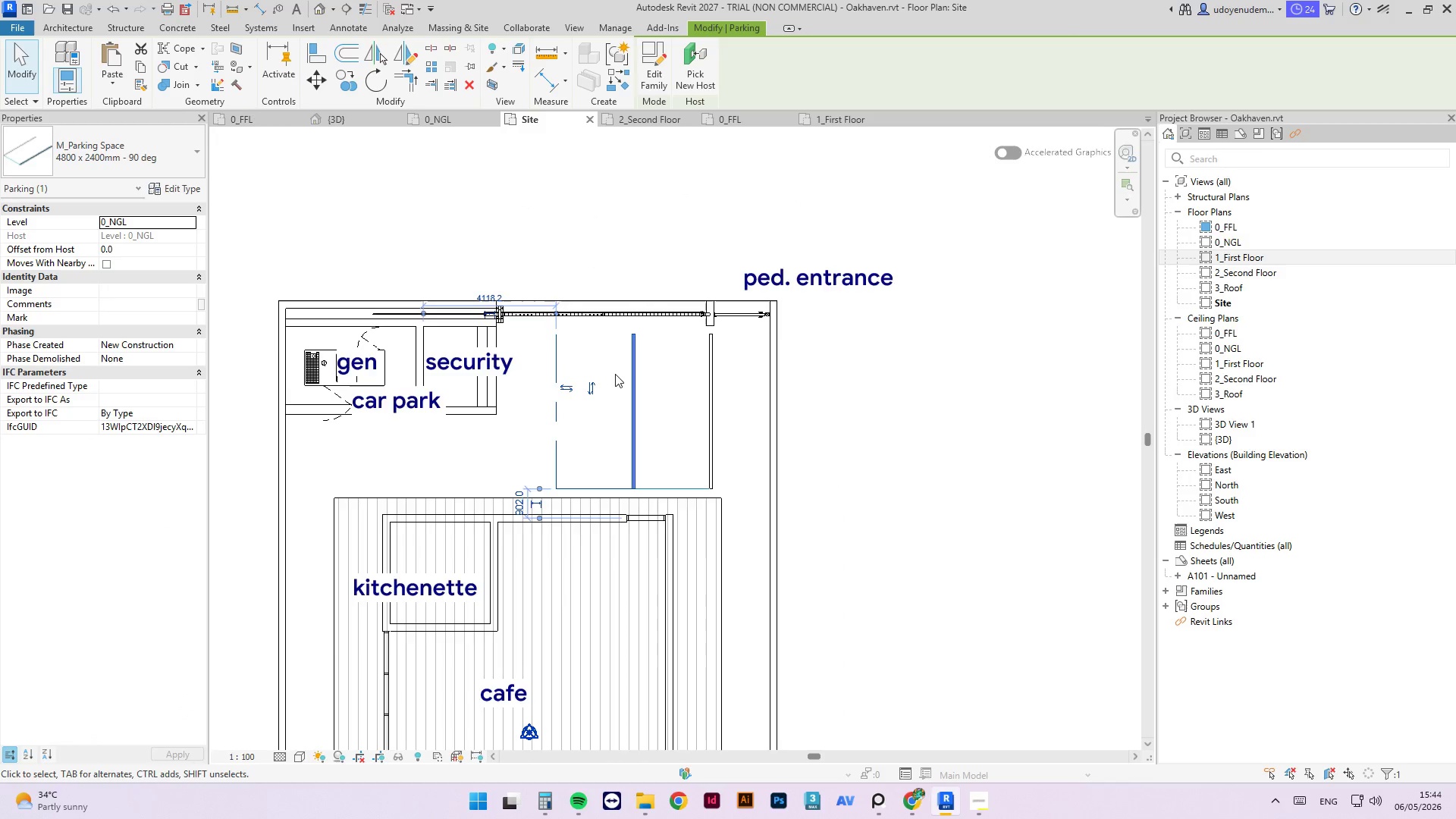 
scroll: coordinate [614, 368], scroll_direction: up, amount: 8.0
 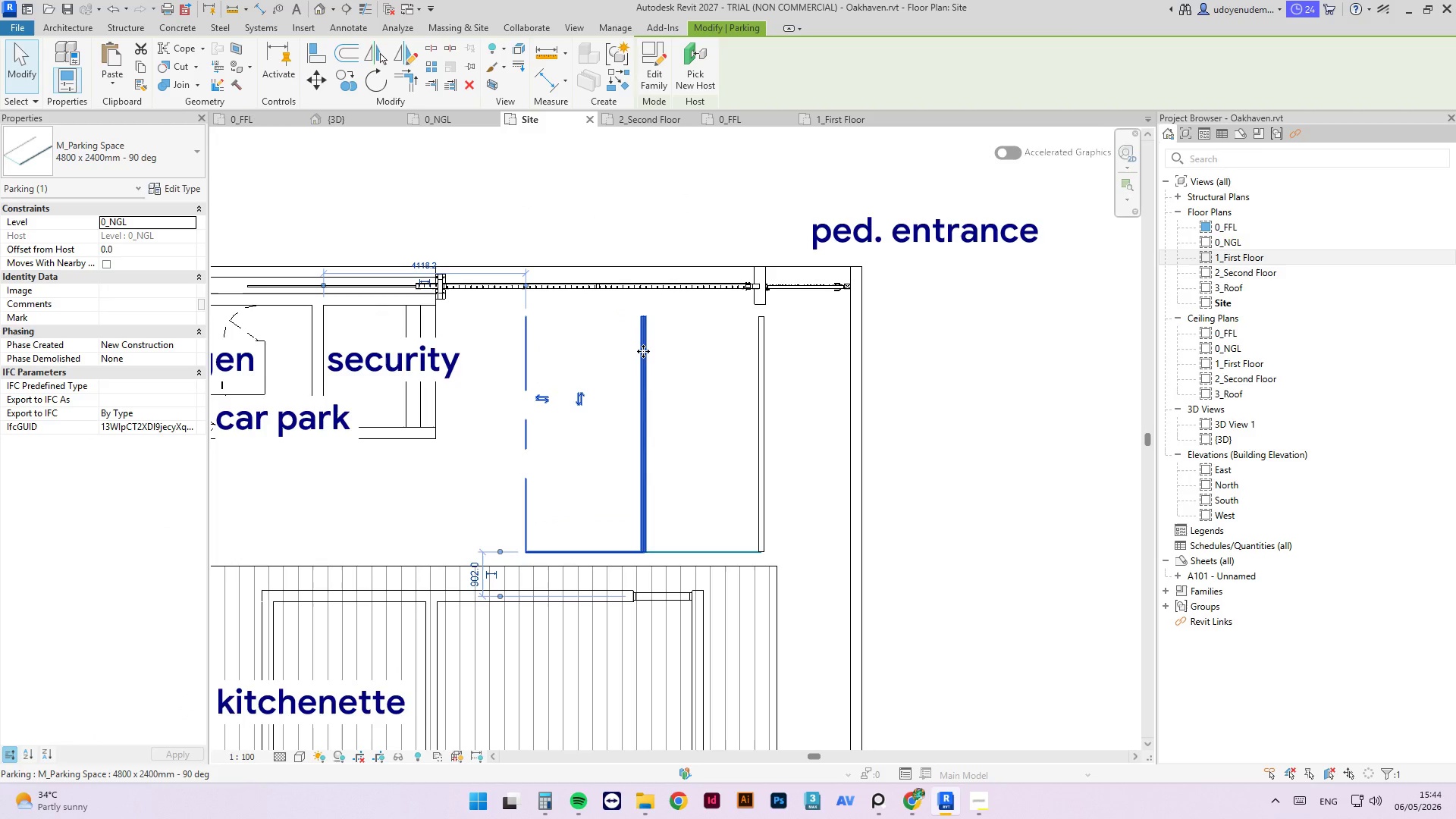 
left_click_drag(start_coordinate=[643, 351], to_coordinate=[566, 353])
 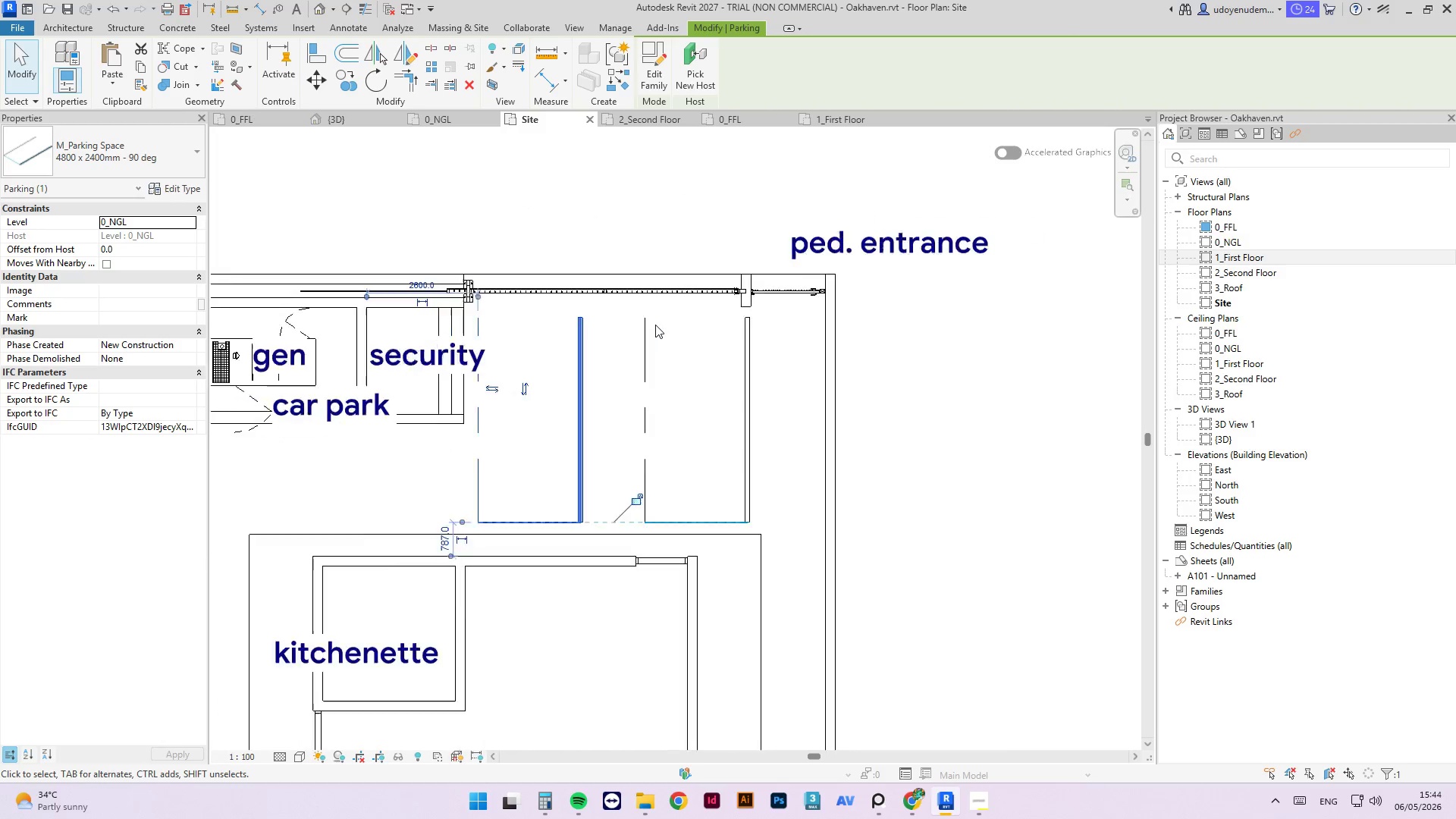 
scroll: coordinate [648, 323], scroll_direction: down, amount: 5.0
 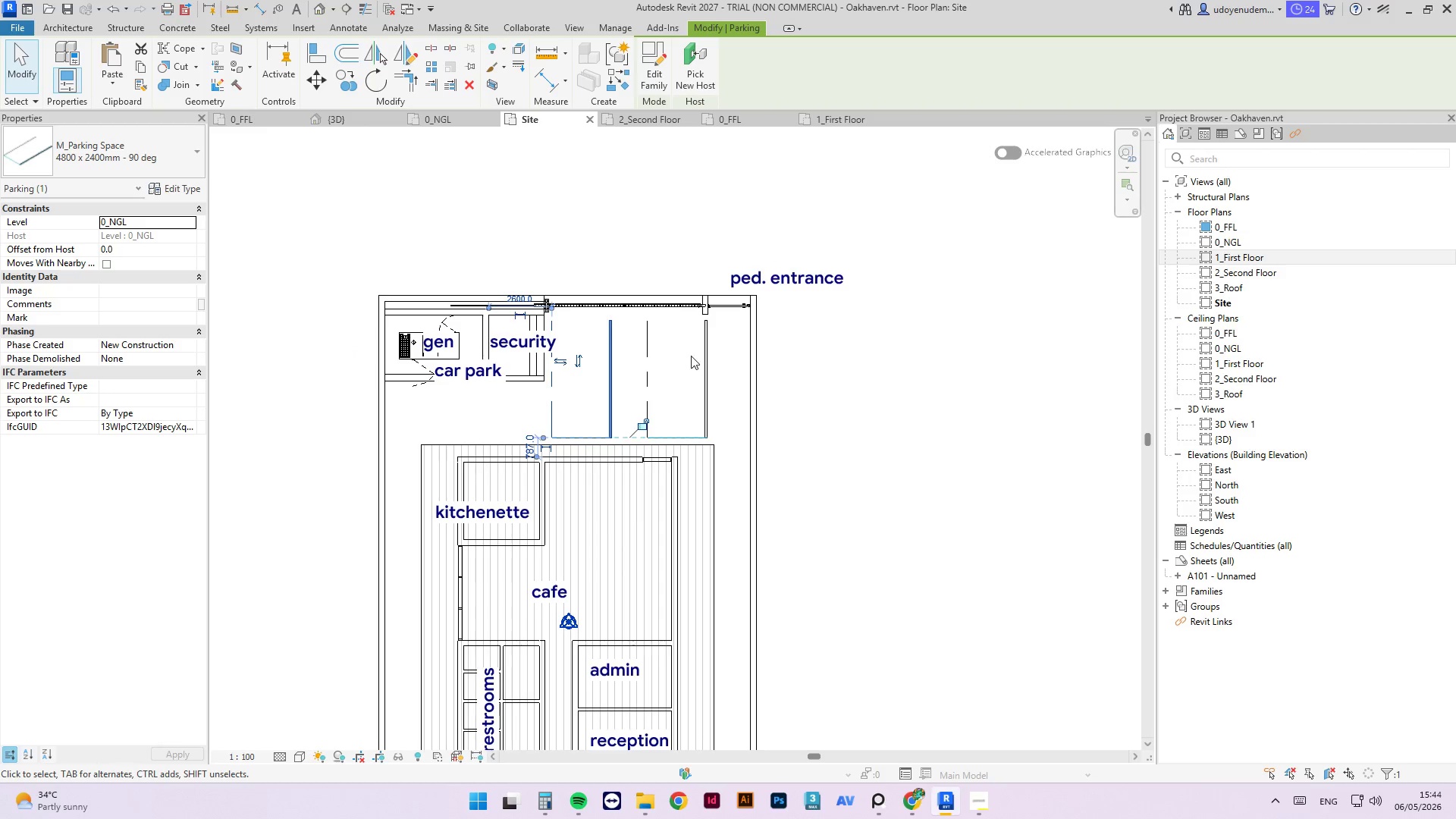 
double_click([727, 380])
 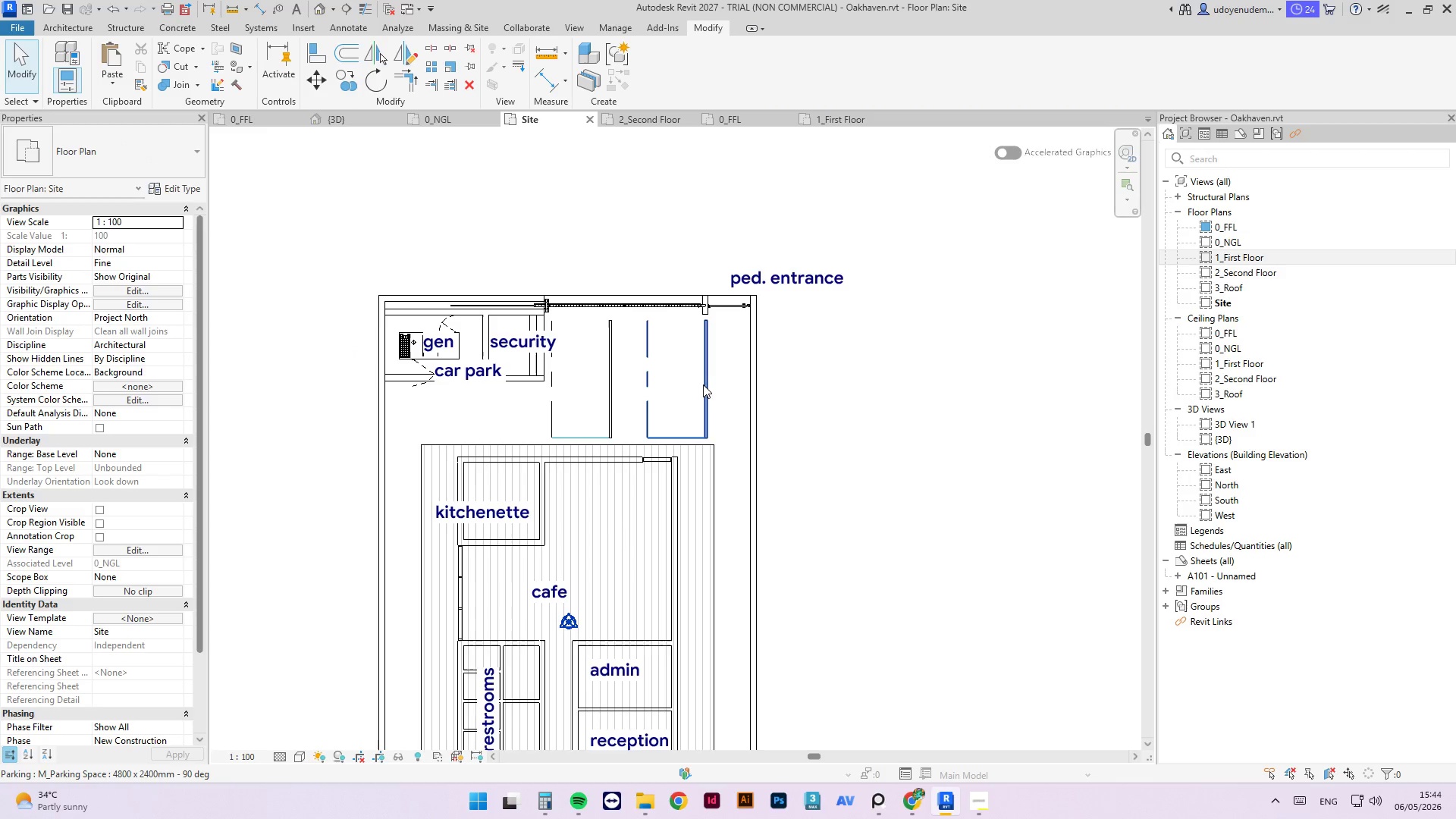 
left_click_drag(start_coordinate=[706, 372], to_coordinate=[696, 369])
 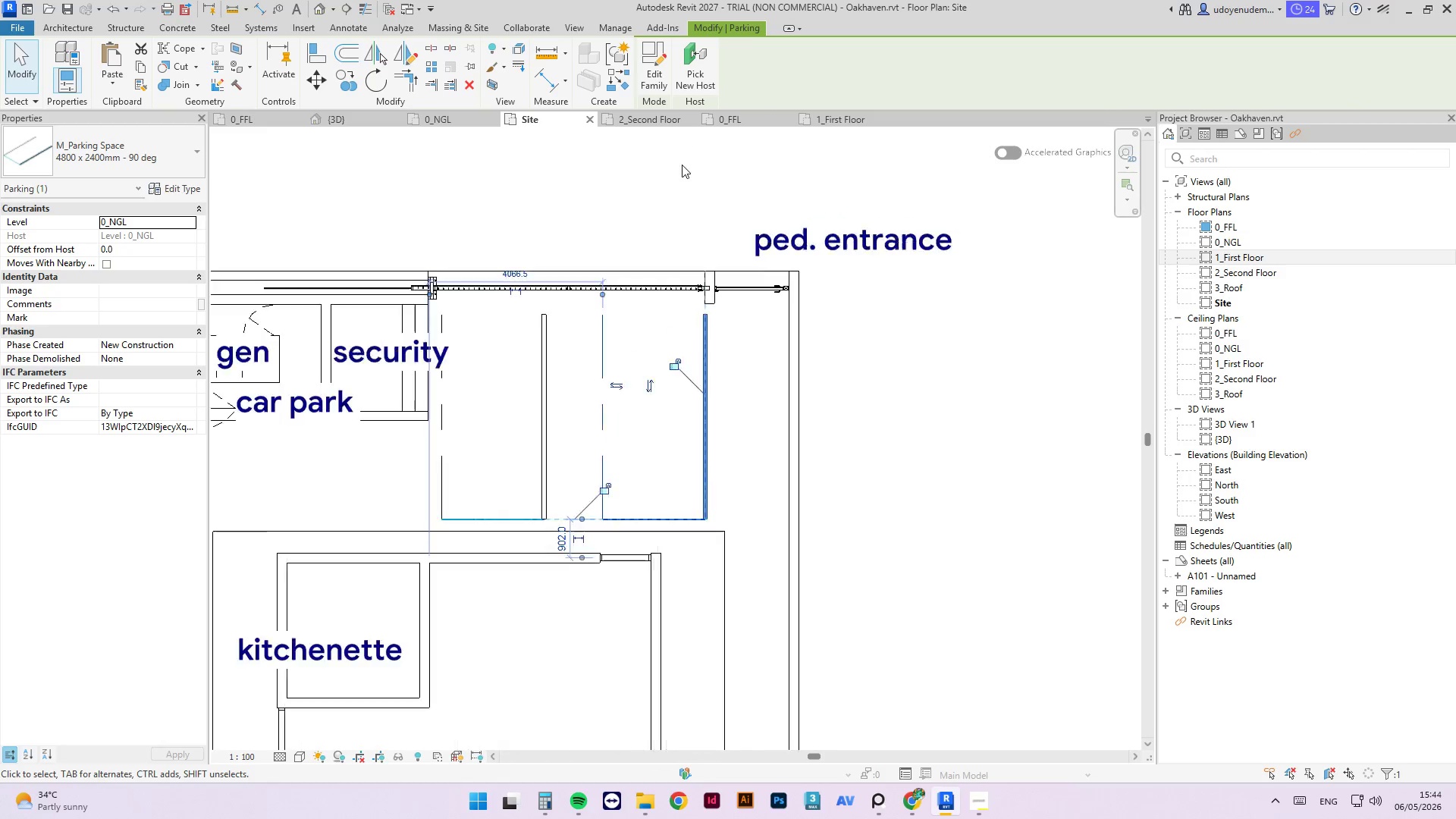 
scroll: coordinate [682, 242], scroll_direction: up, amount: 7.0
 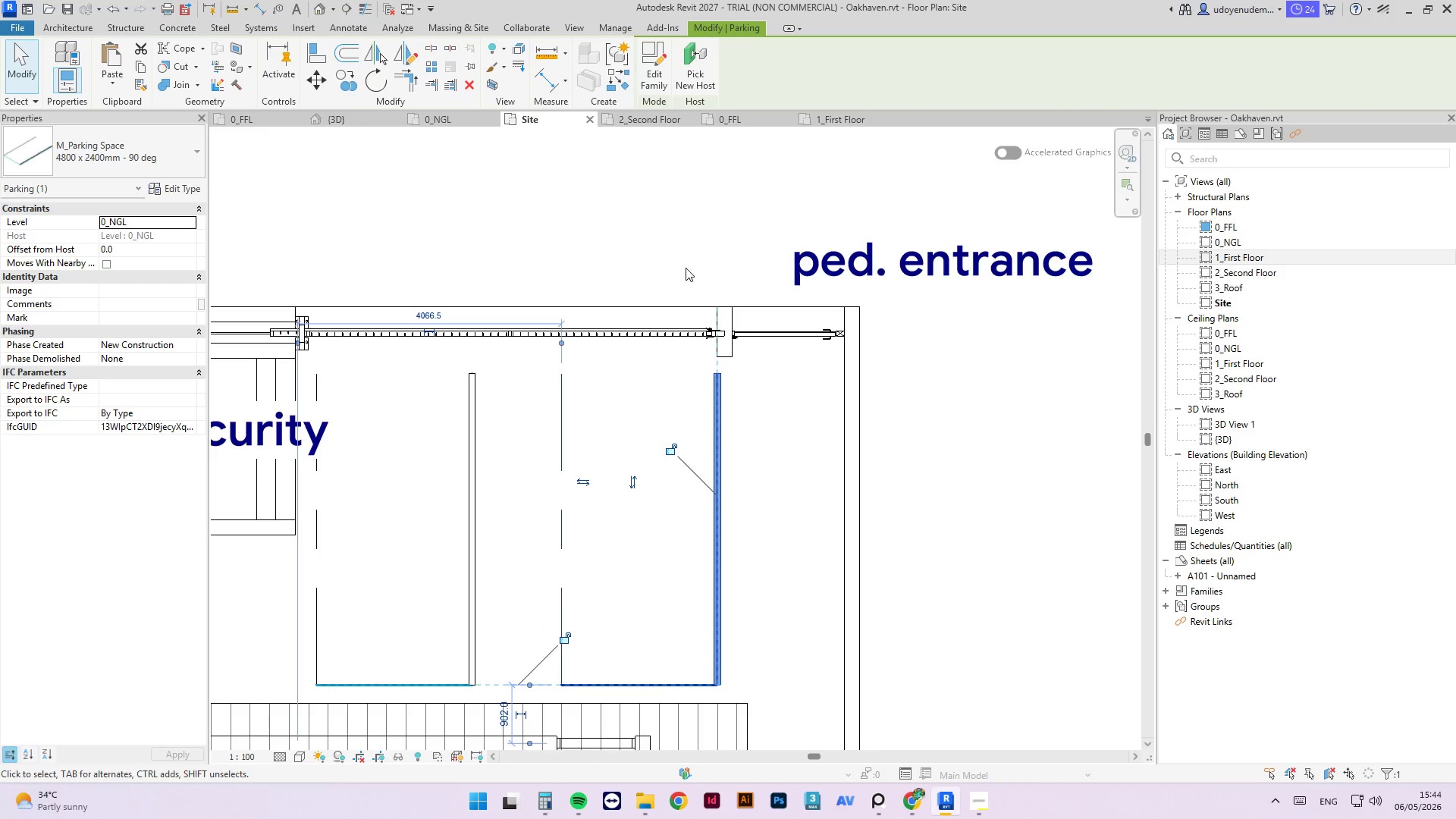 
type(al)
 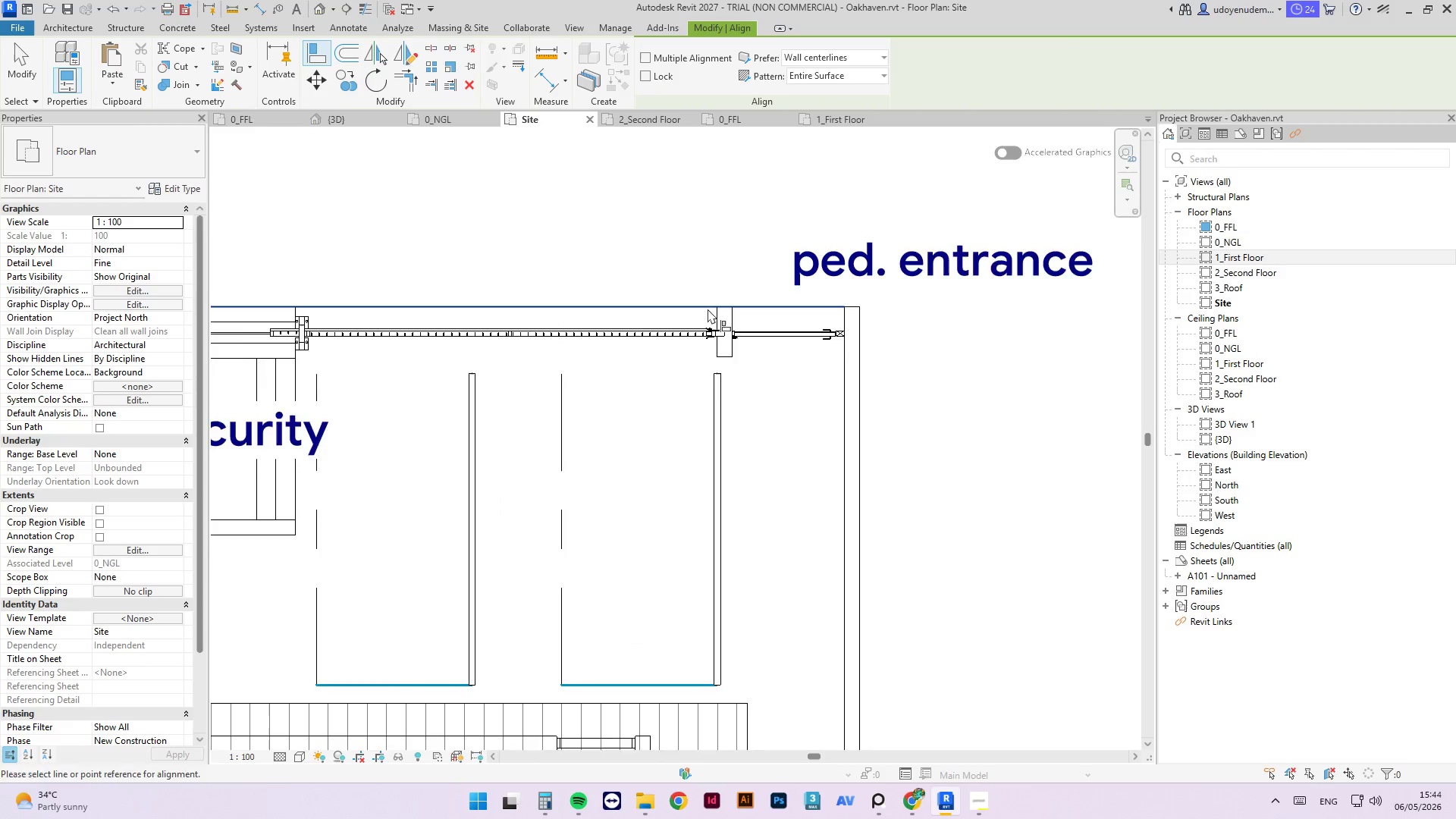 
scroll: coordinate [708, 309], scroll_direction: up, amount: 1.0
 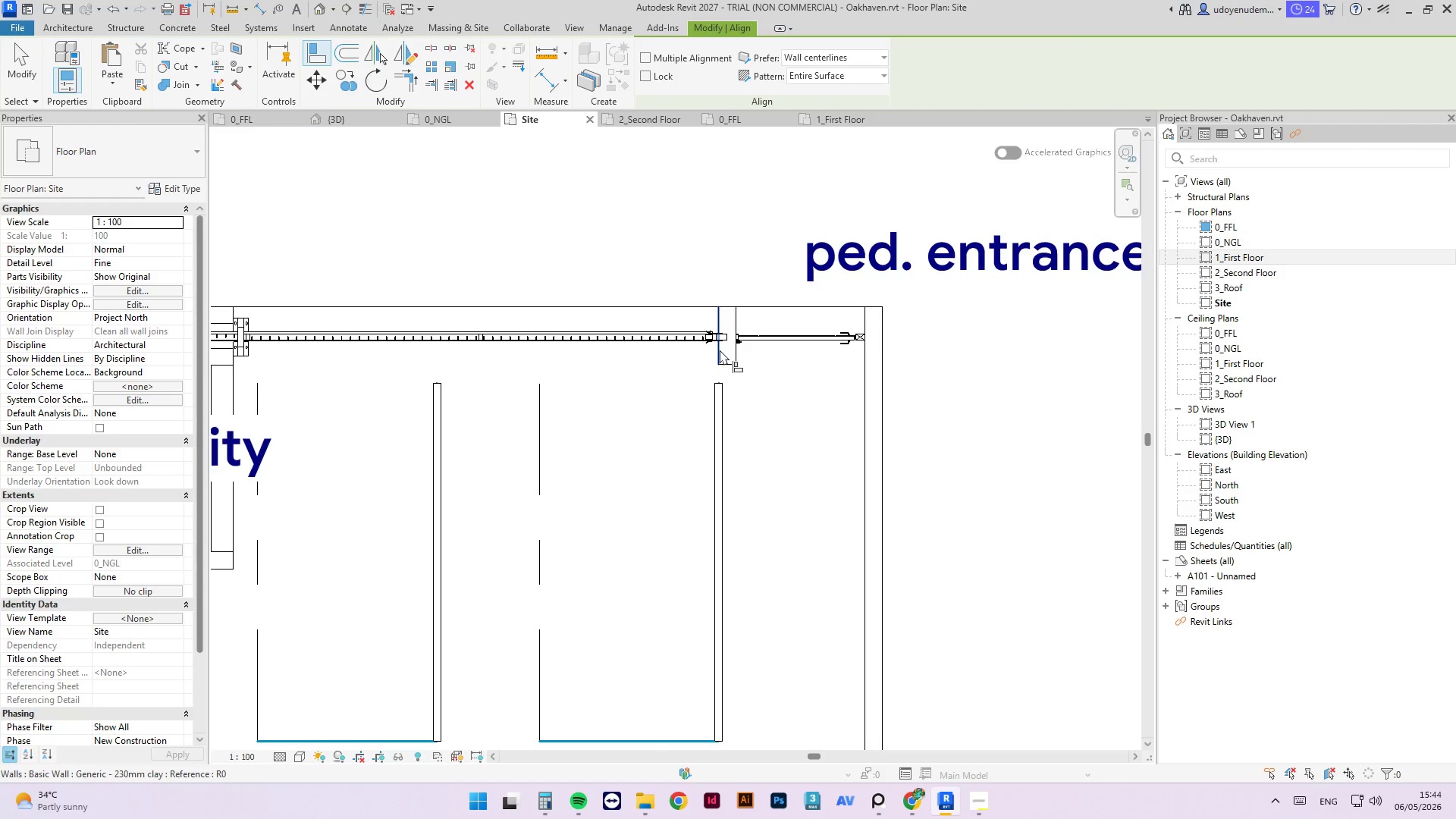 
left_click([720, 350])
 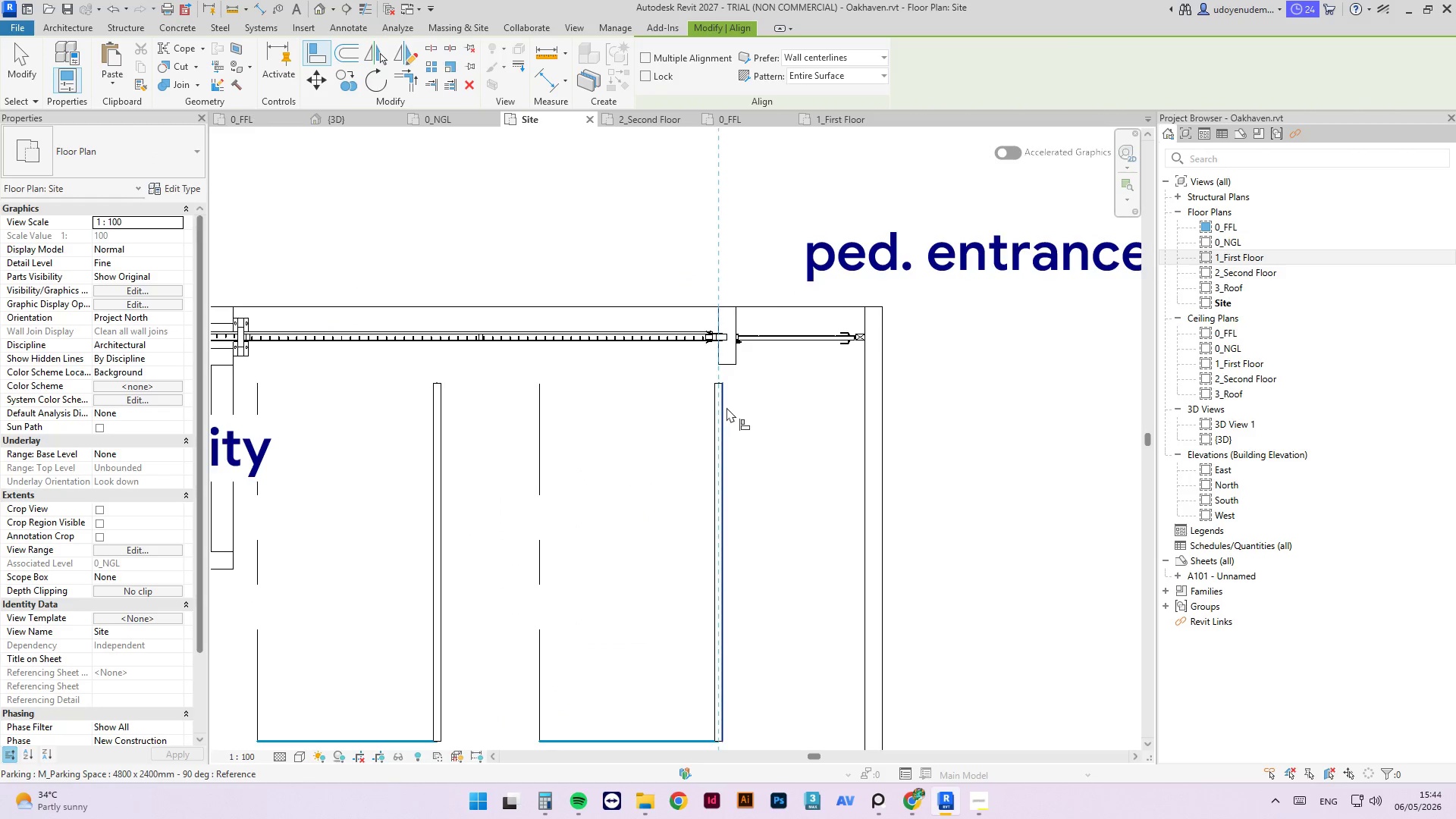 
left_click([726, 407])
 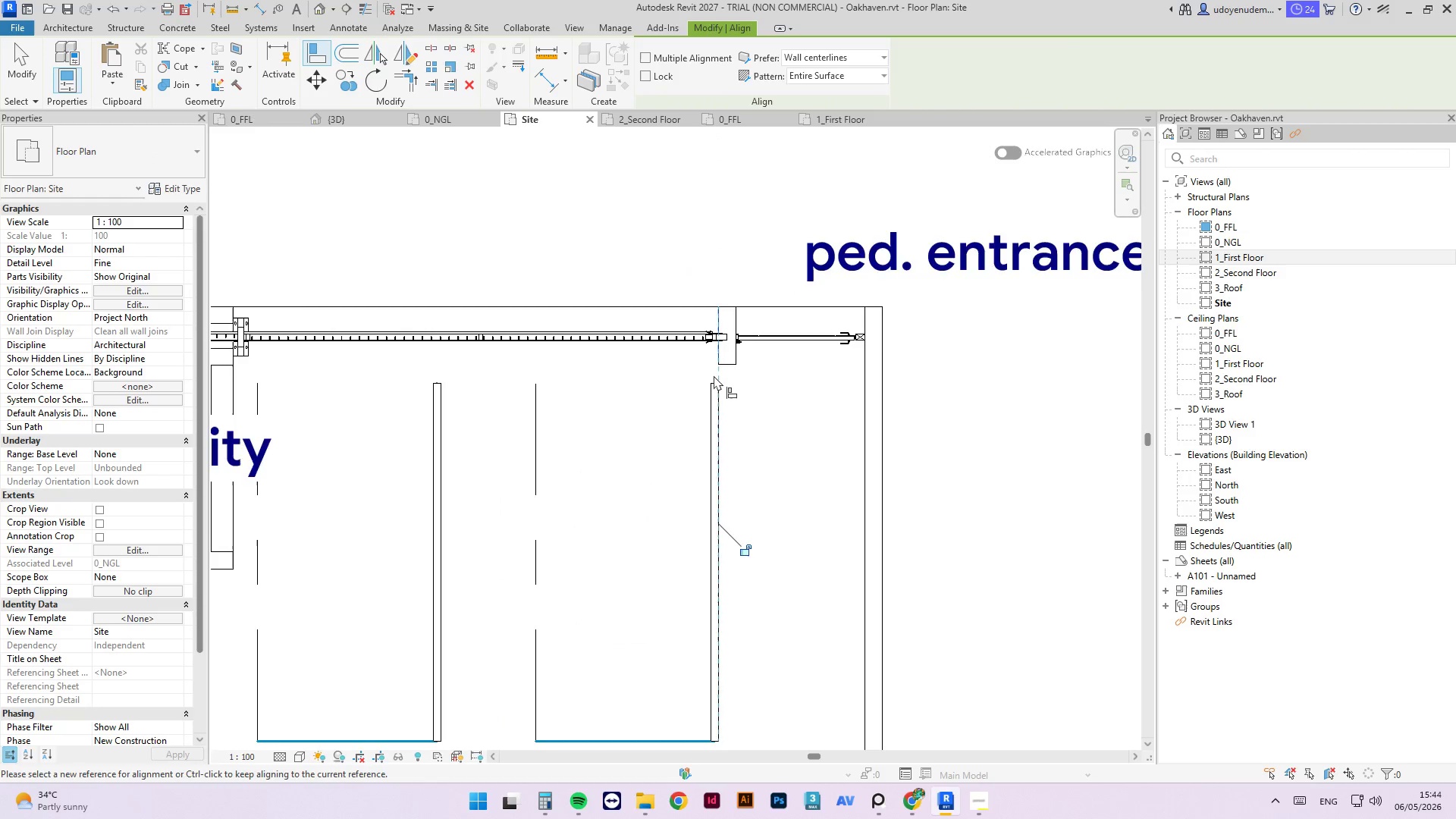 
scroll: coordinate [714, 375], scroll_direction: down, amount: 4.0
 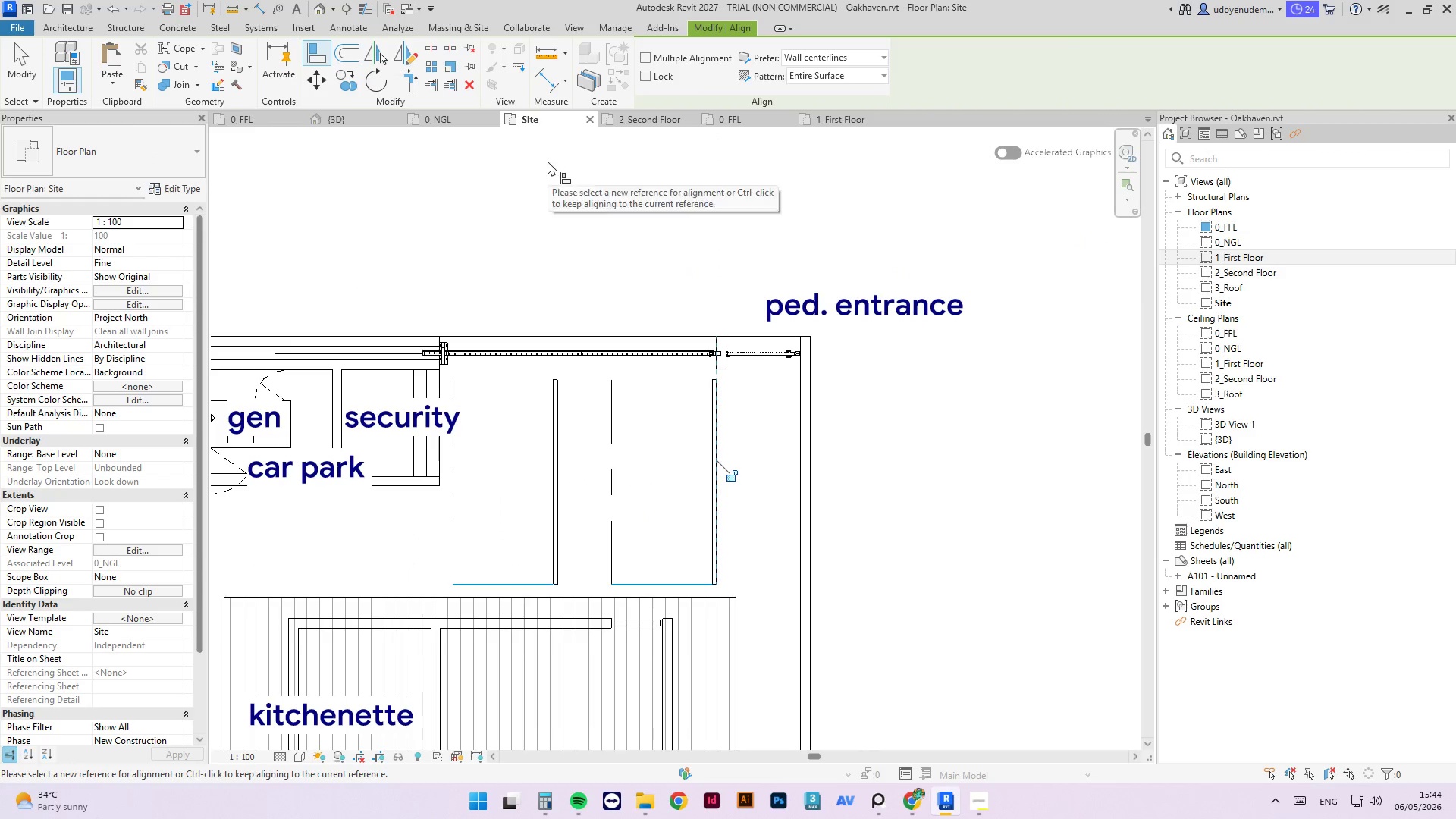 
key(Escape)
 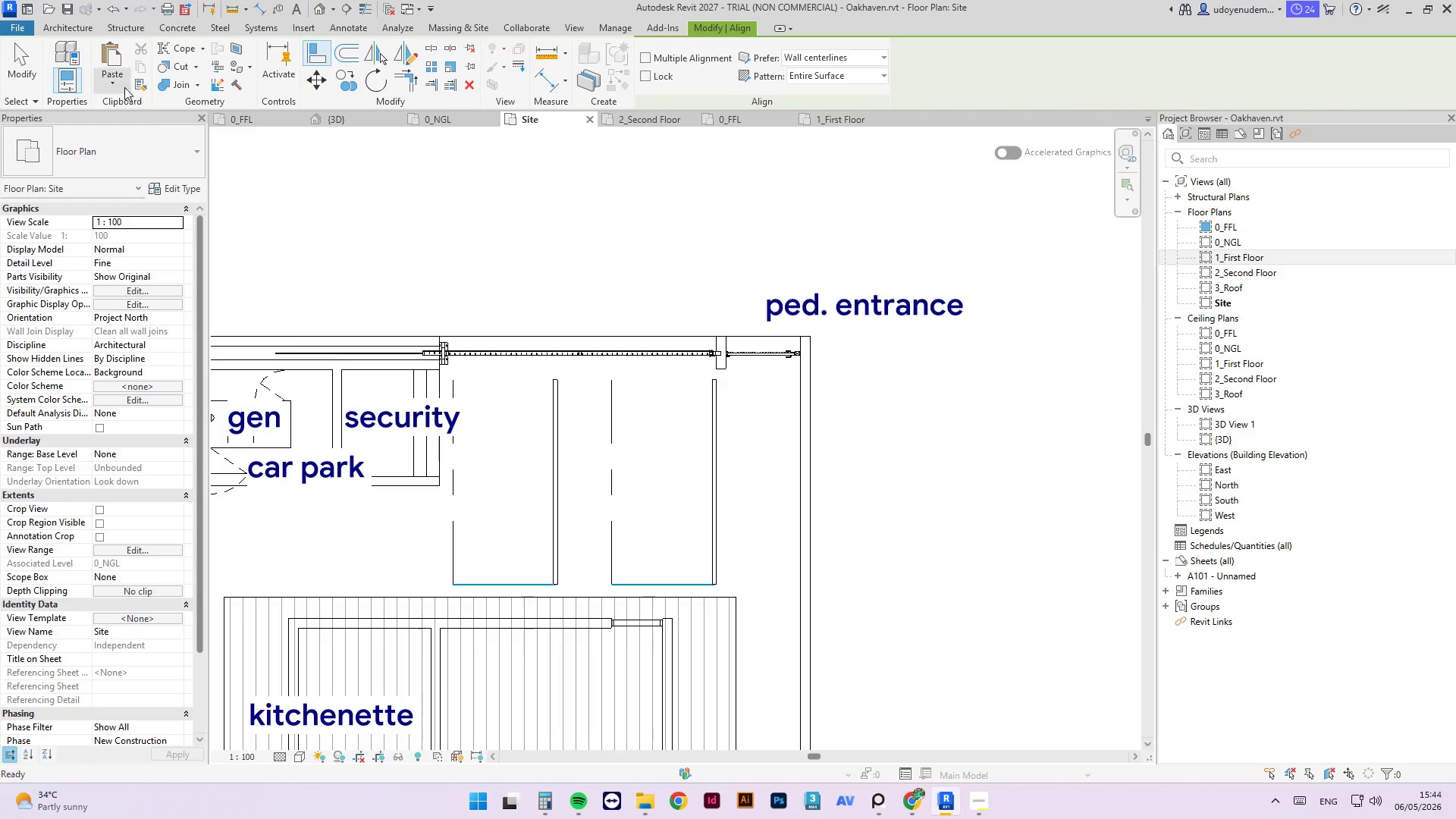 
key(Escape)
 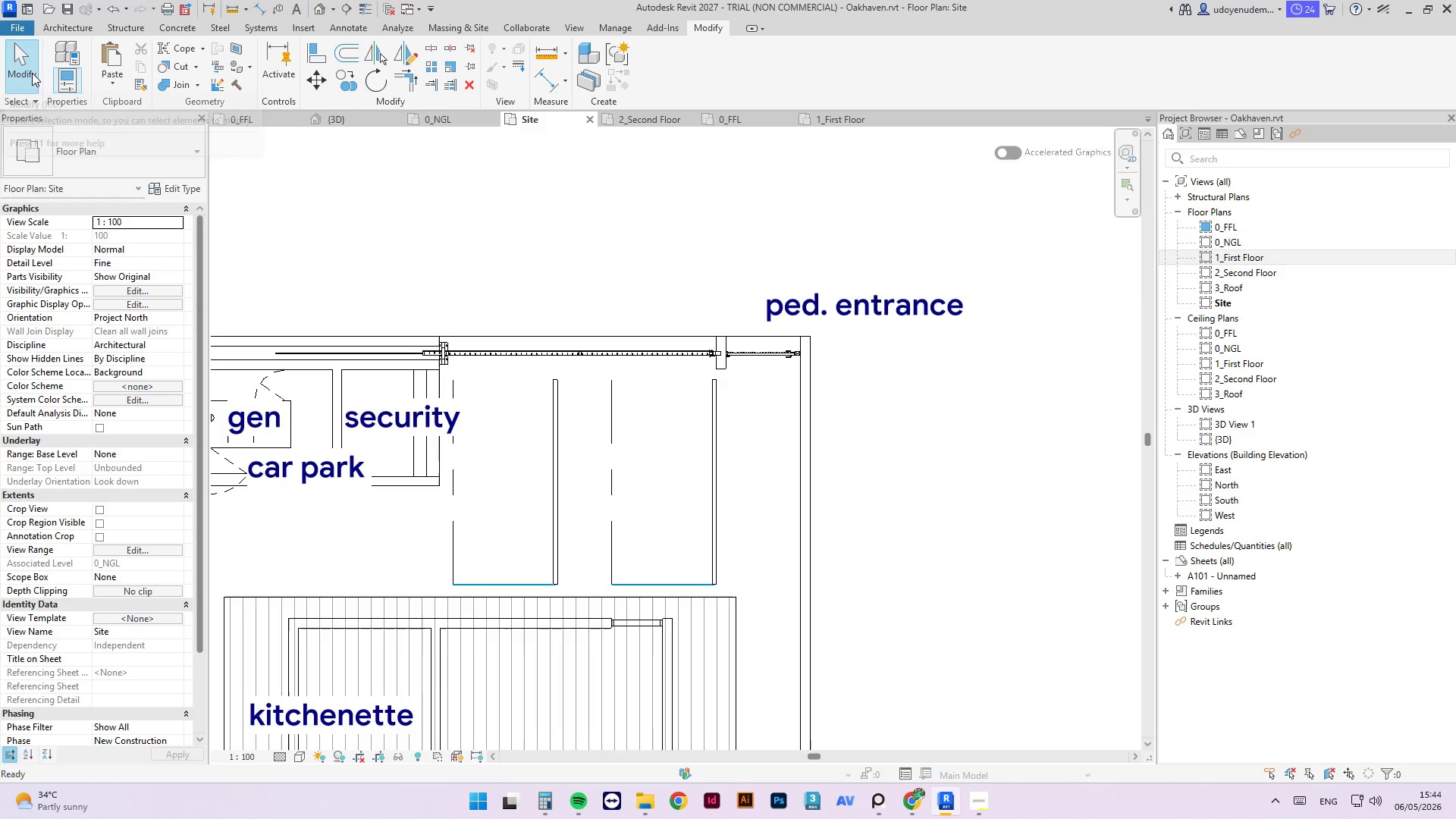 
left_click([32, 73])
 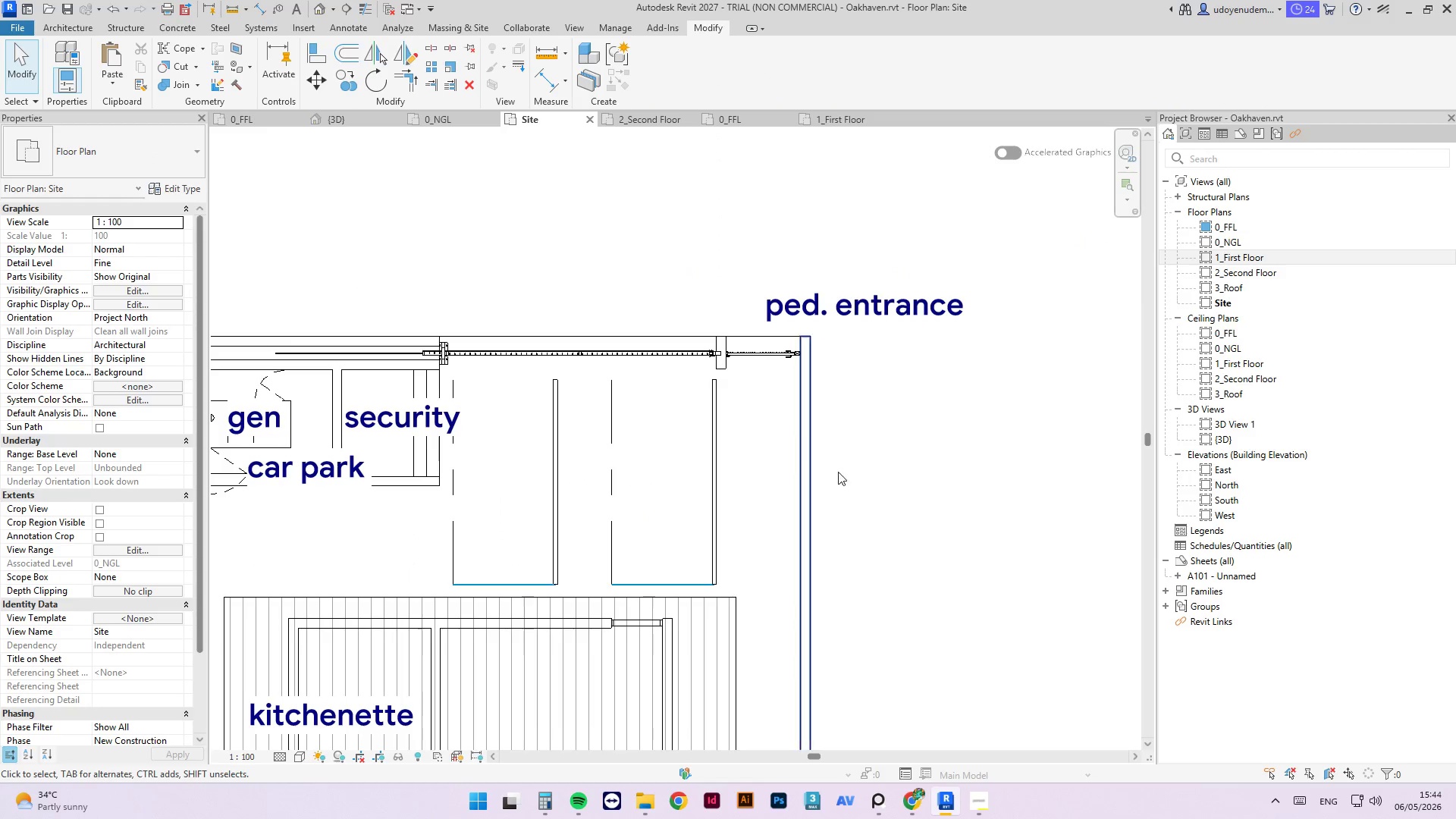 
scroll: coordinate [831, 475], scroll_direction: down, amount: 2.0
 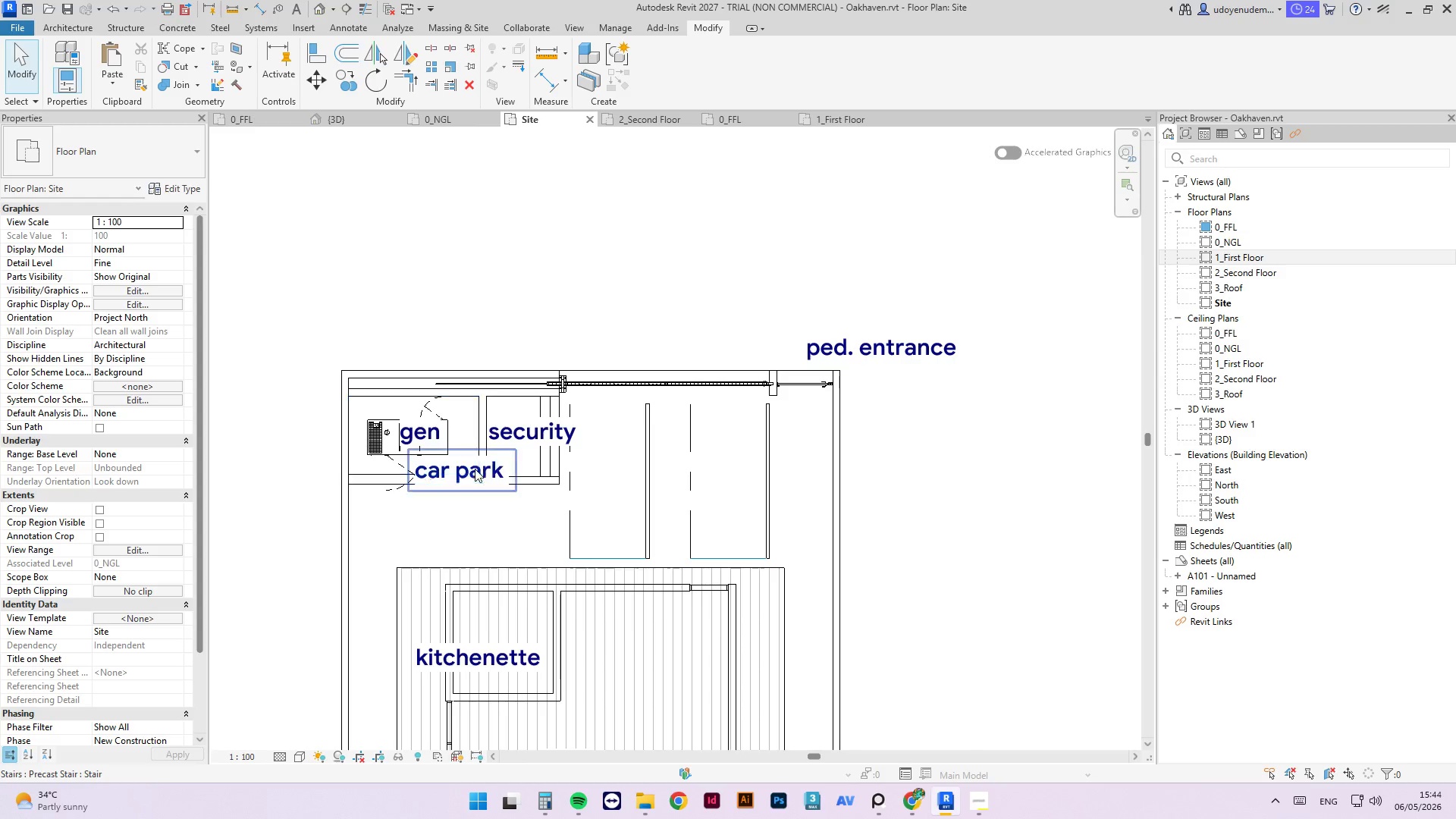 
left_click([493, 468])
 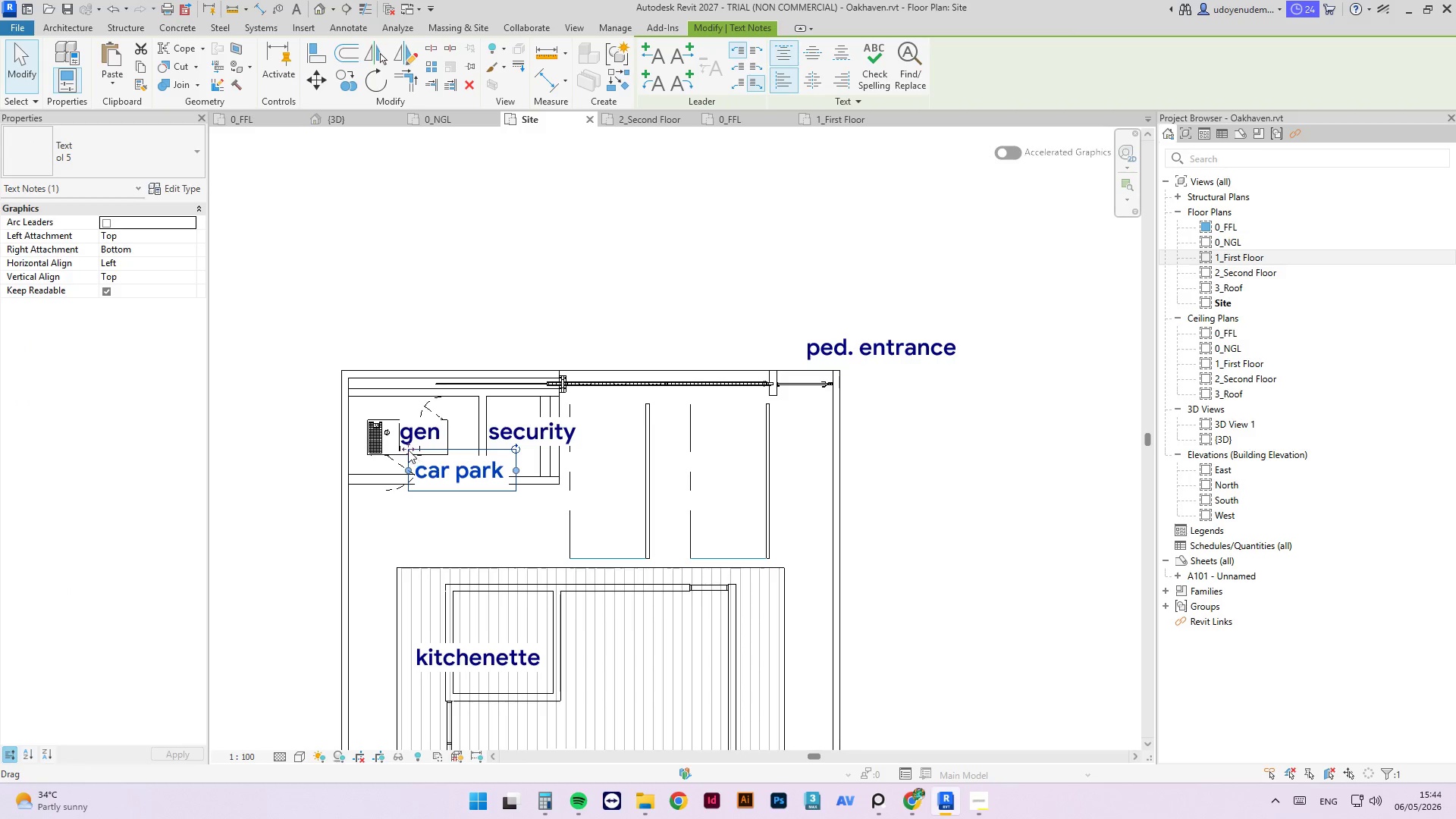 
left_click_drag(start_coordinate=[407, 450], to_coordinate=[611, 463])
 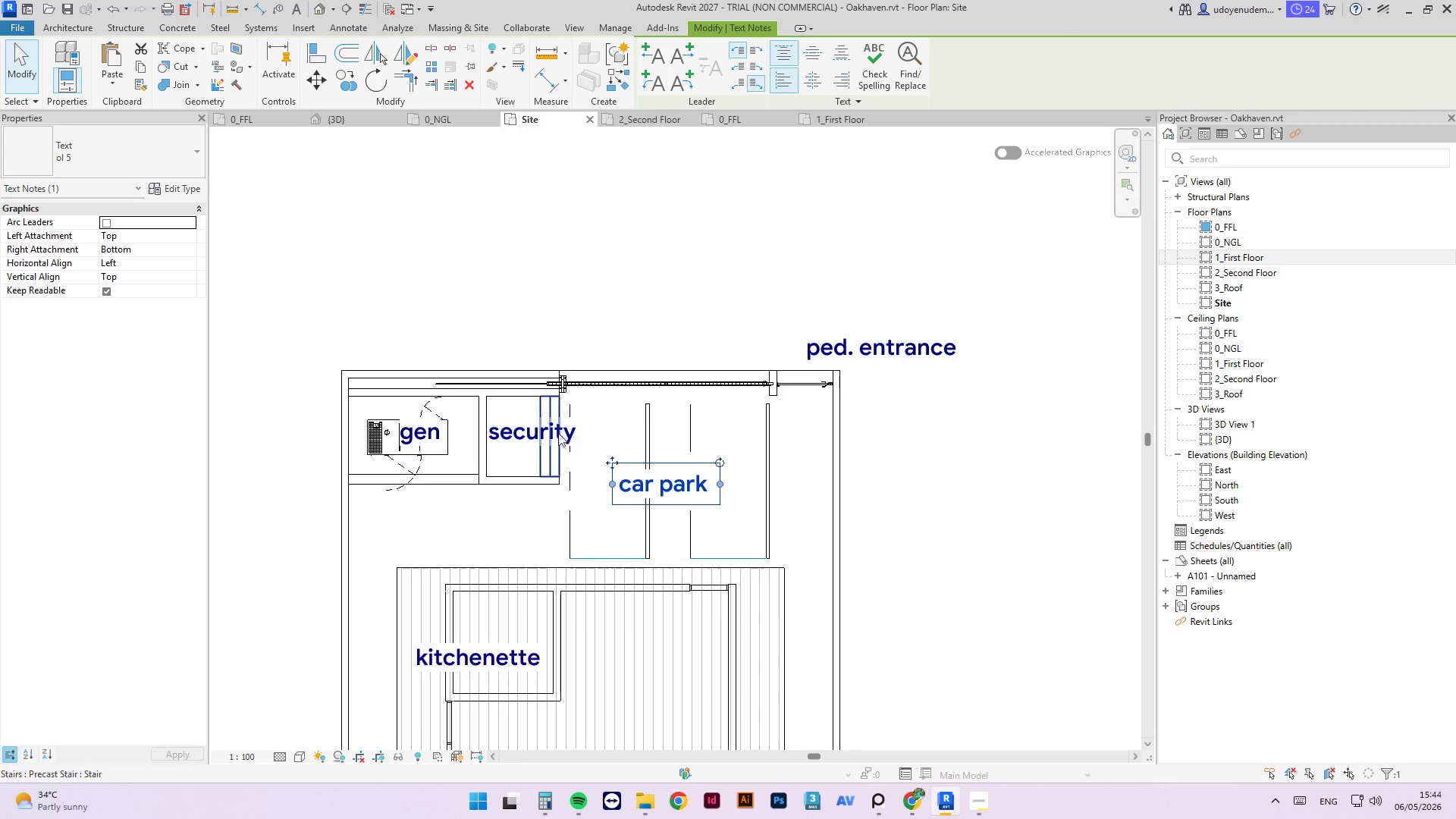 
left_click([554, 433])
 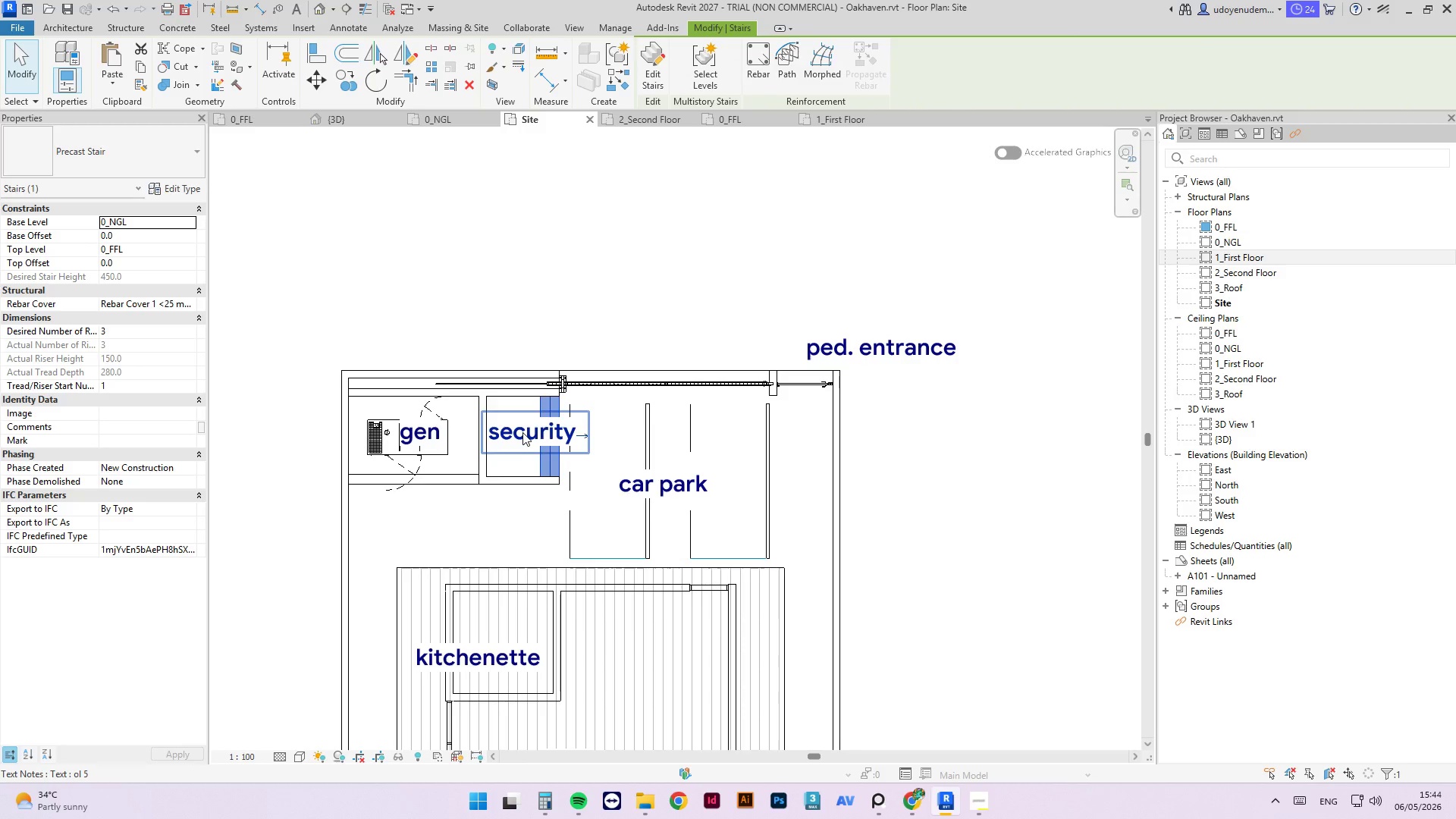 
double_click([522, 432])
 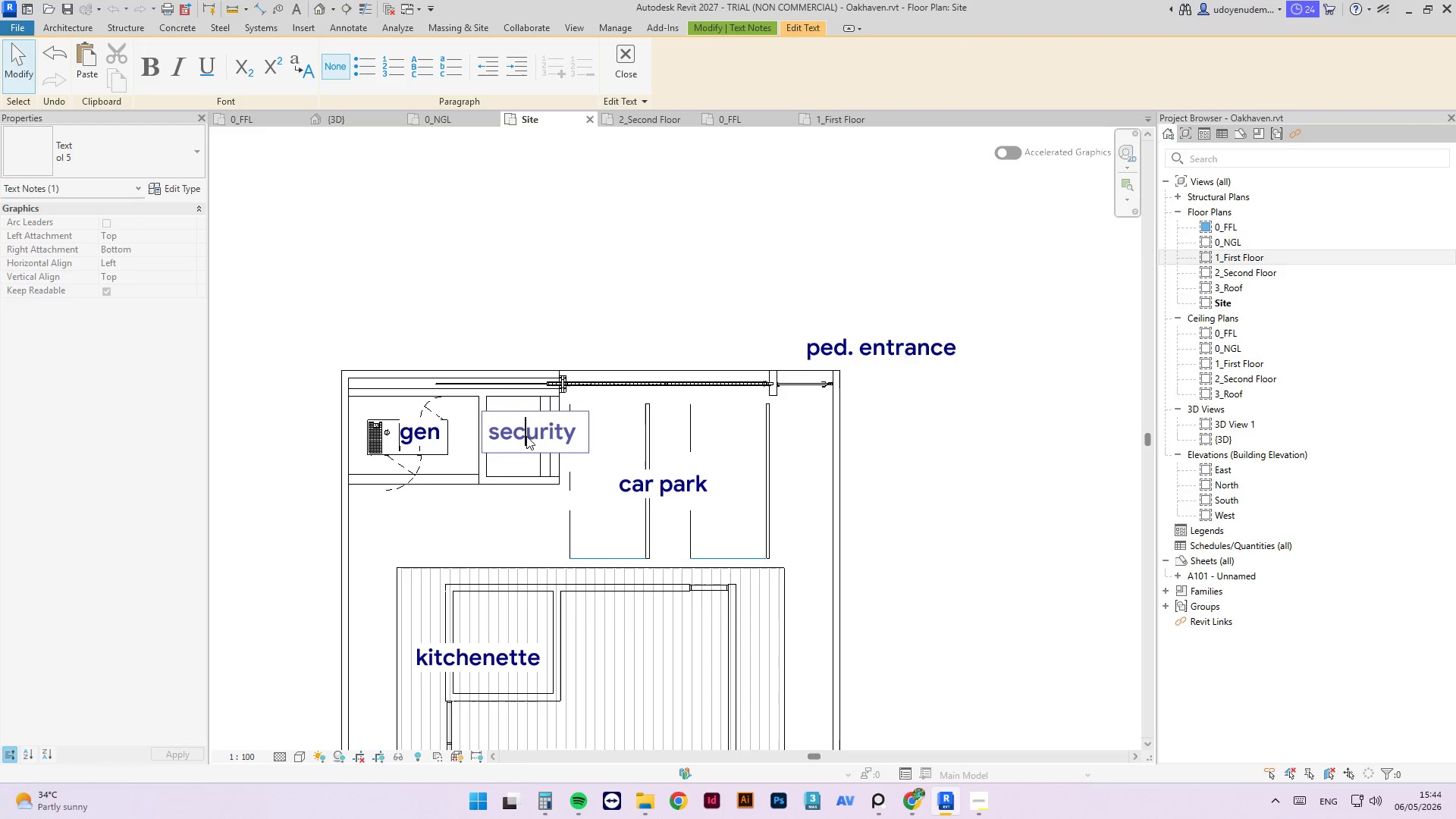 
left_click_drag(start_coordinate=[526, 436], to_coordinate=[584, 447])
 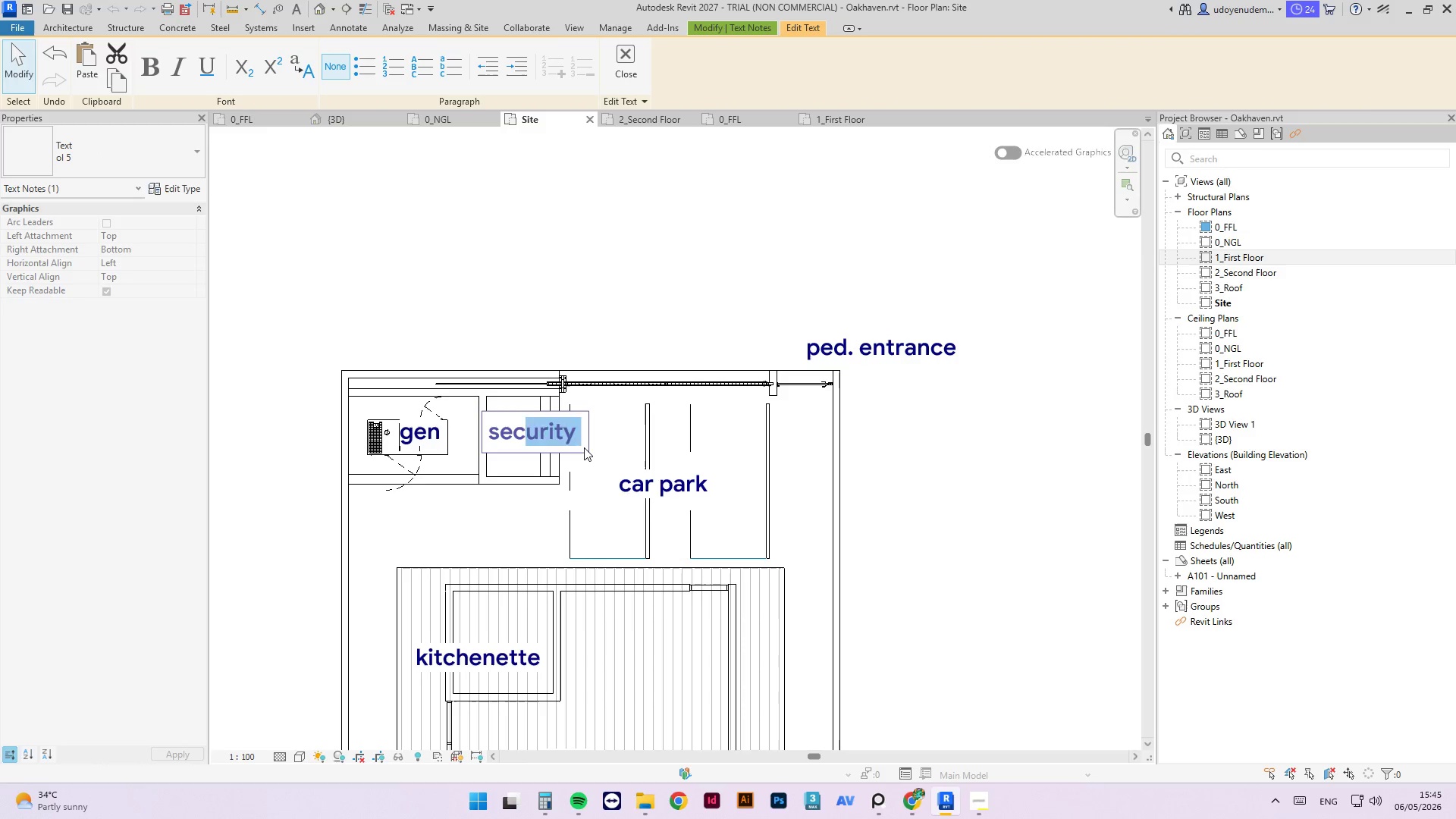 
key(Delete)
 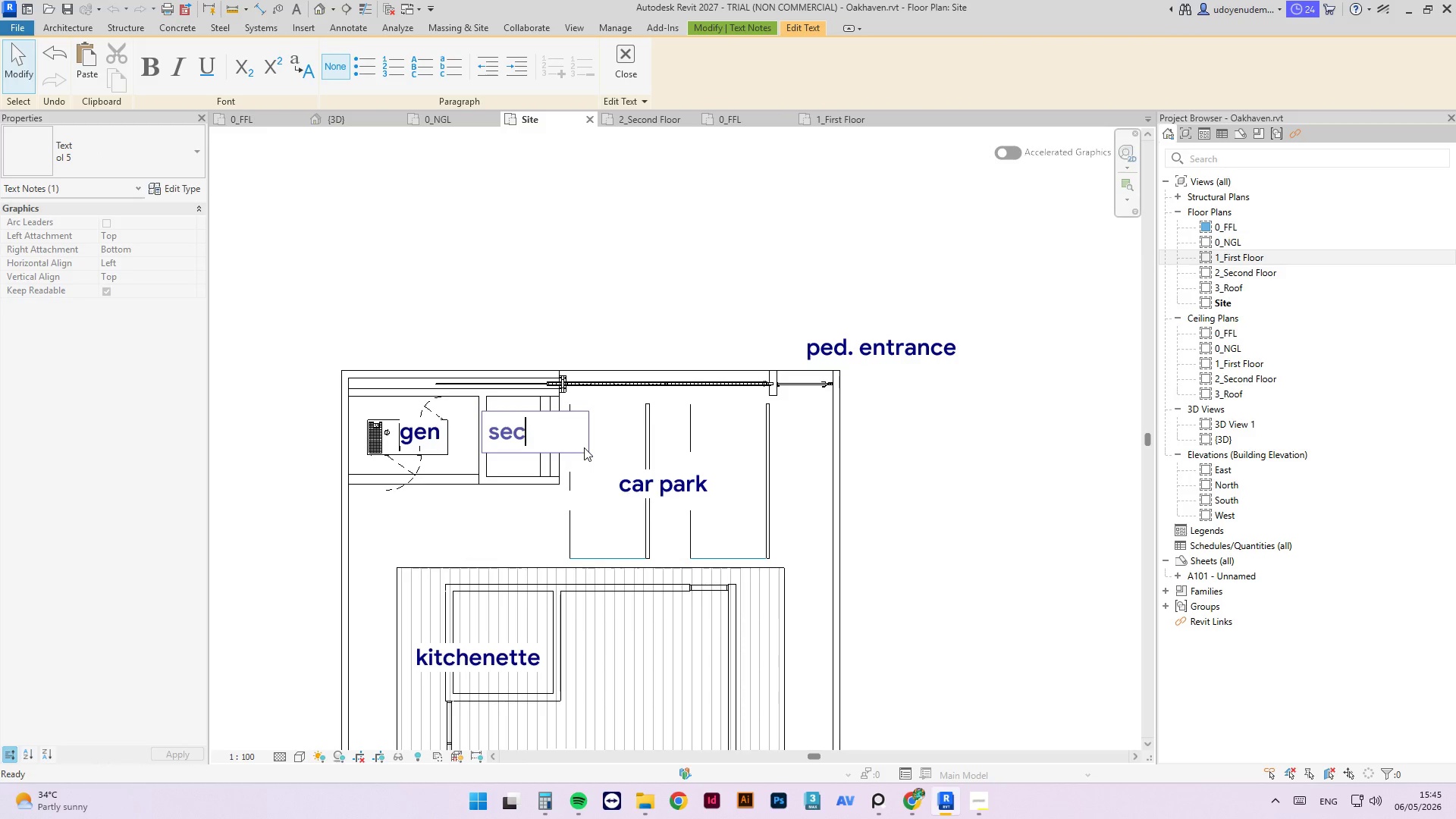 
key(Period)
 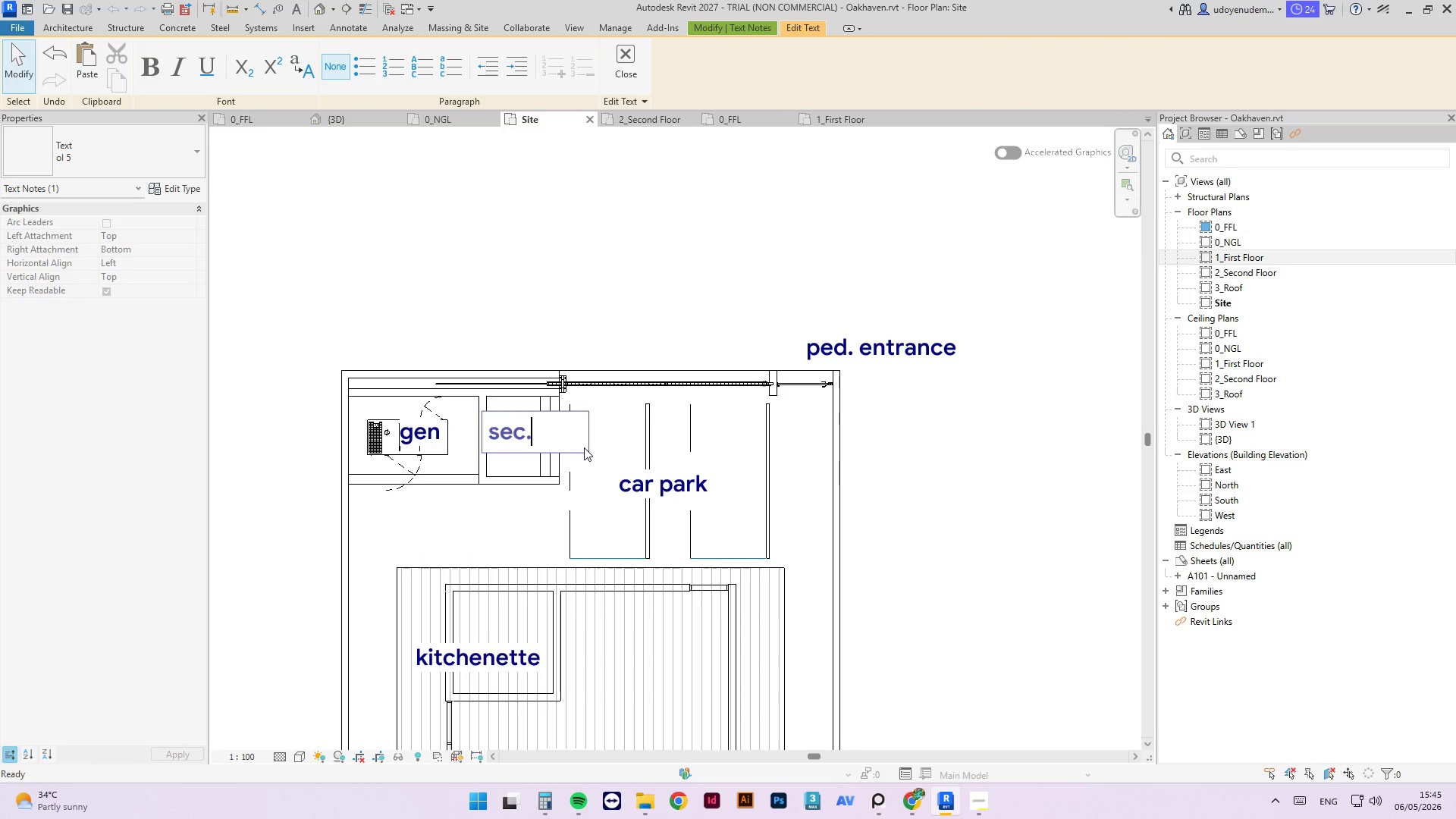 
key(Escape)
 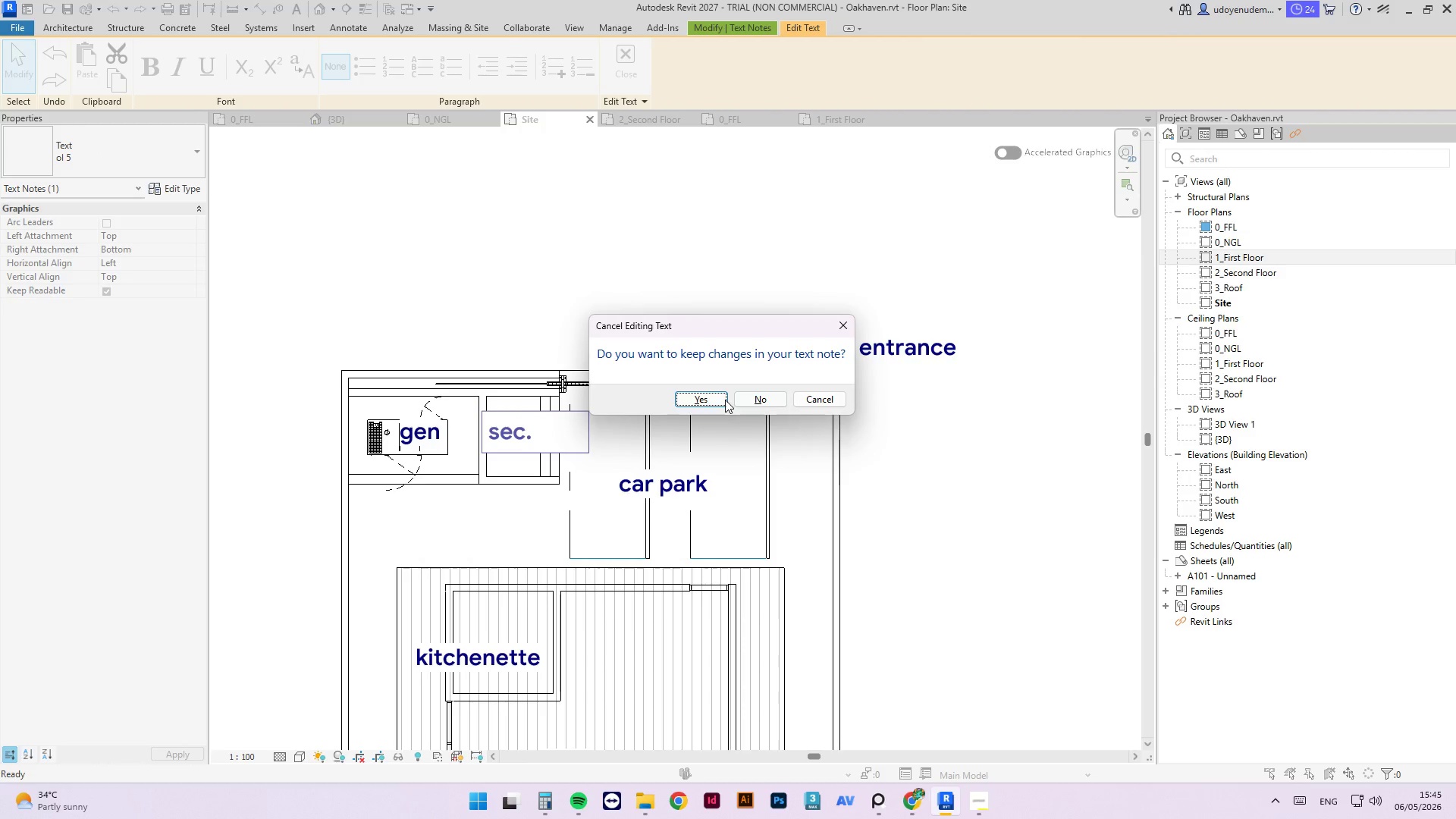 
left_click([714, 401])
 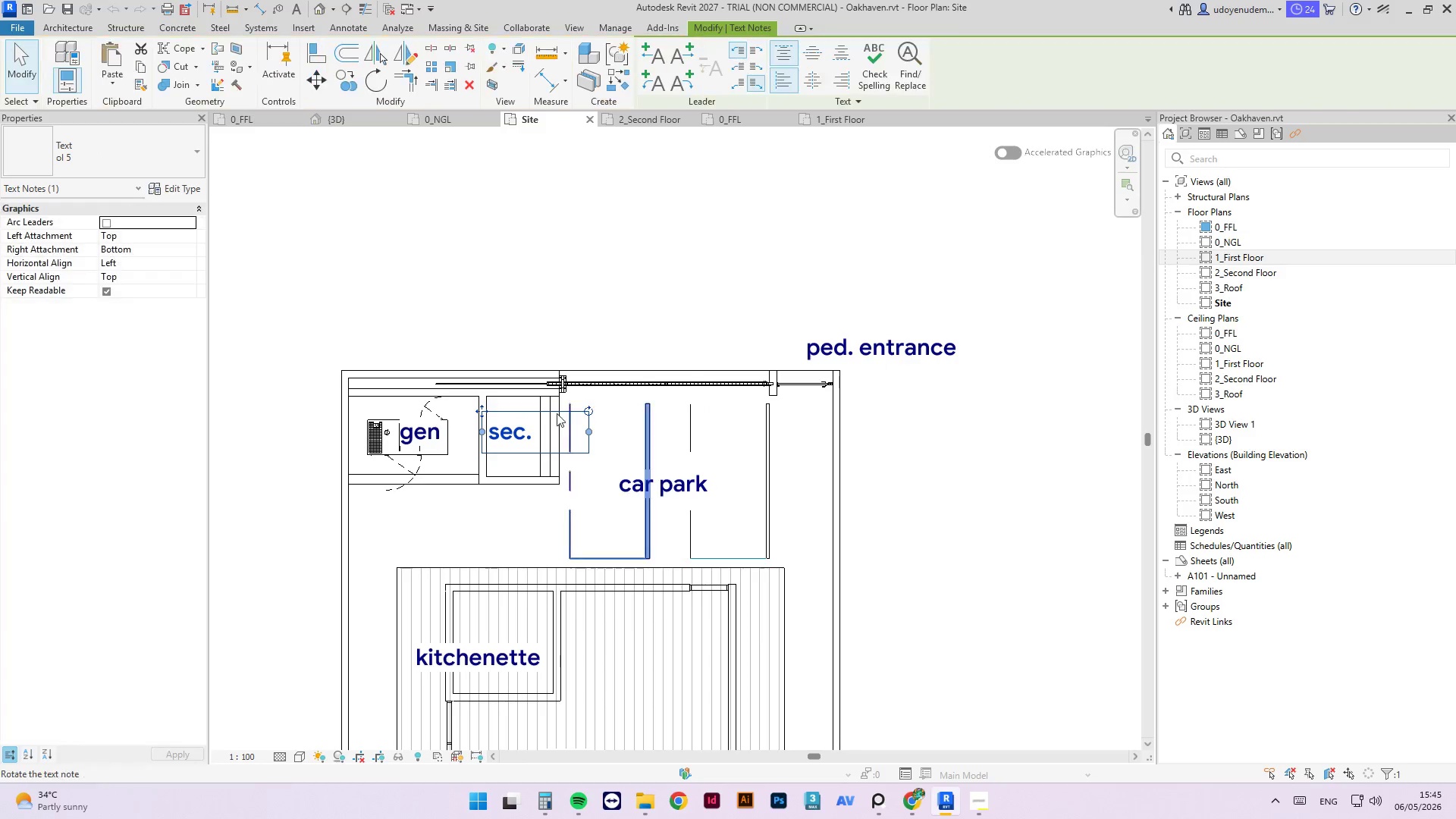 
scroll: coordinate [511, 422], scroll_direction: up, amount: 3.0
 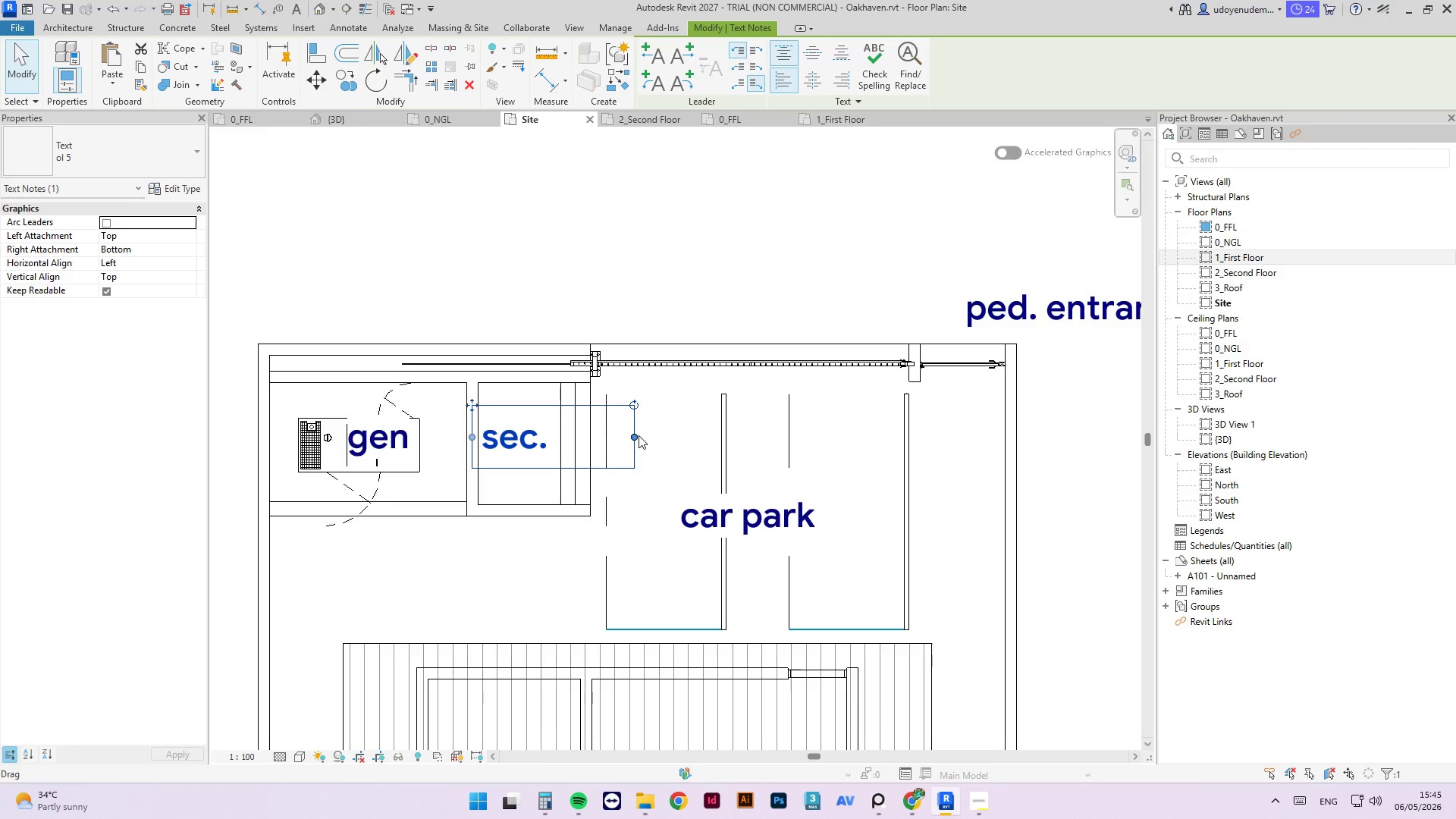 
left_click_drag(start_coordinate=[634, 435], to_coordinate=[558, 441])
 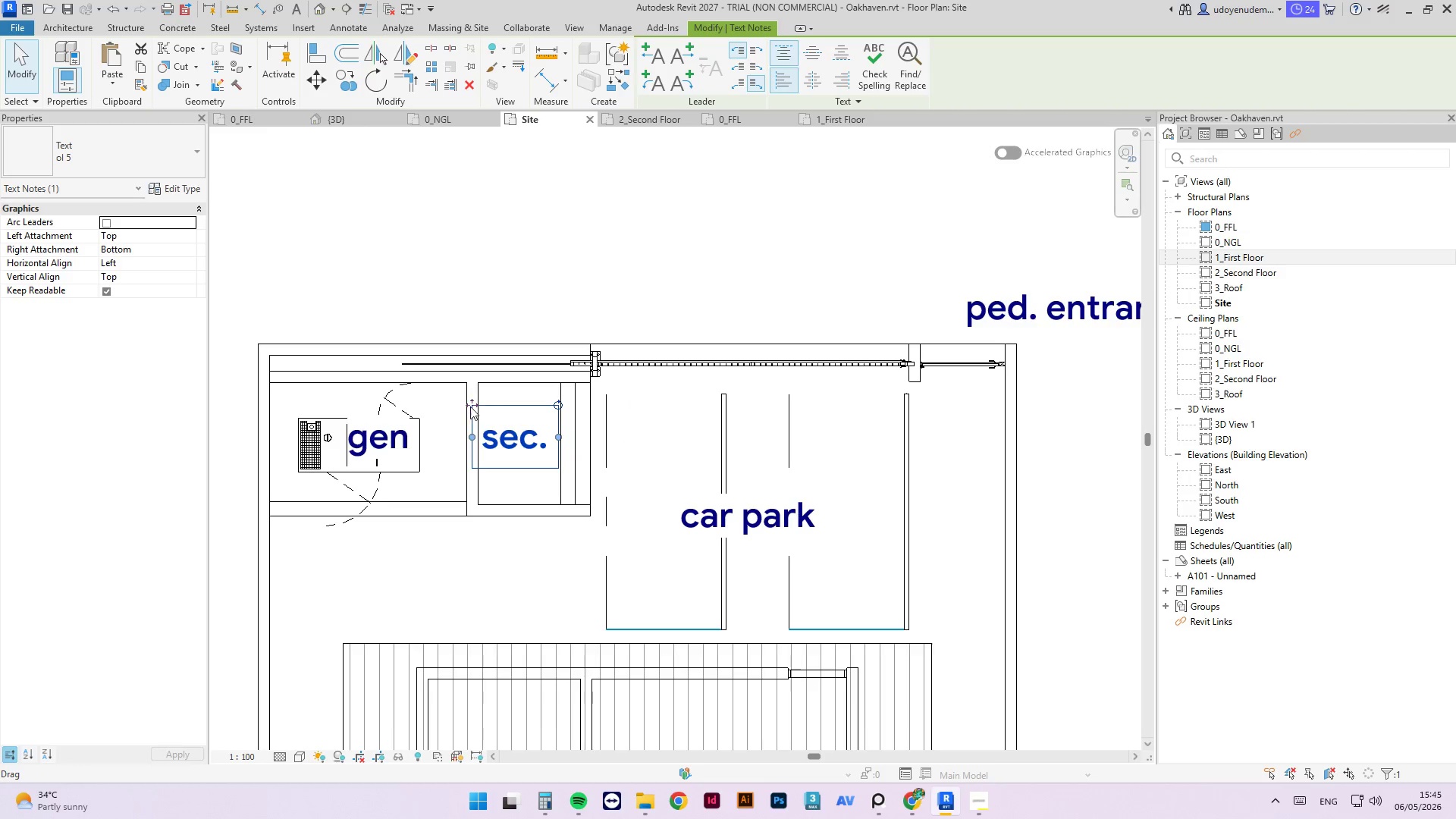 
left_click_drag(start_coordinate=[472, 406], to_coordinate=[488, 405])
 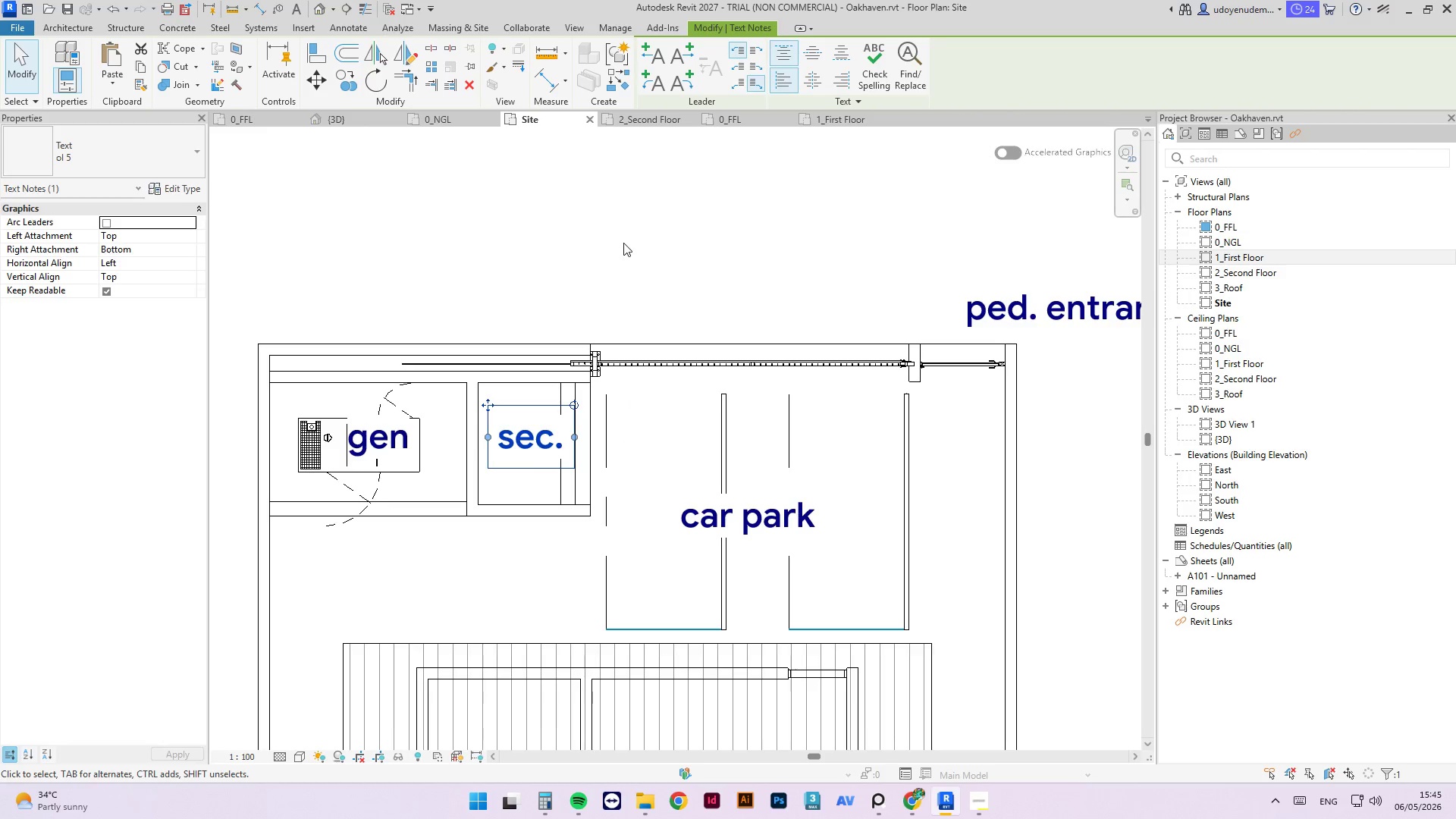 
left_click([623, 243])
 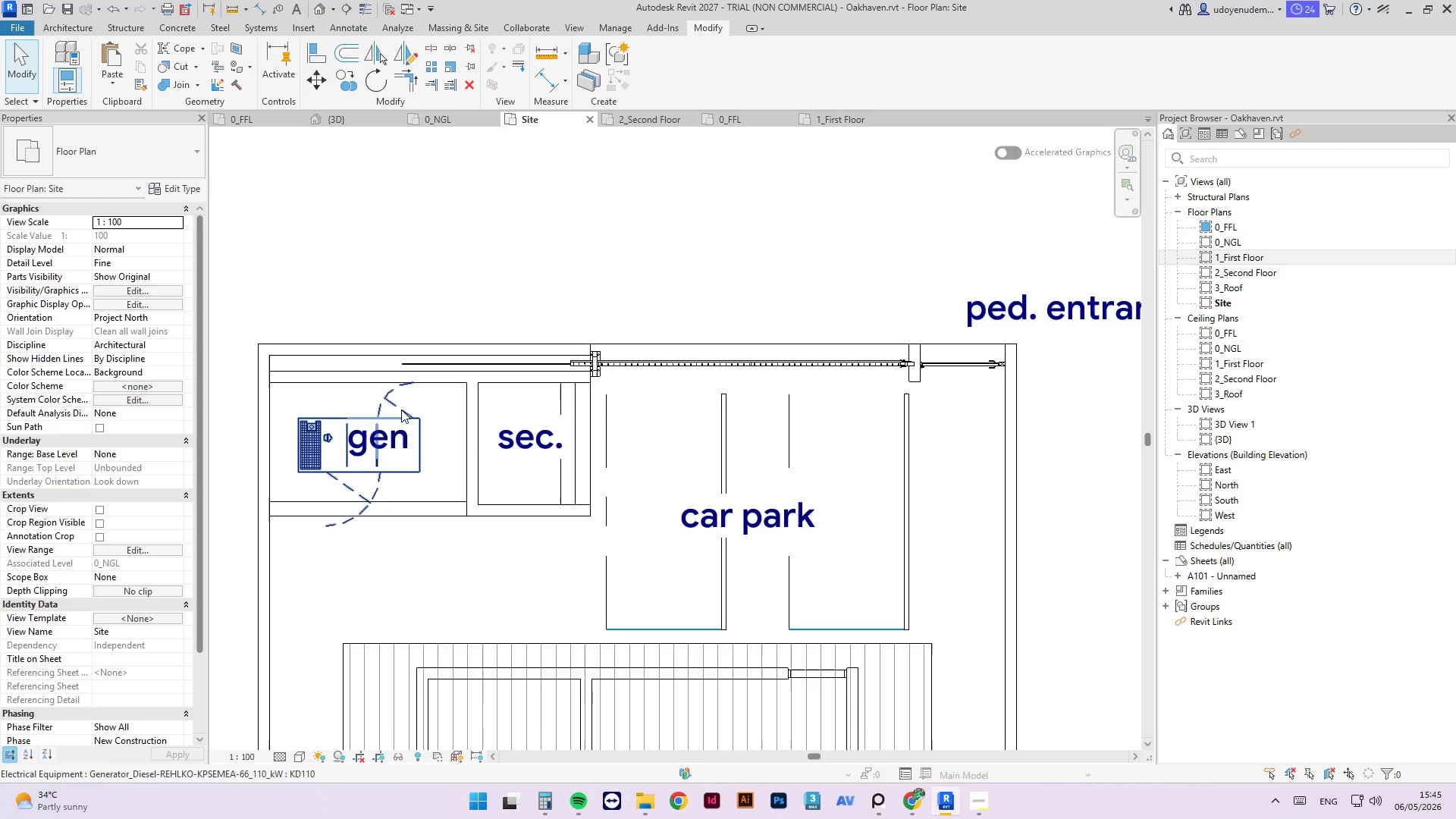 
mouse_move([447, 451])
 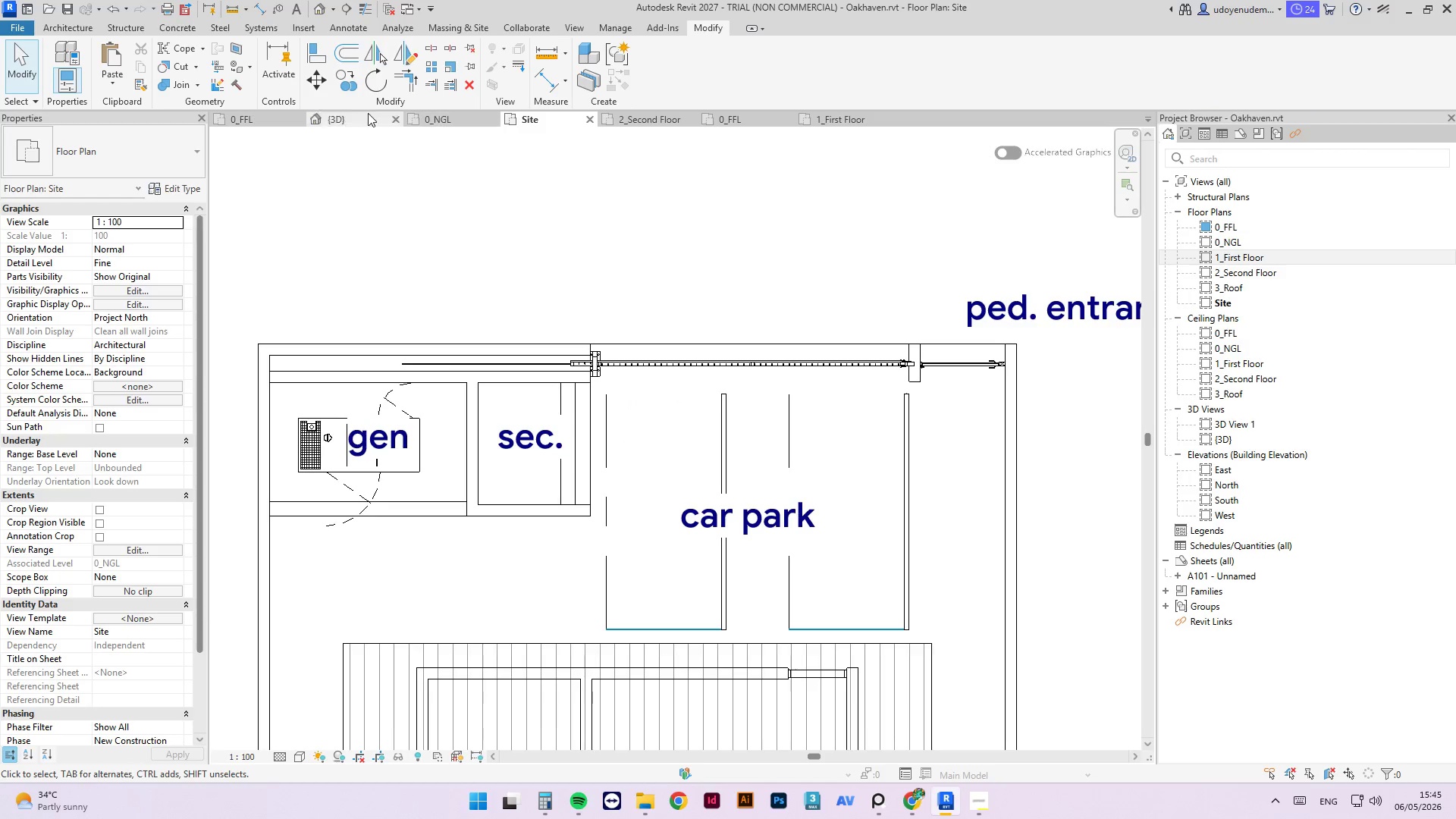 
left_click([284, 122])
 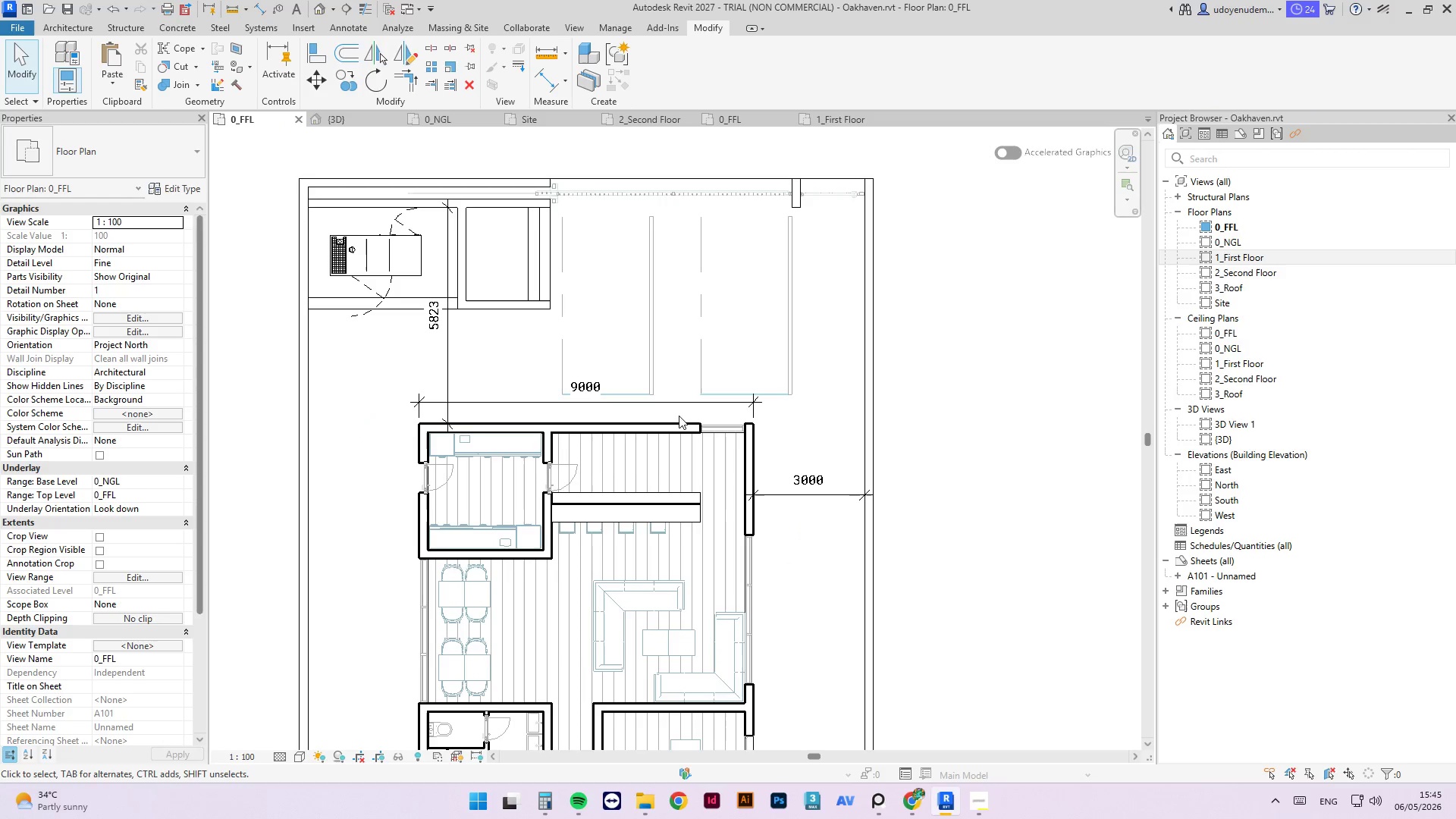 
scroll: coordinate [849, 377], scroll_direction: down, amount: 2.0
 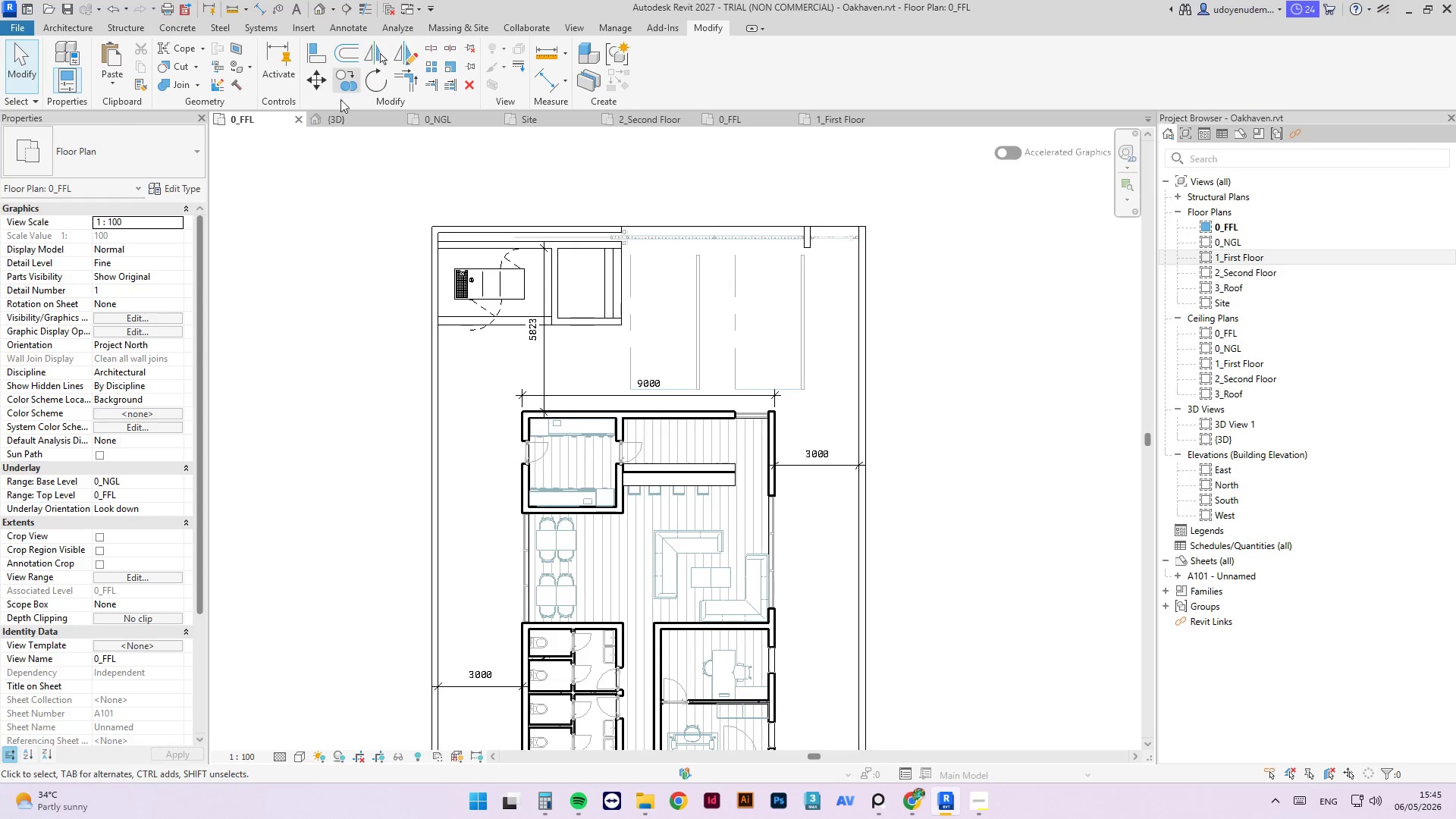 
left_click([349, 124])
 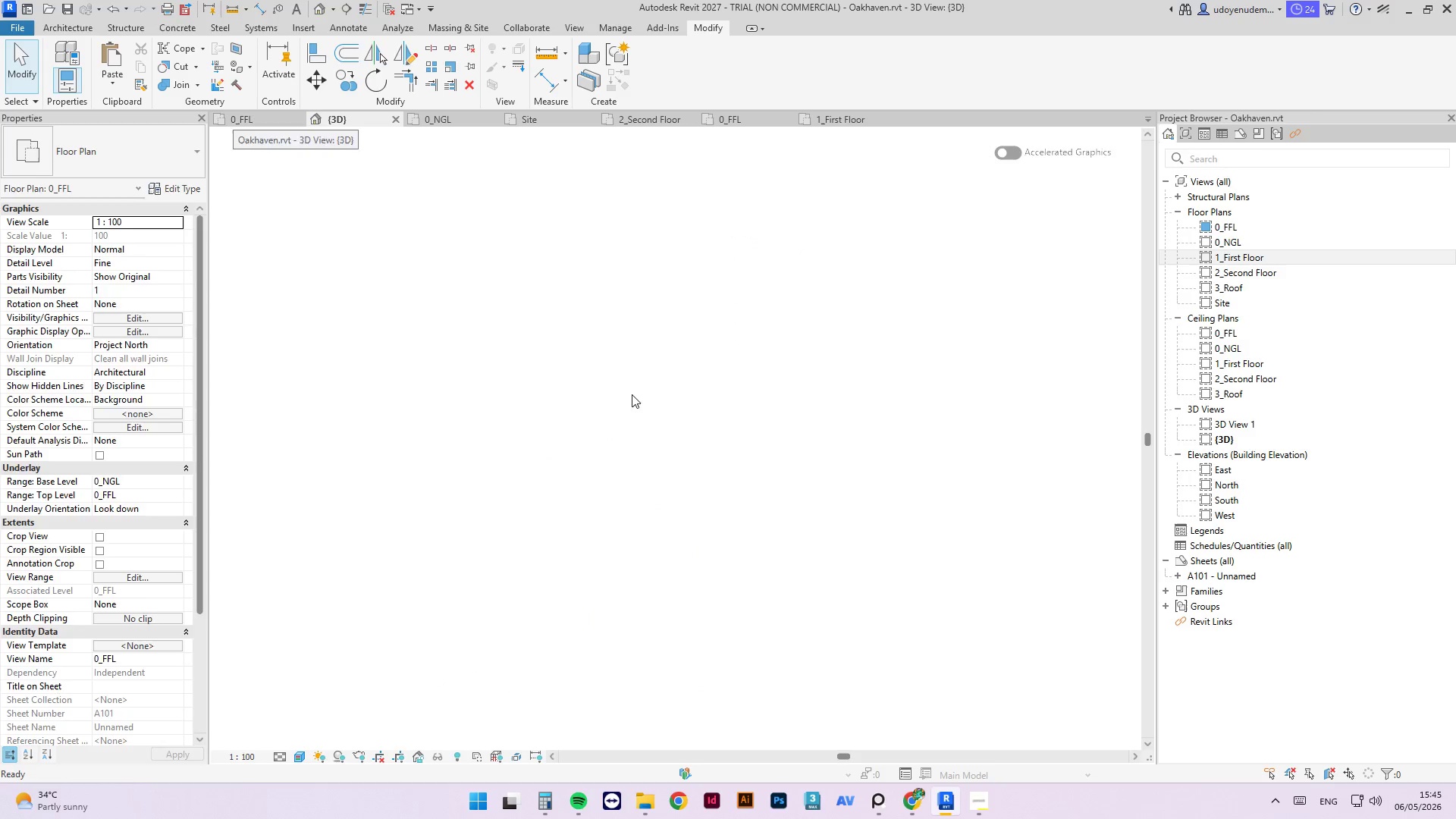 
scroll: coordinate [631, 392], scroll_direction: down, amount: 4.0
 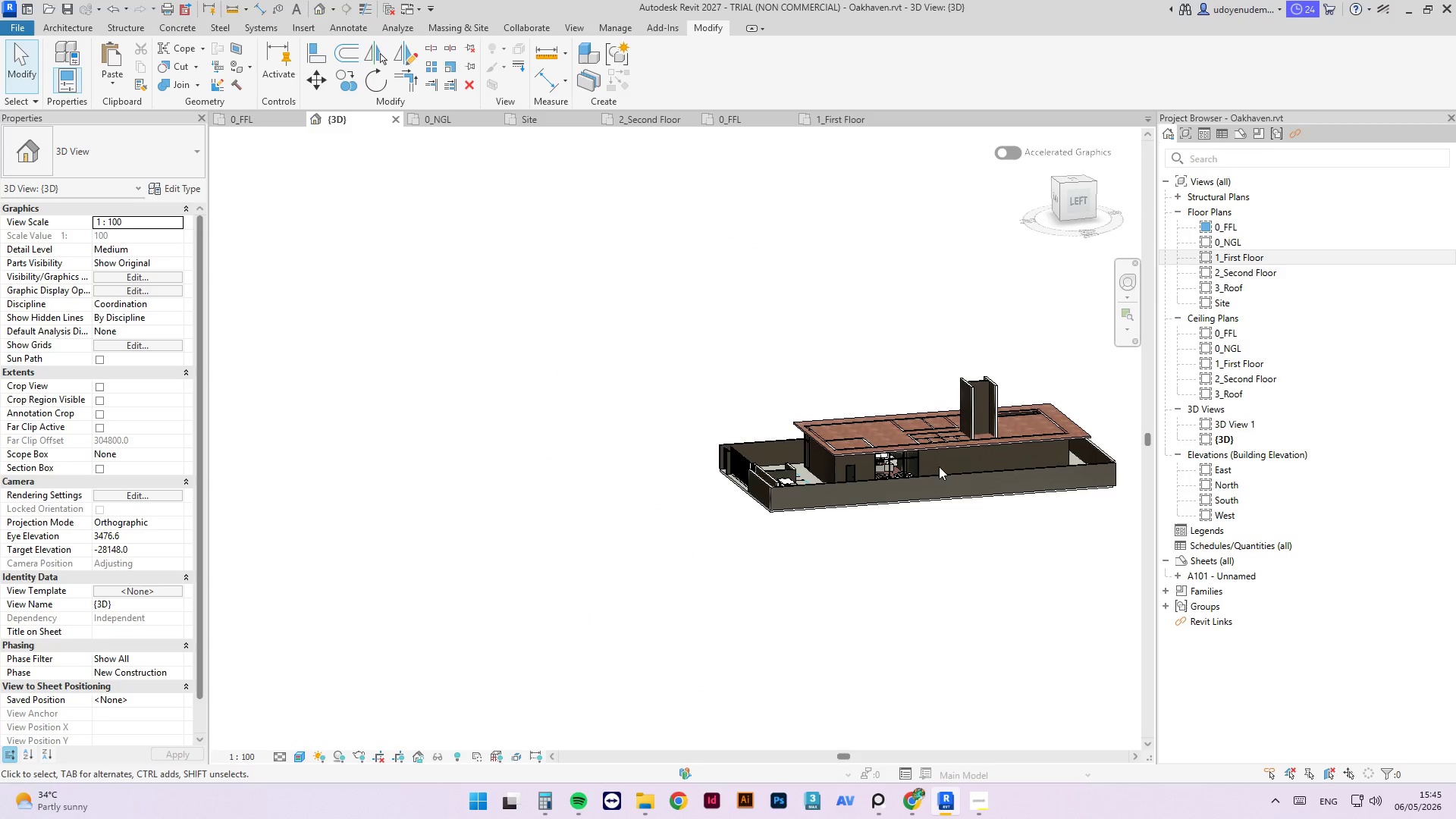 
hold_key(key=ShiftLeft, duration=2.25)
 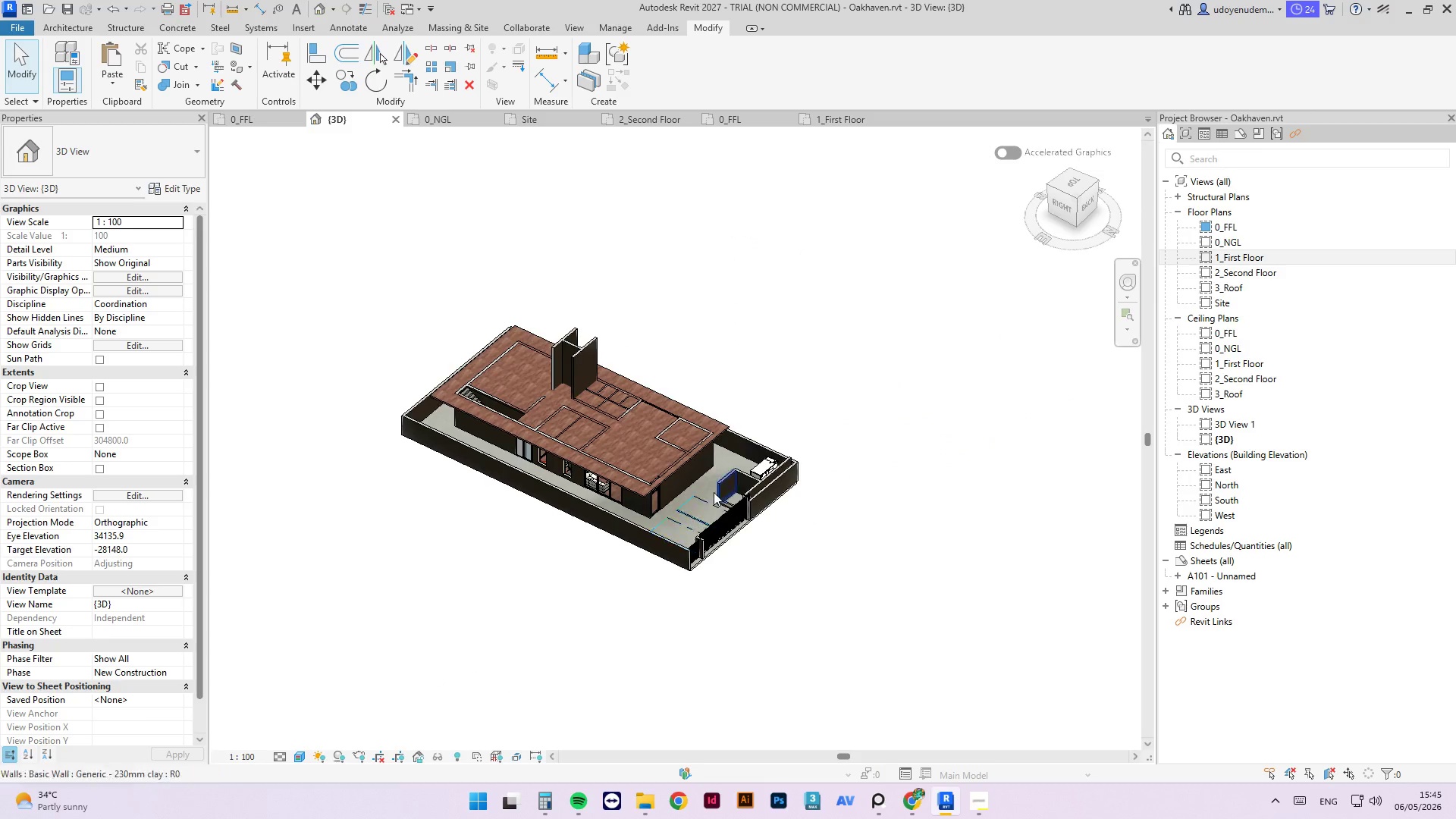 
hold_key(key=ShiftLeft, duration=3.95)
 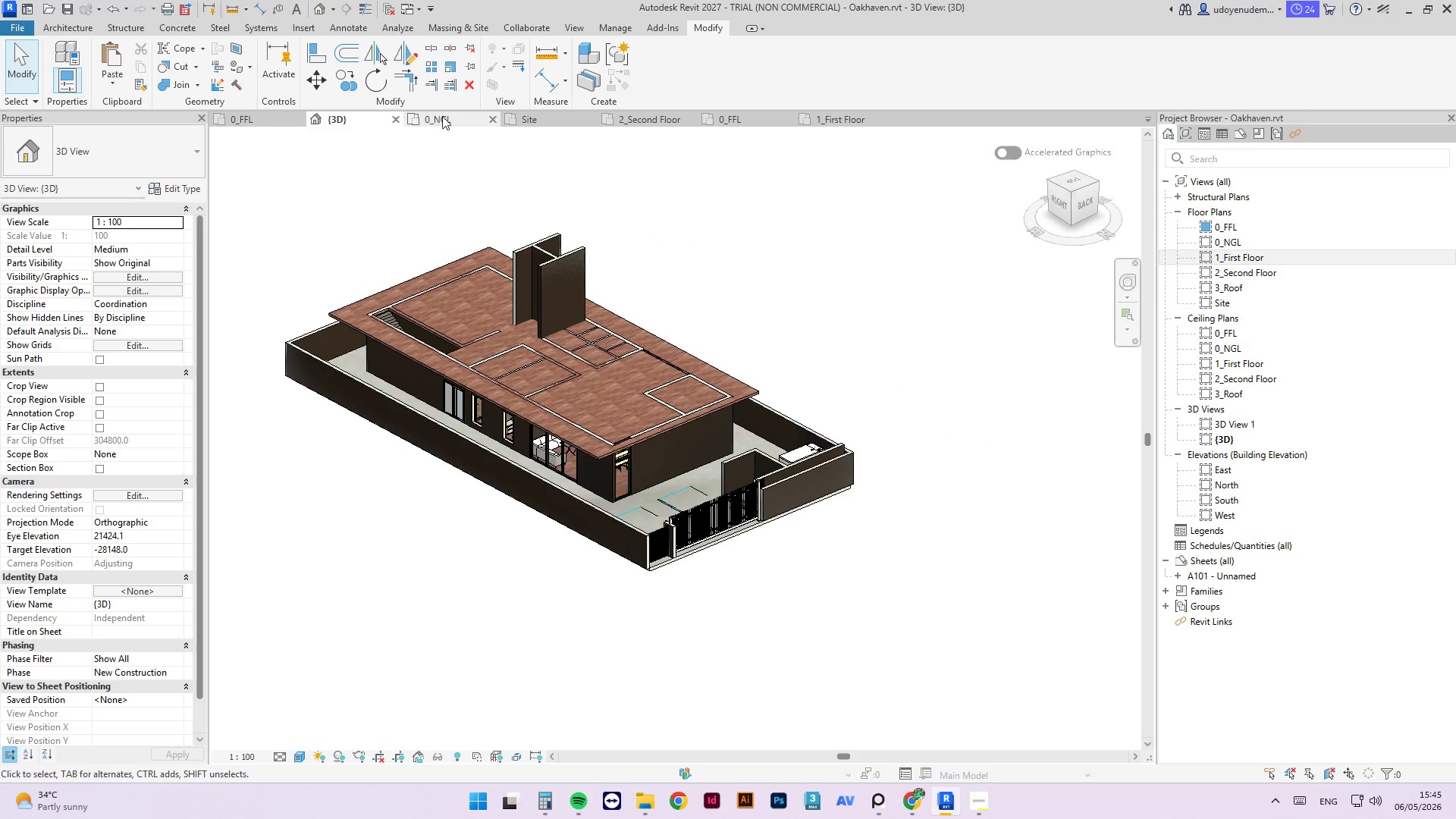 
scroll: coordinate [703, 500], scroll_direction: up, amount: 3.0
 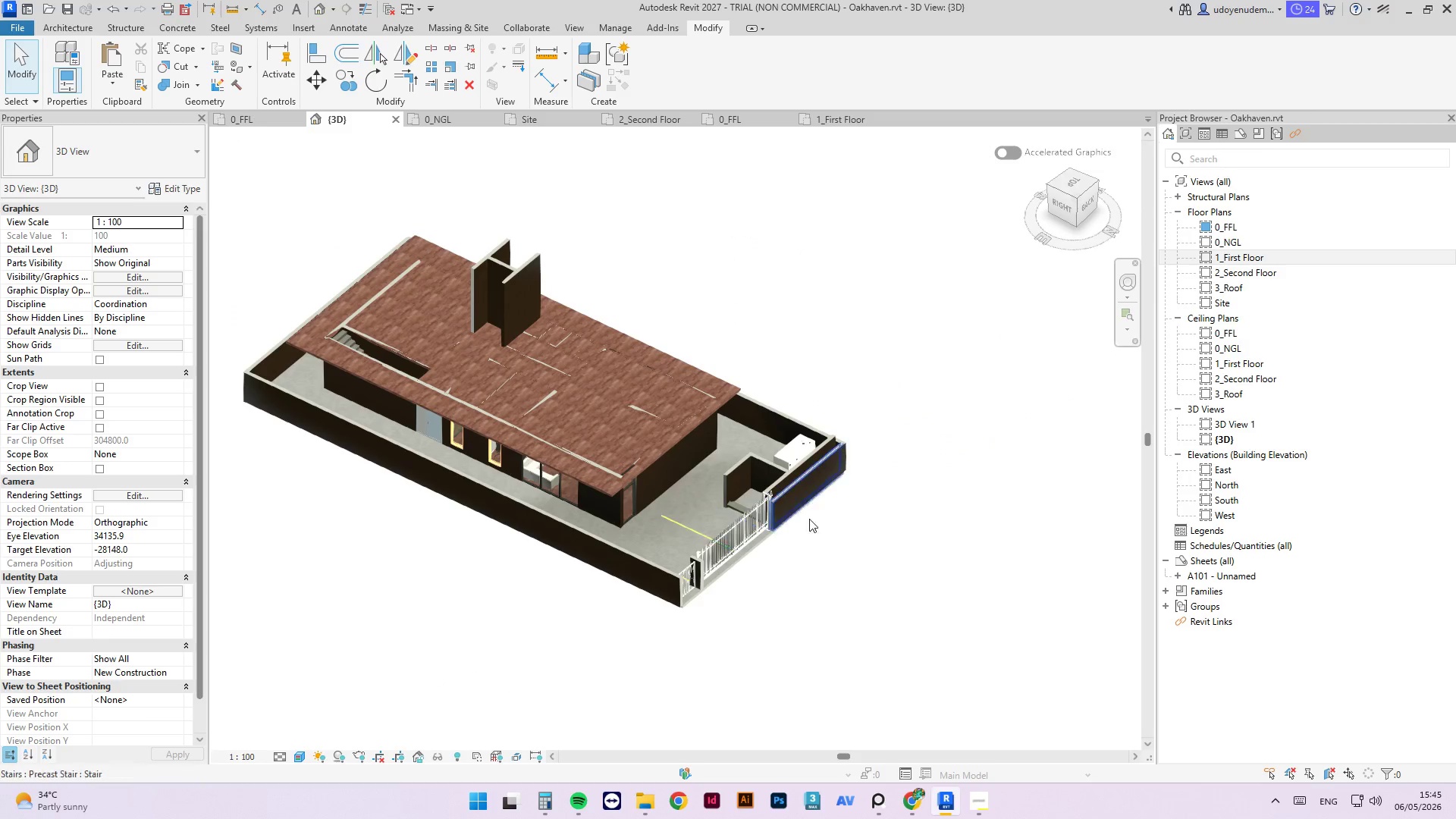 
left_click([446, 124])
 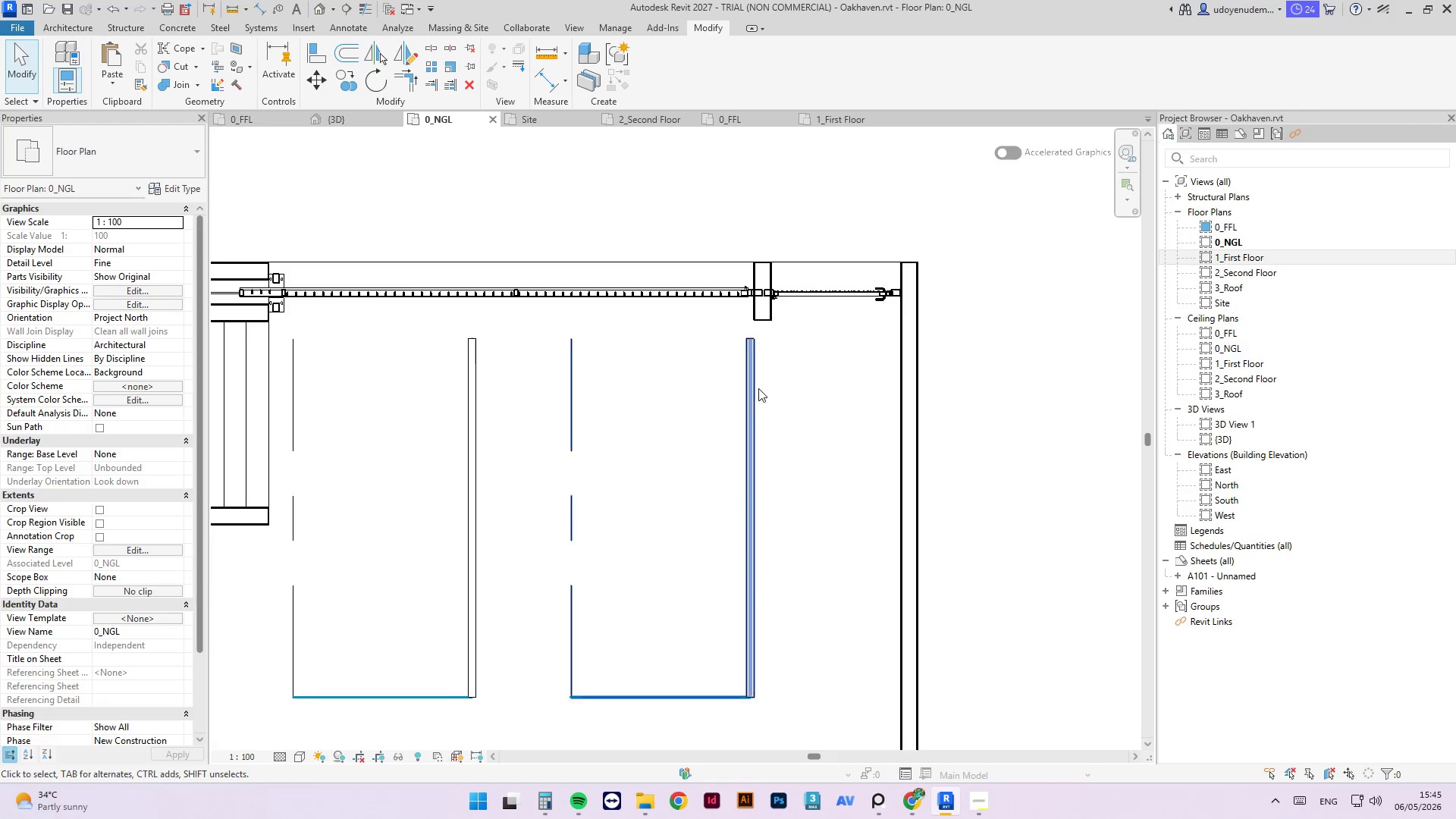 
scroll: coordinate [591, 318], scroll_direction: down, amount: 10.0
 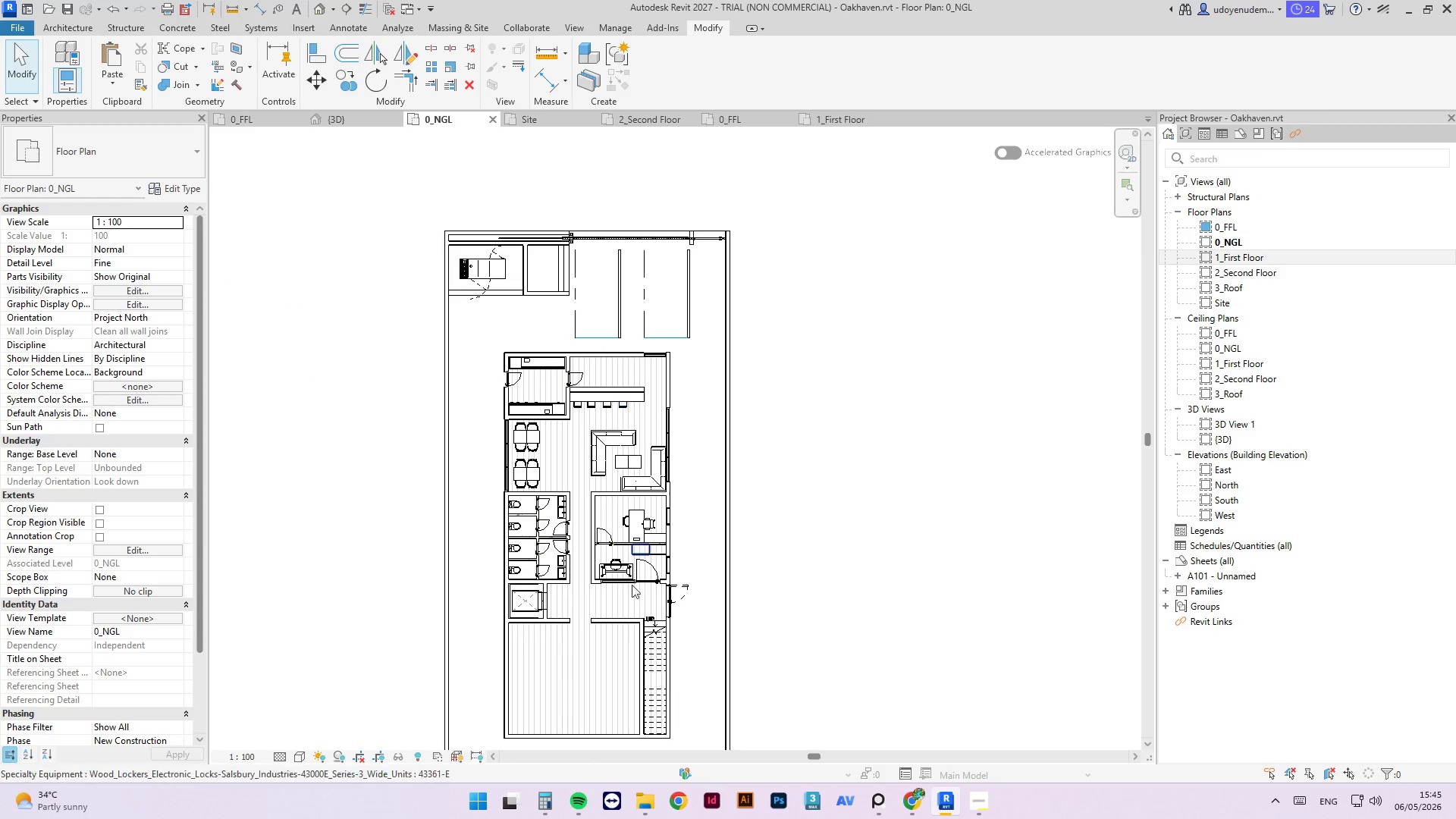 
scroll: coordinate [651, 624], scroll_direction: up, amount: 5.0
 